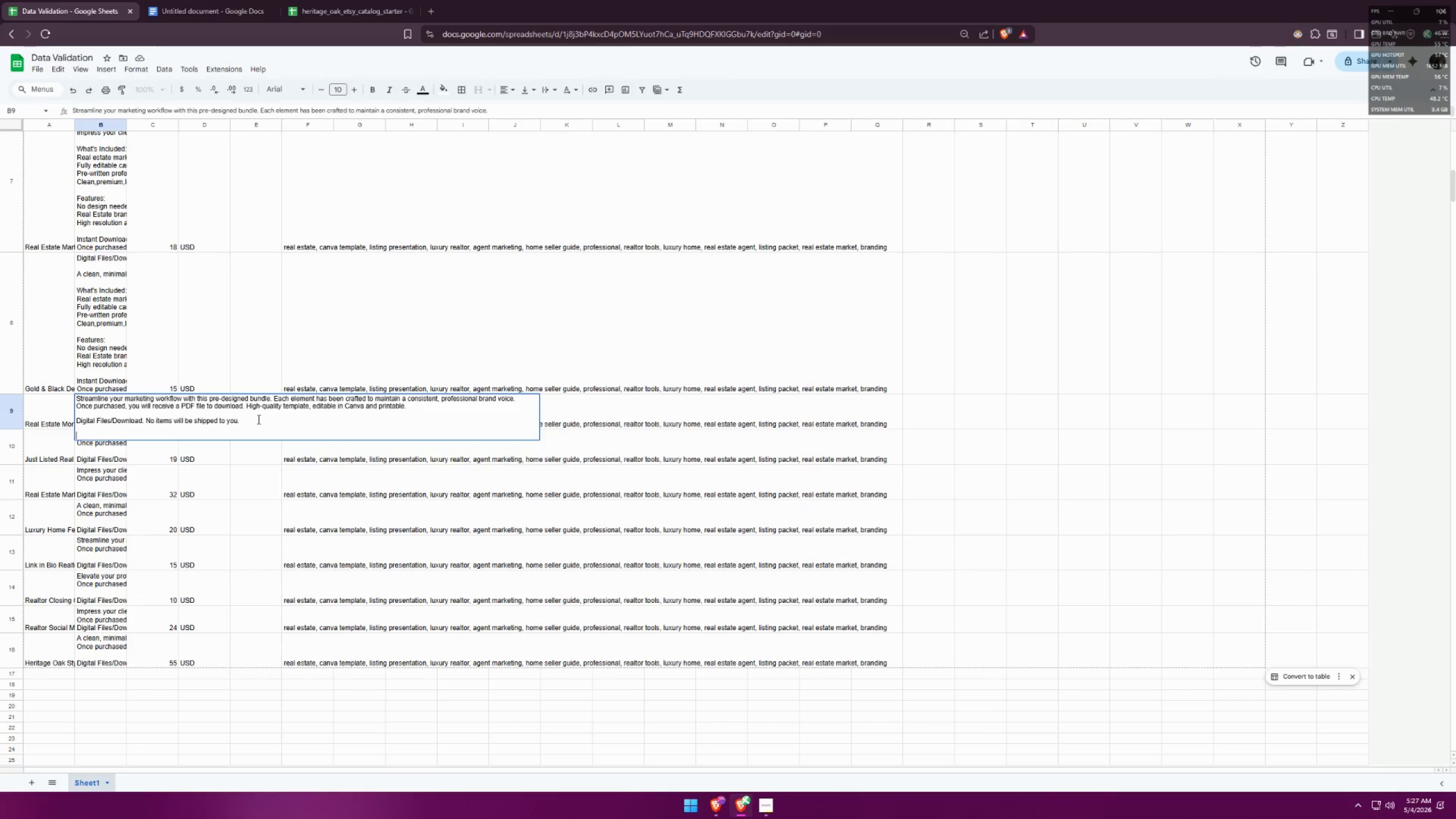 
key(Control+V)
 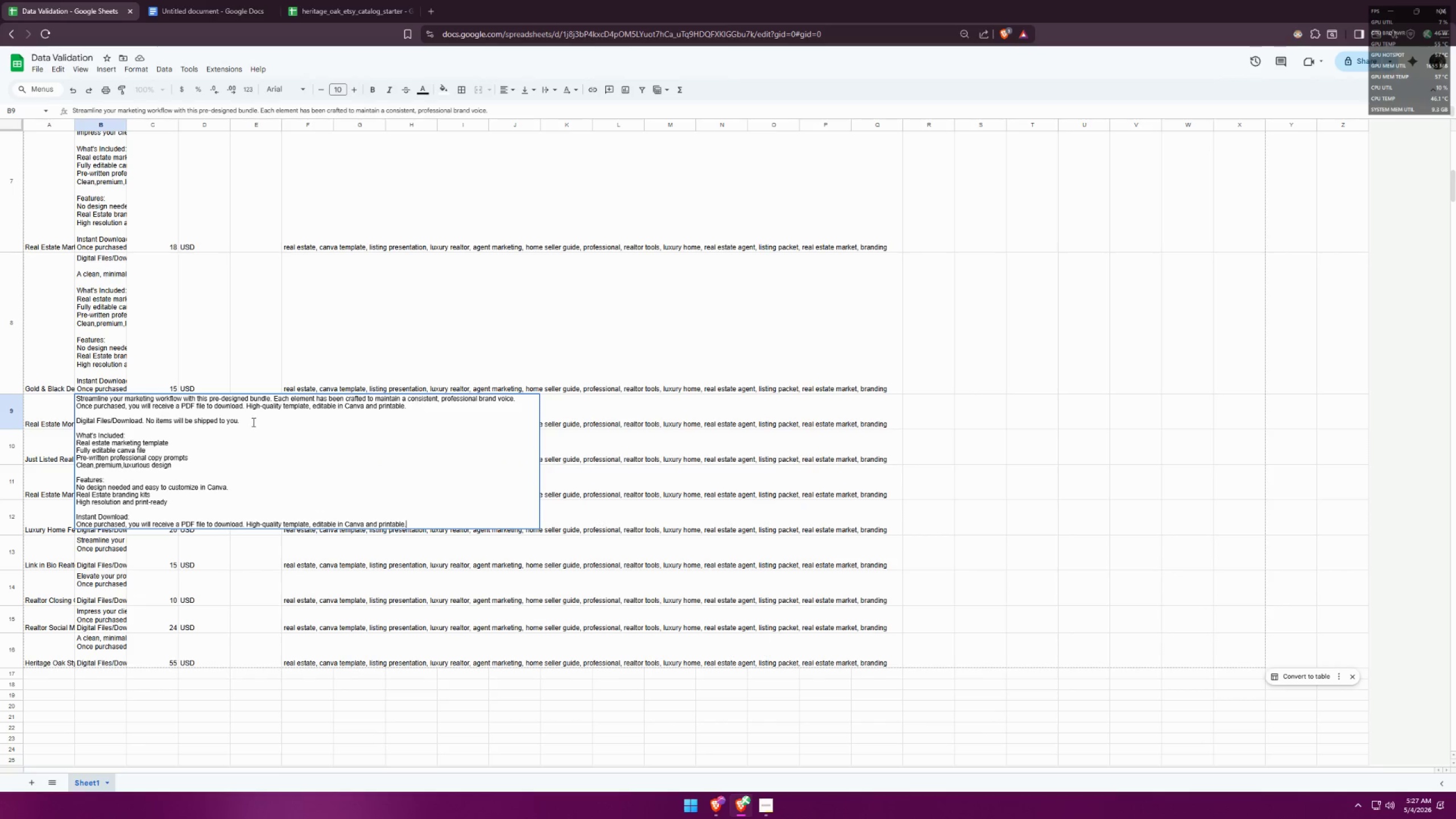 
left_click_drag(start_coordinate=[264, 424], to_coordinate=[68, 423])
 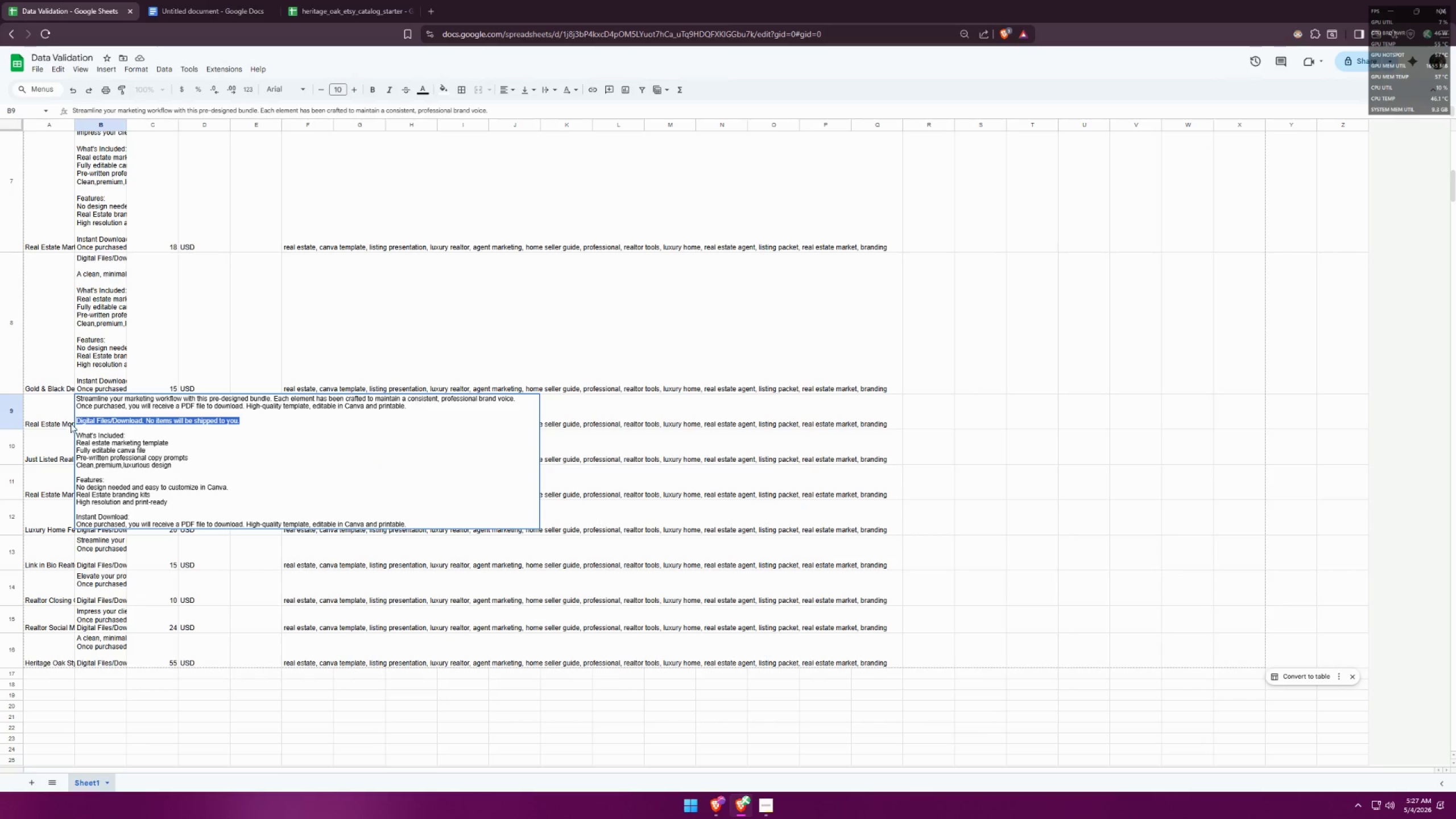 
hold_key(key=ControlLeft, duration=0.48)
 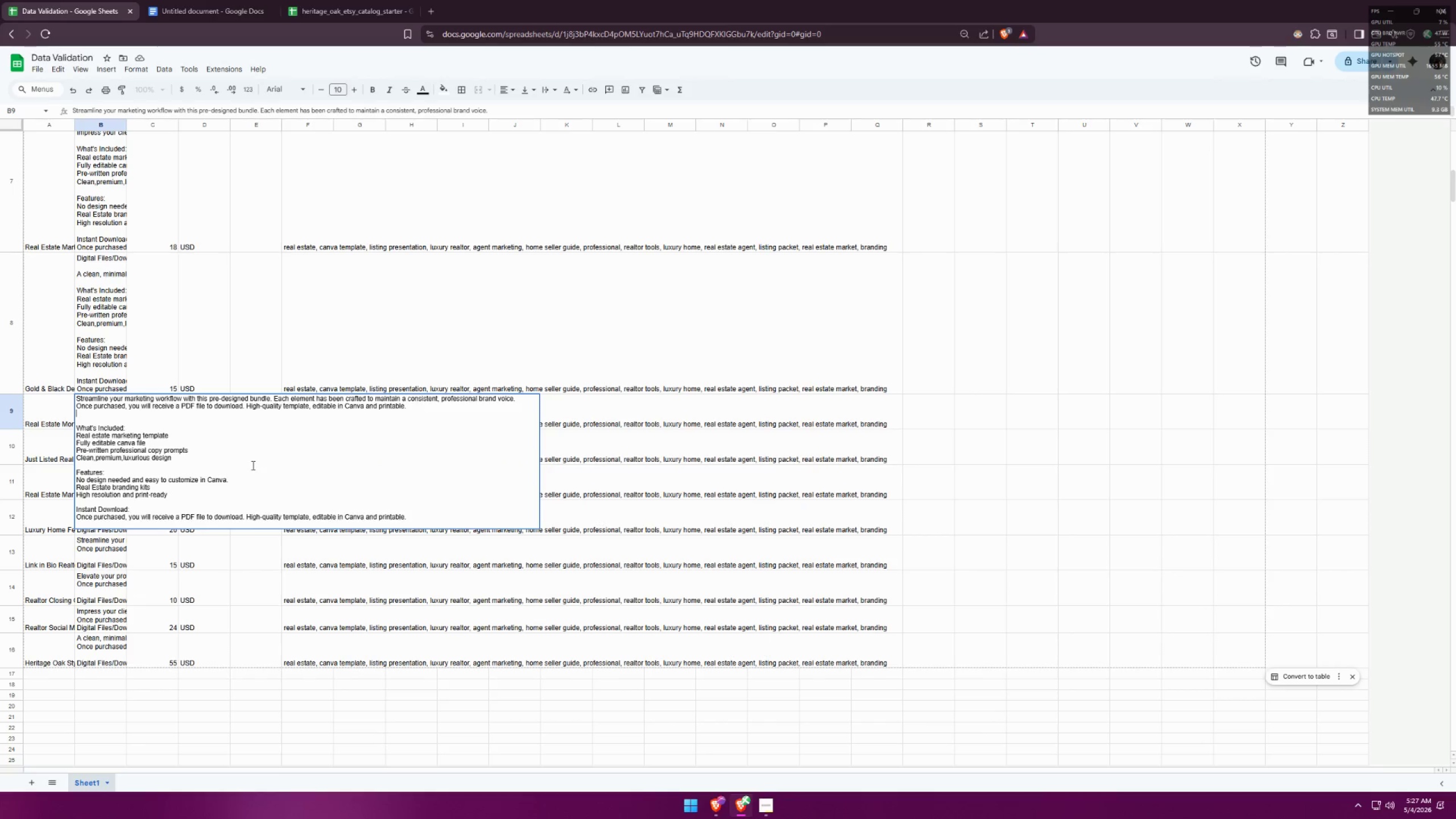 
key(X)
 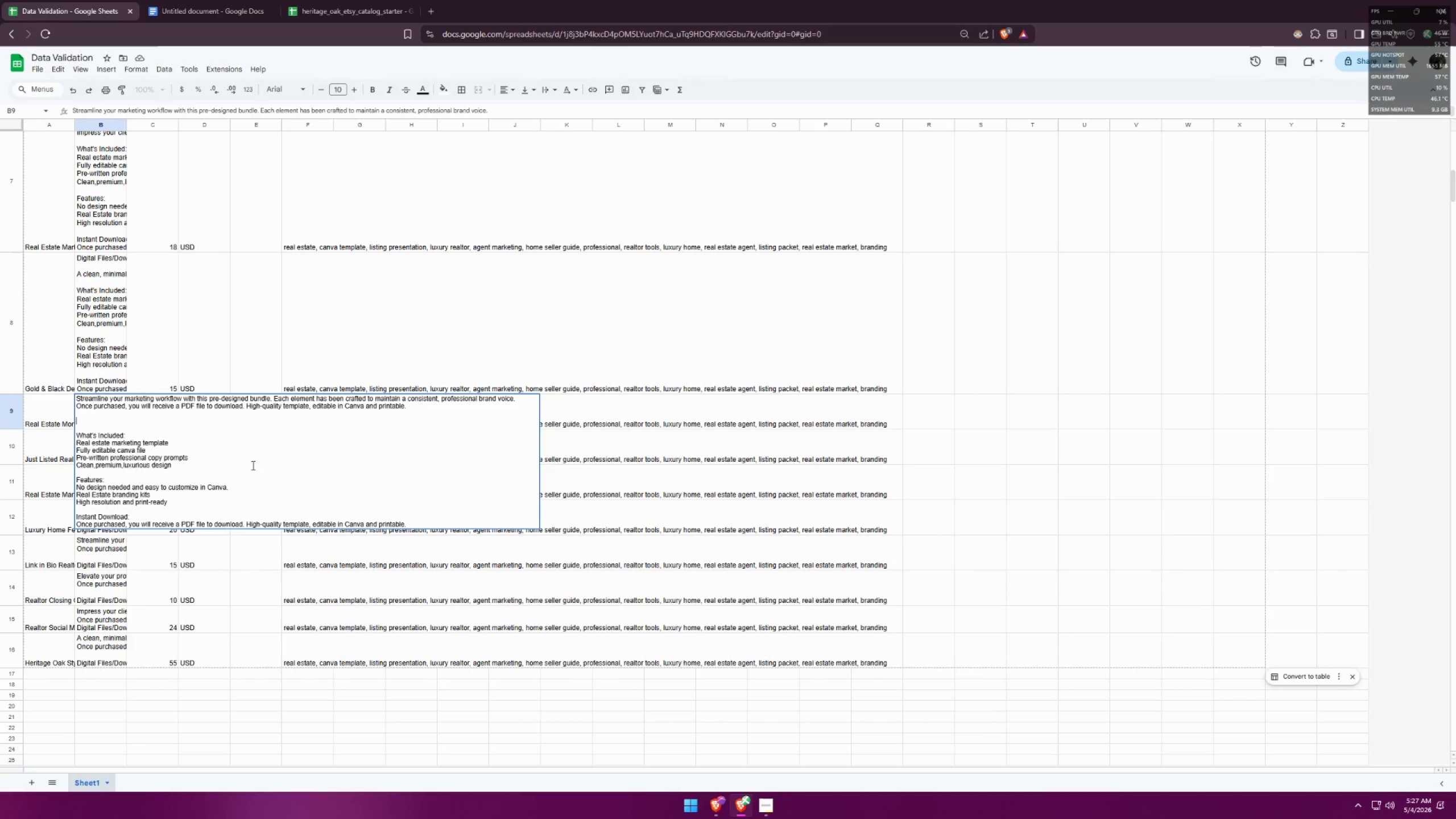 
key(Backspace)
 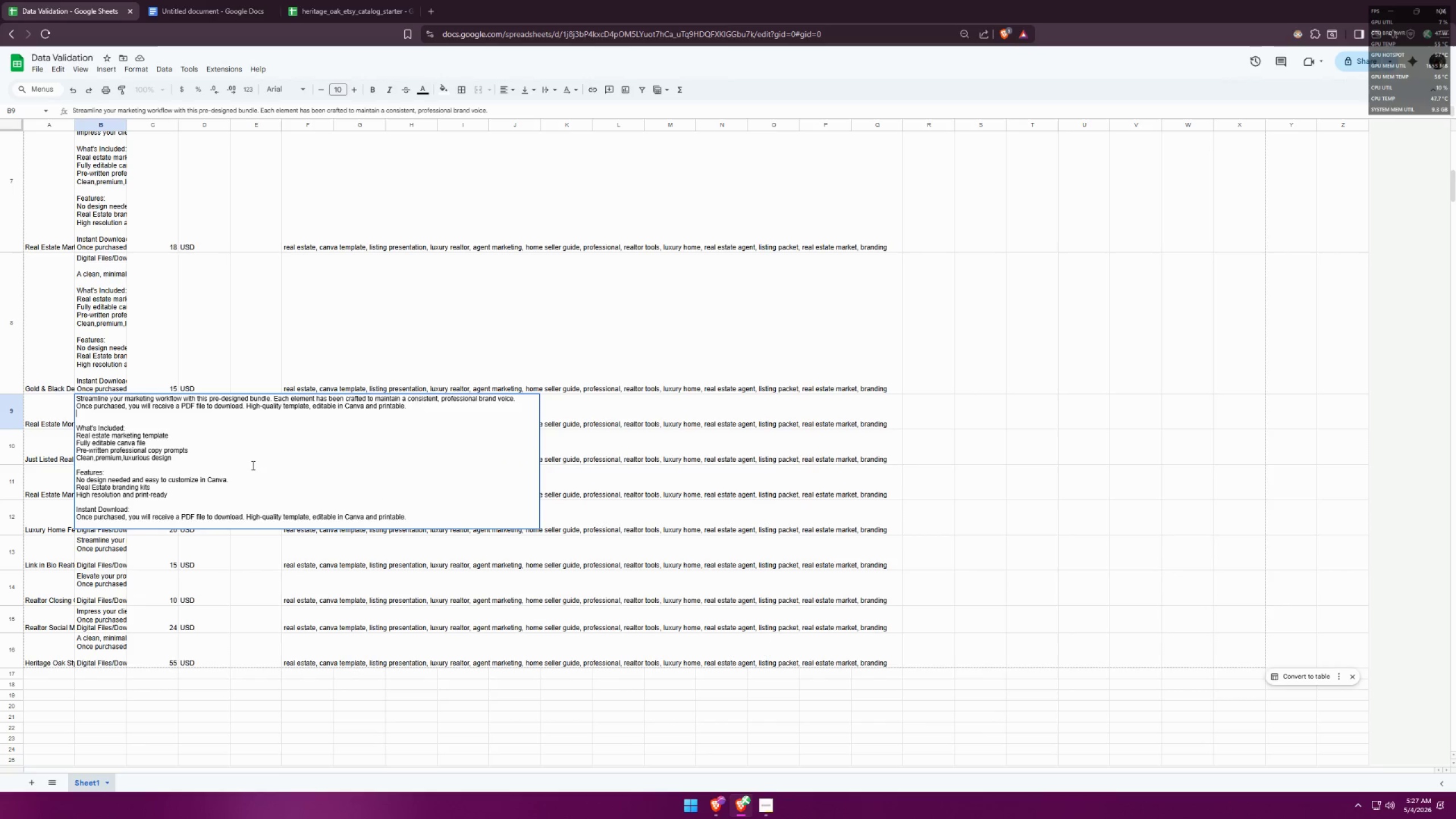 
key(Backspace)
 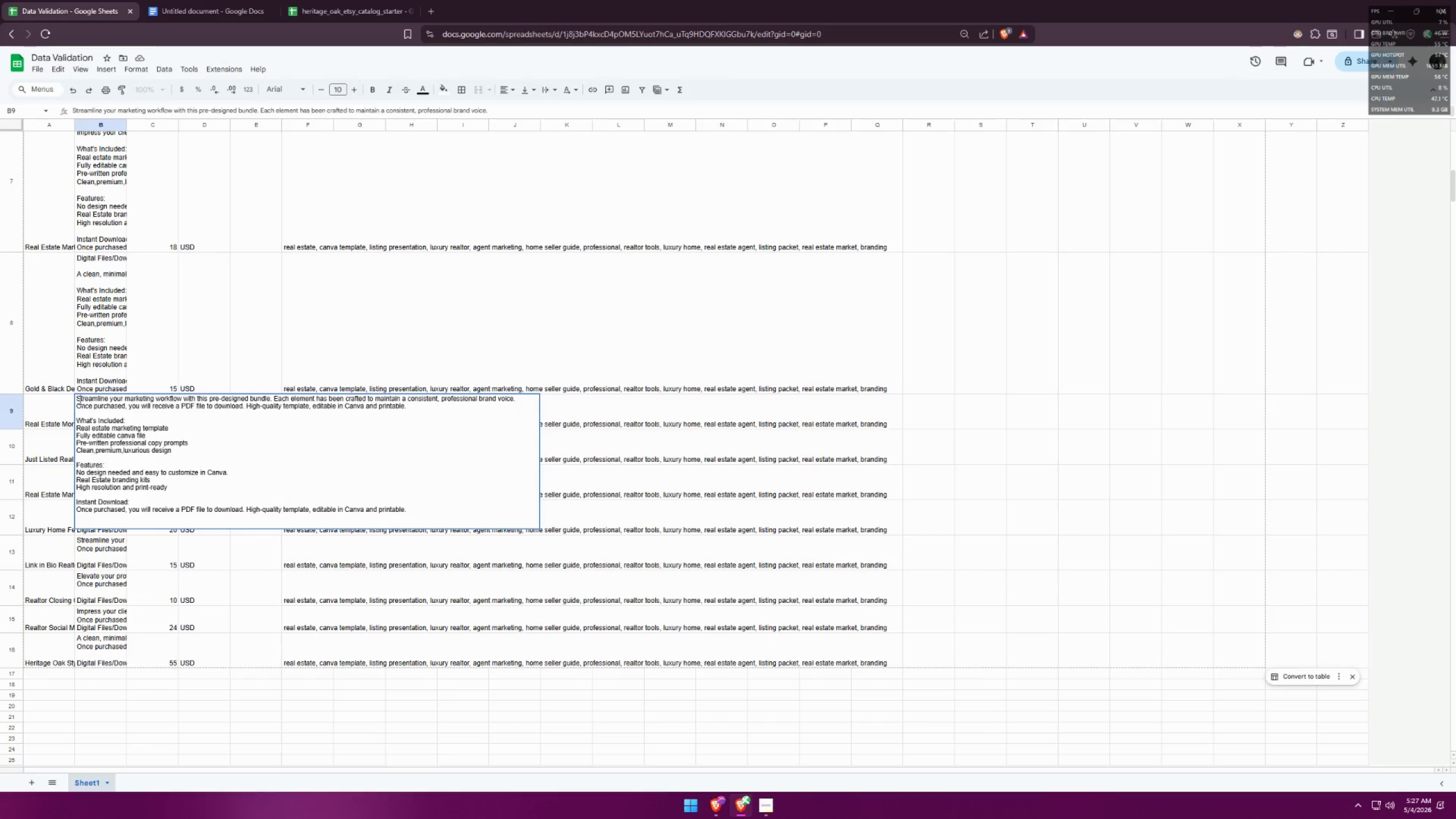 
key(ArrowLeft)
 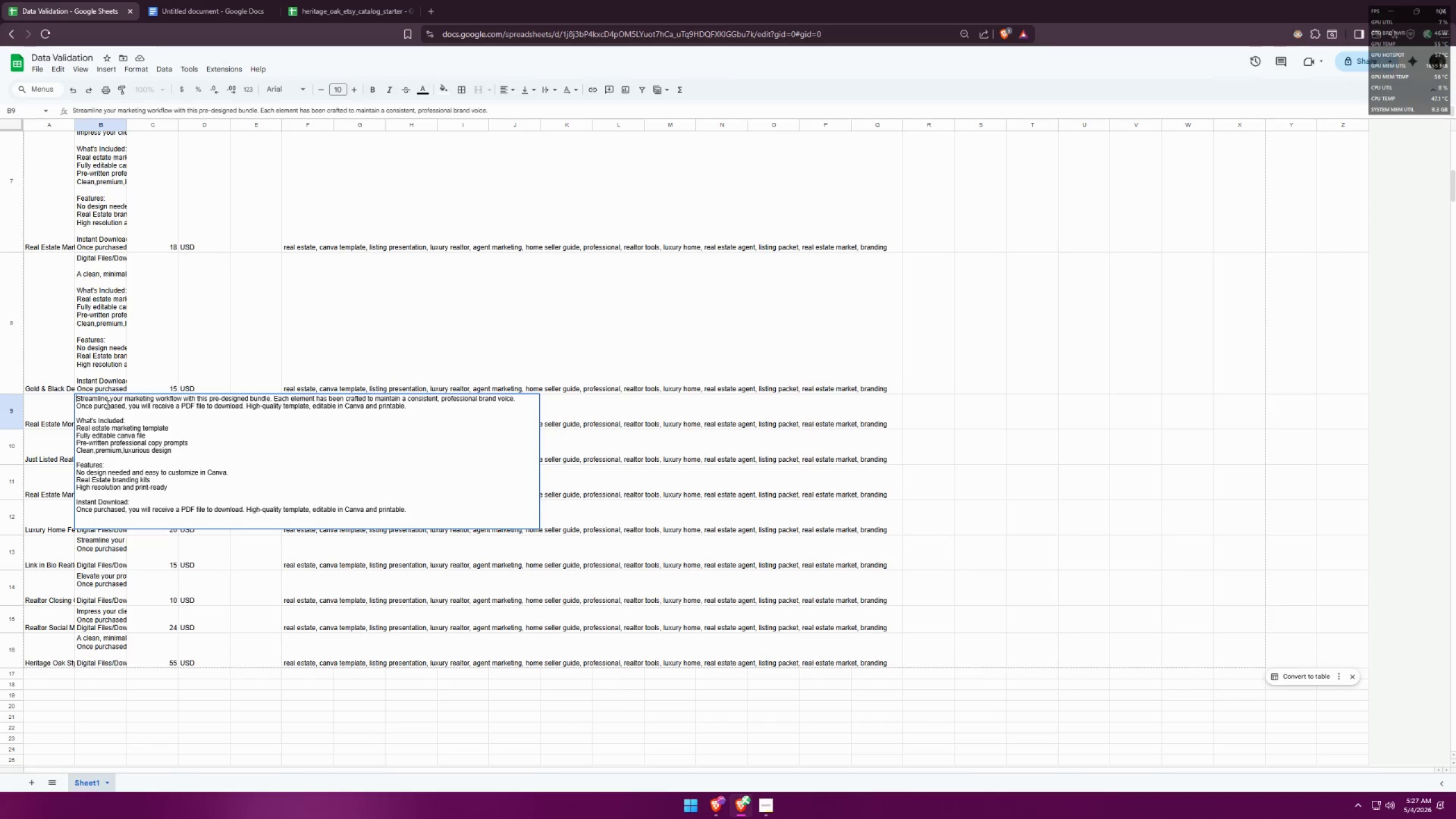 
key(Control+ControlLeft)
 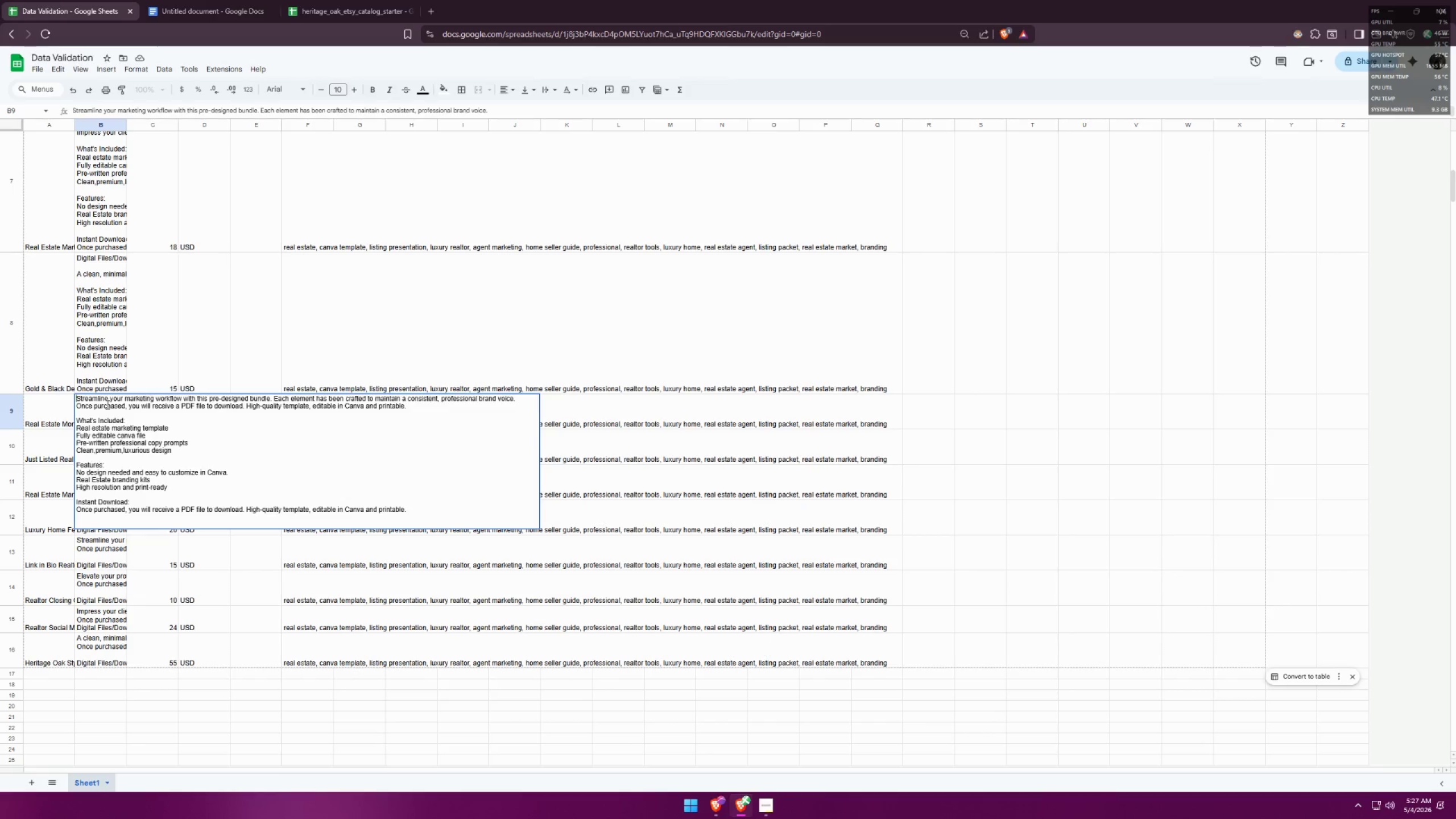 
key(Control+Enter)
 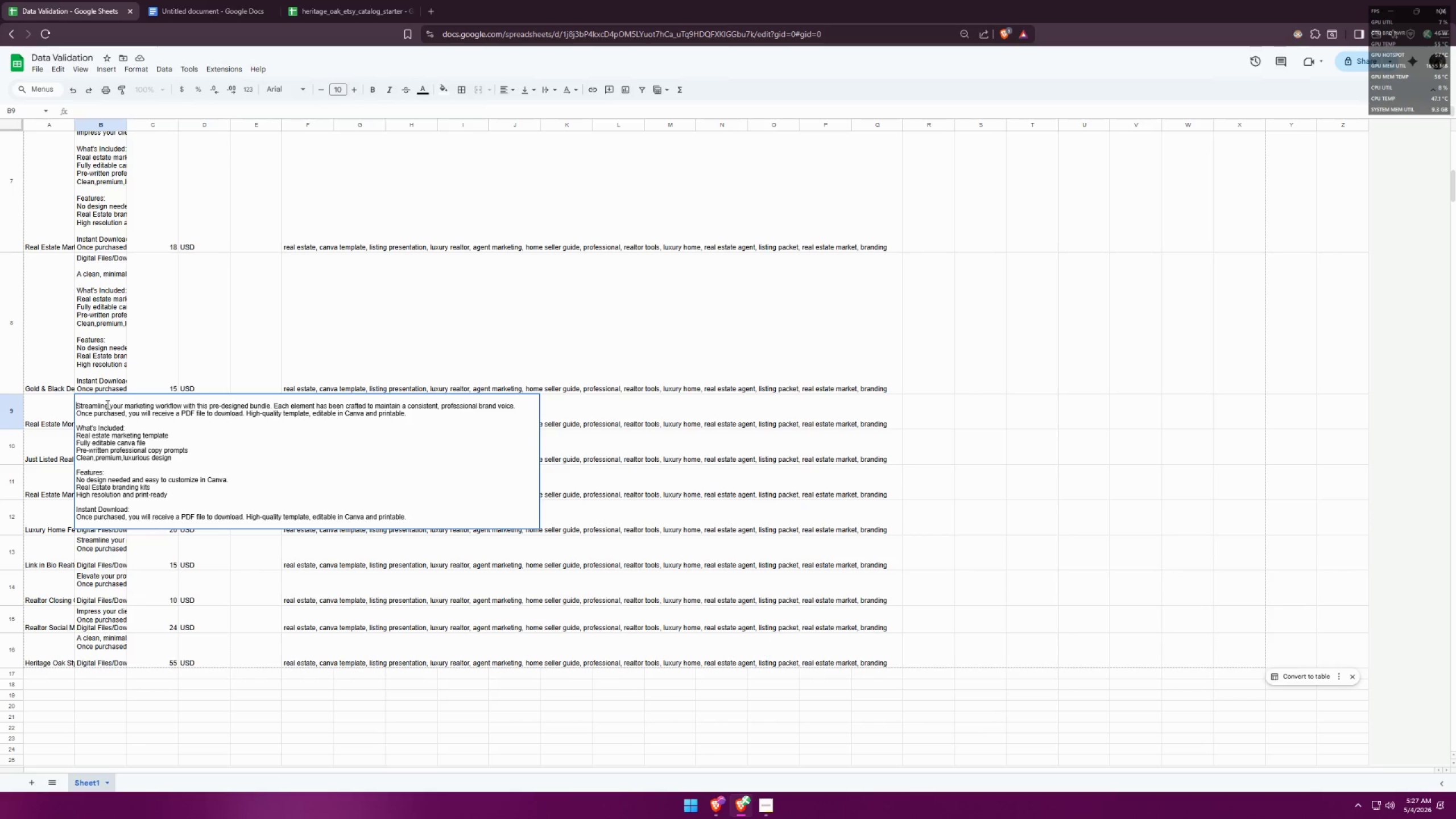 
key(ArrowUp)
 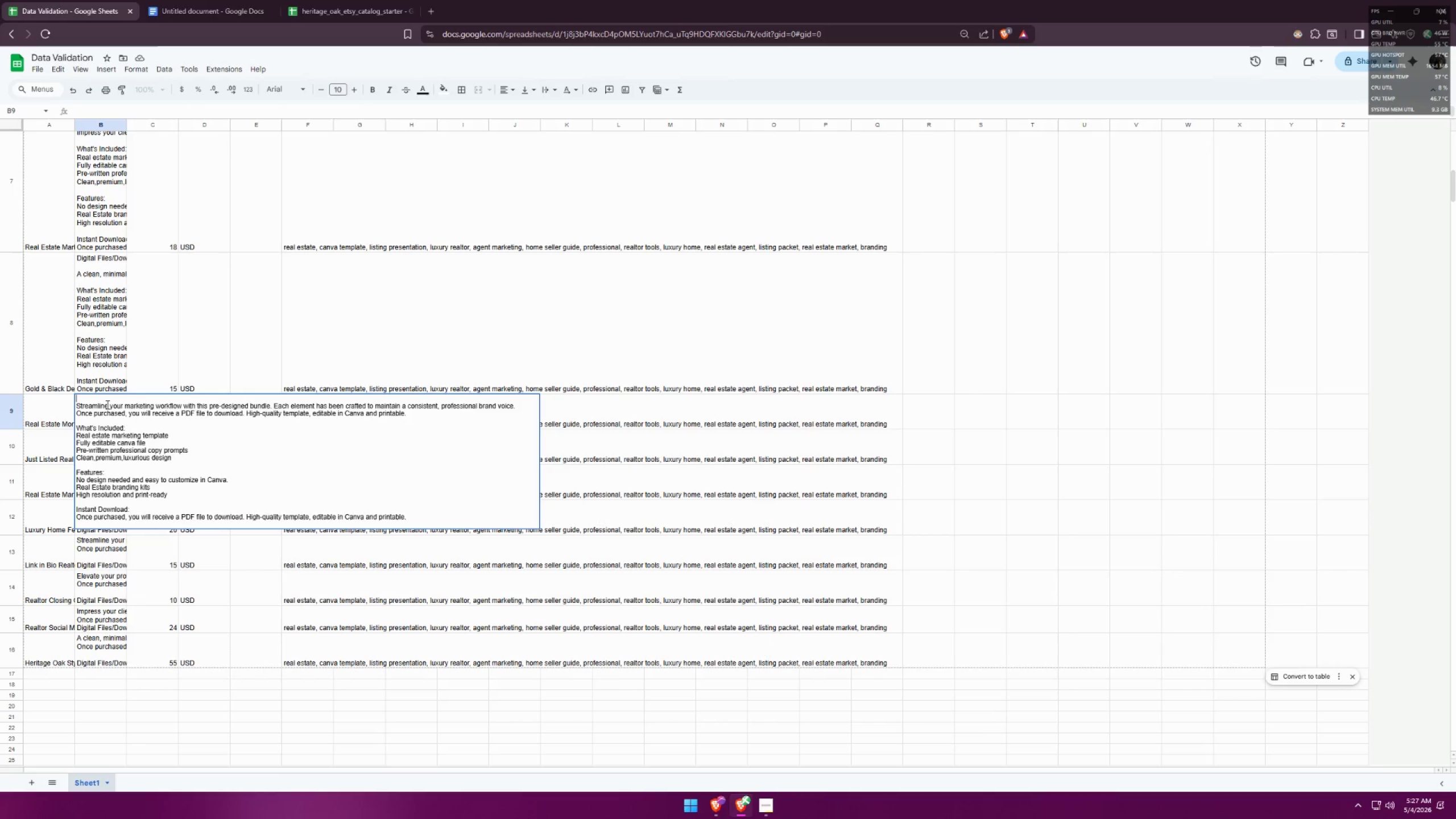 
key(Control+V)
 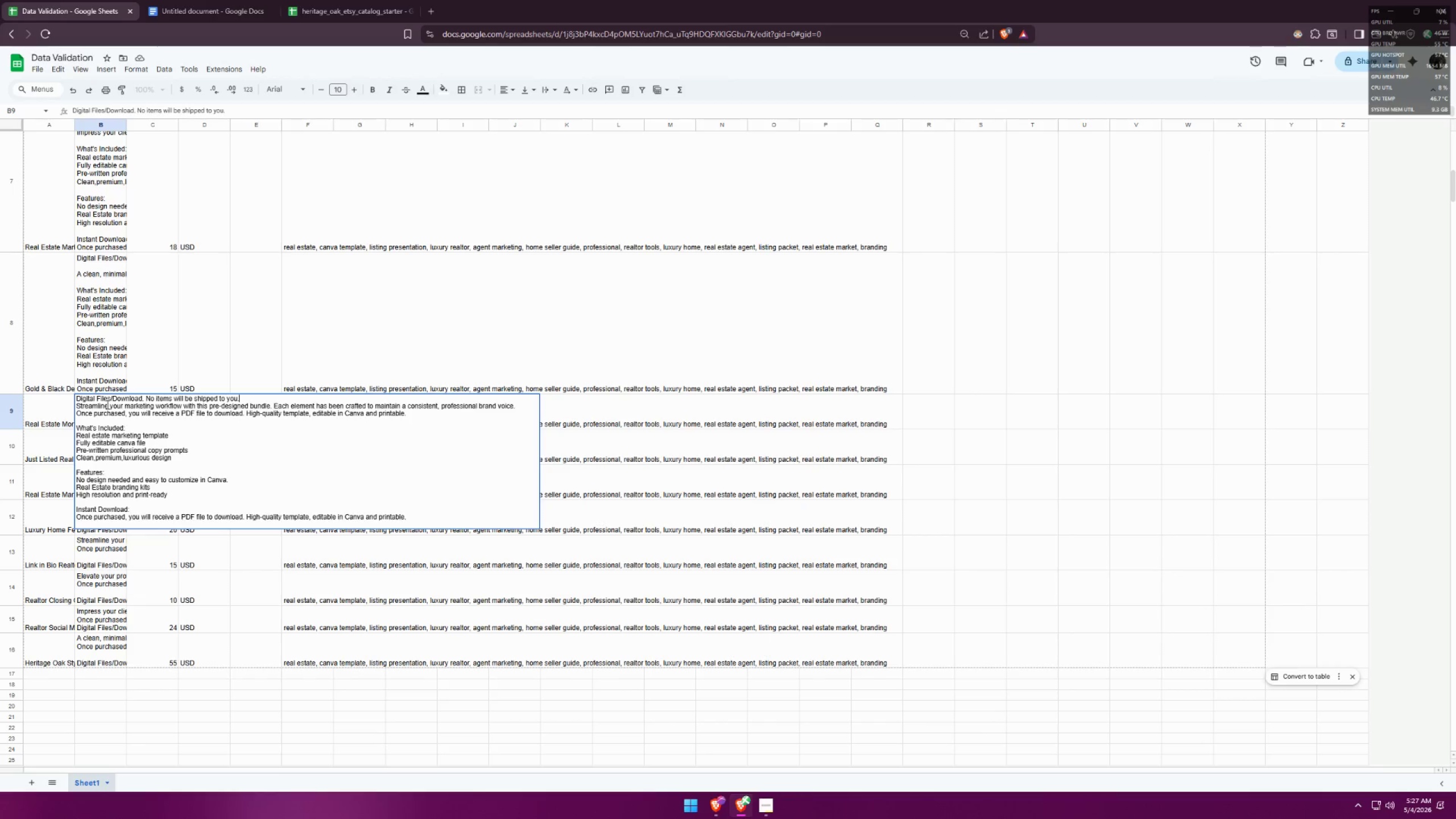 
key(Control+Enter)
 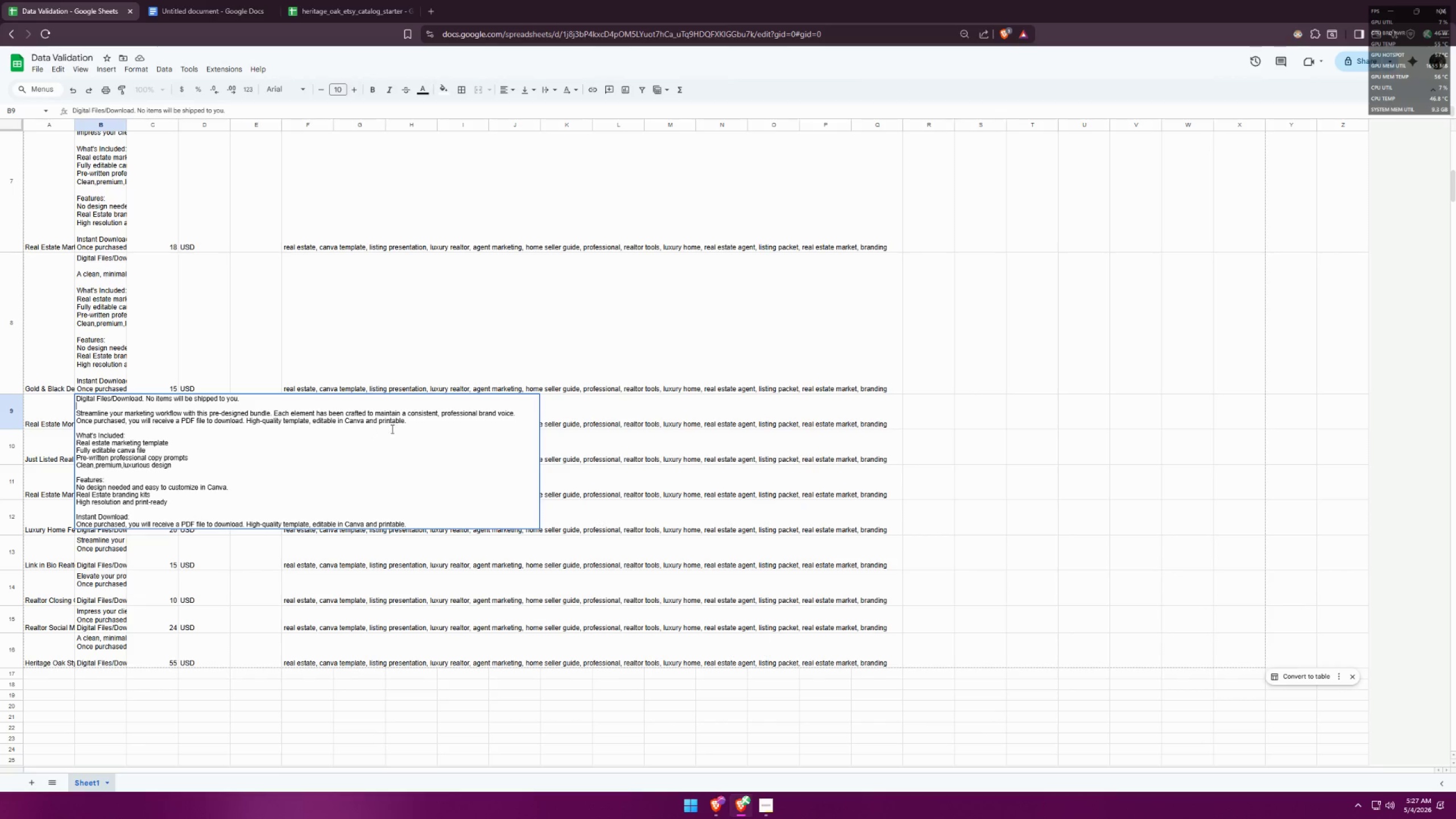 
left_click_drag(start_coordinate=[408, 425], to_coordinate=[71, 419])
 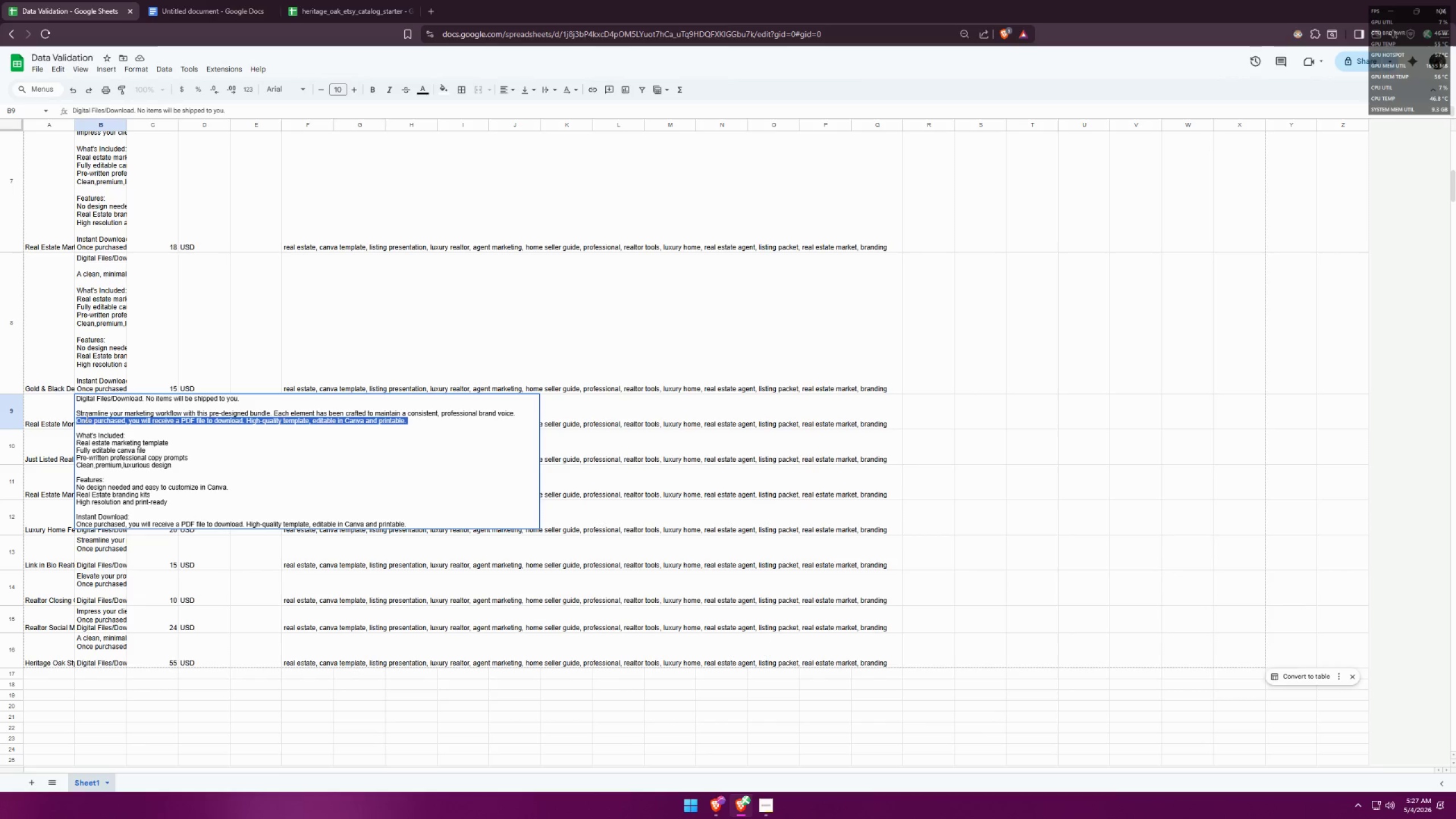 
key(Control+C)
 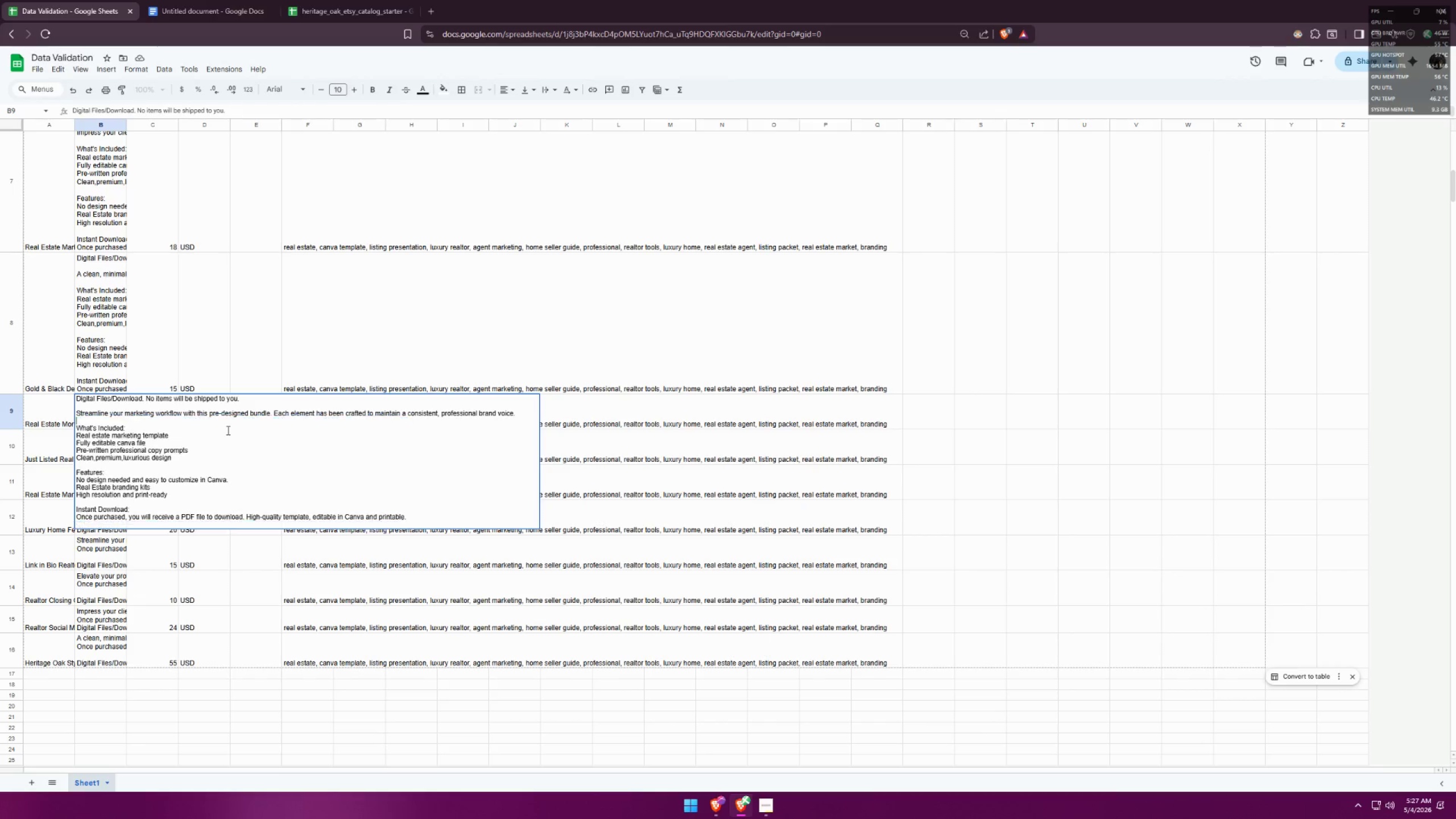 
key(Control+X)
 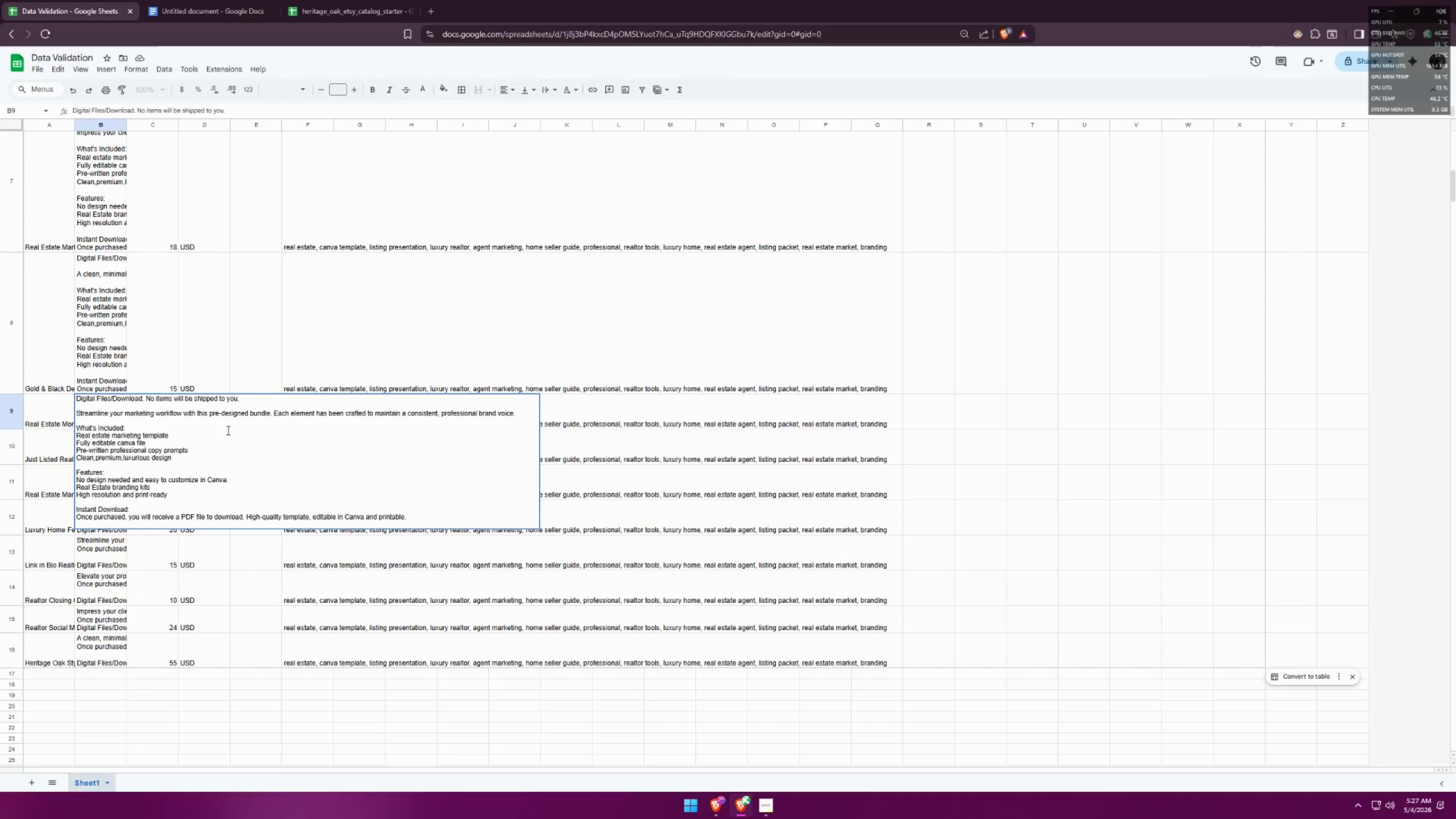 
key(Control+Z)
 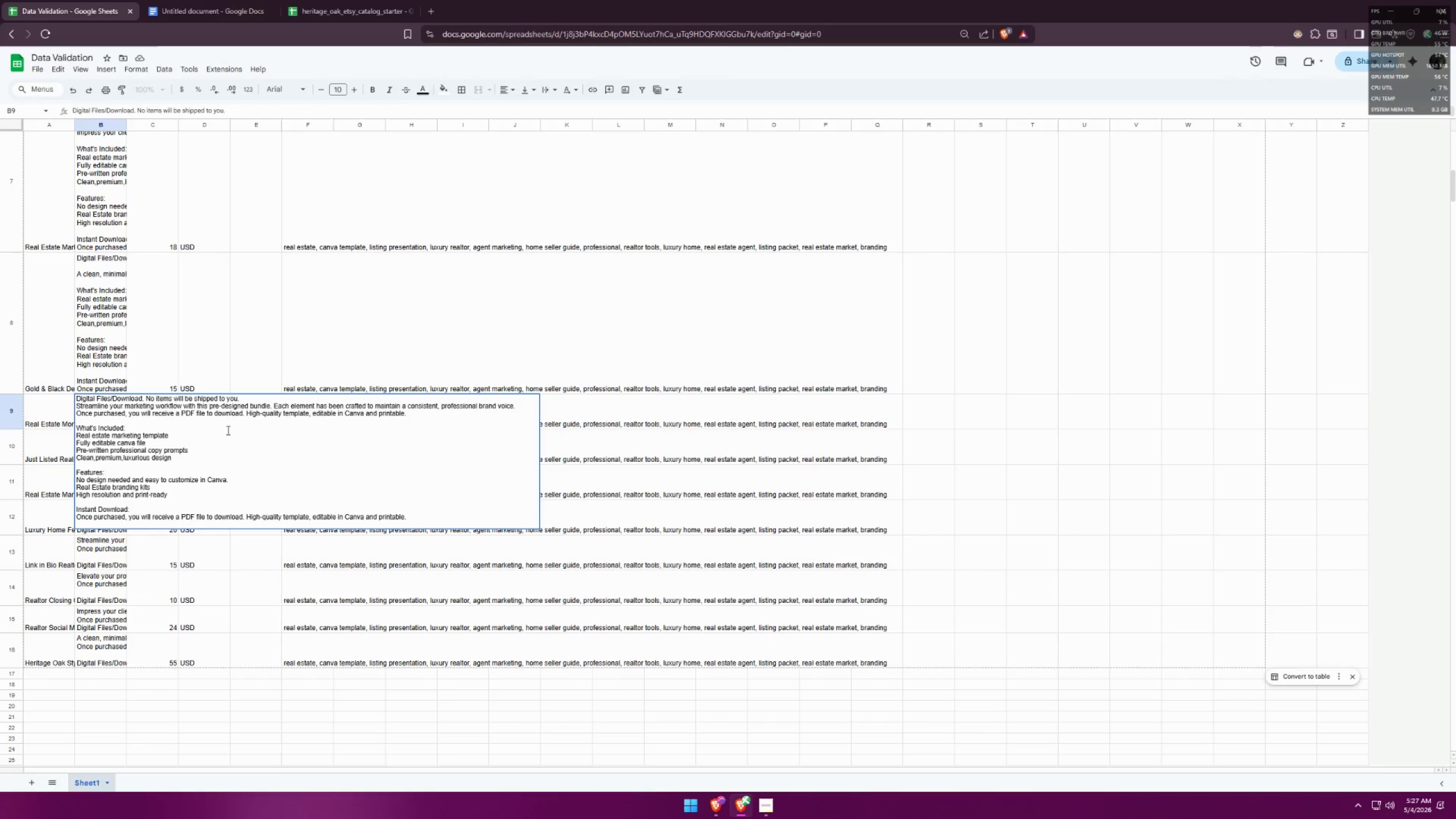 
key(Control+Shift+Z)
 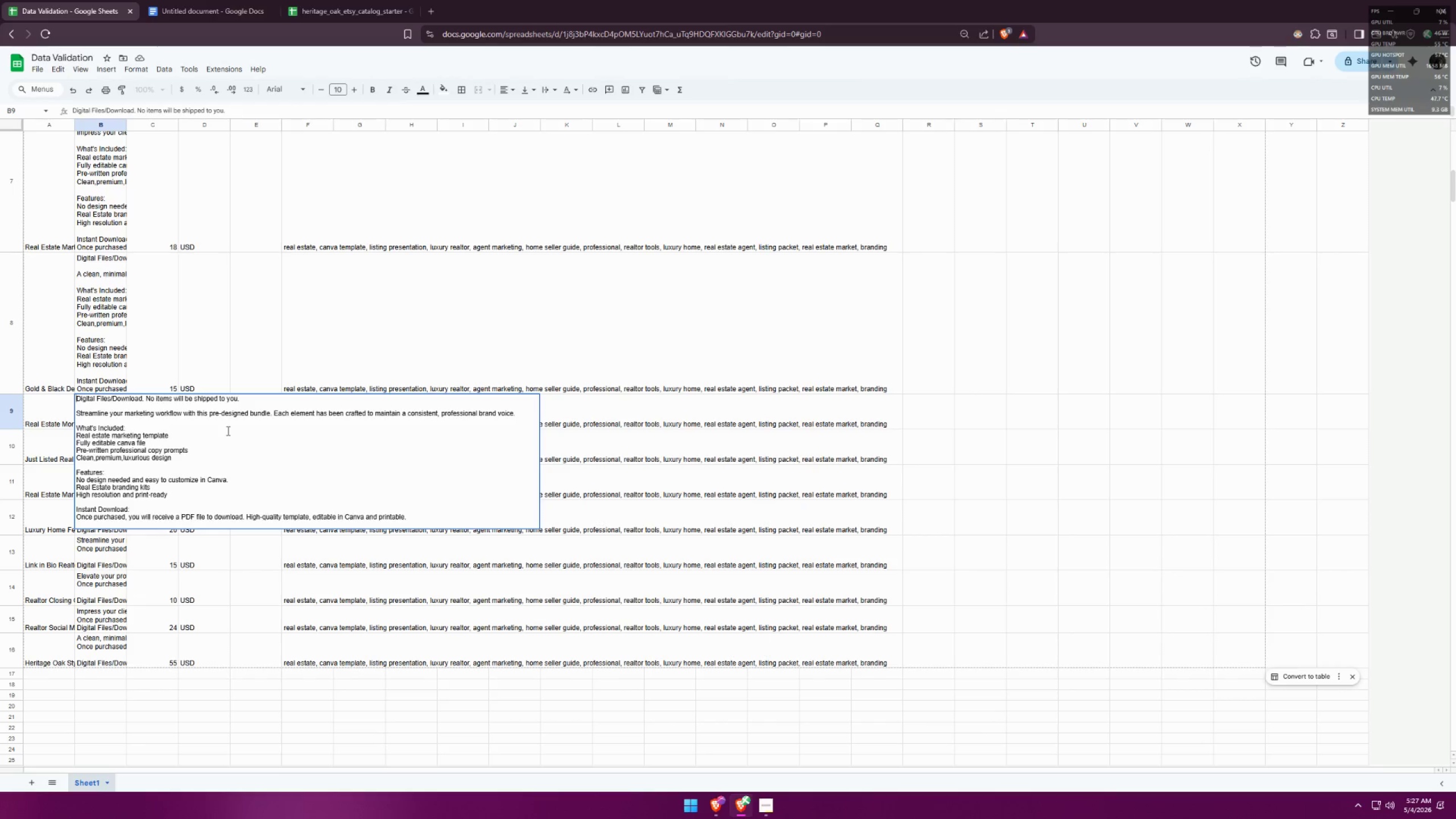 
key(Control+Z)
 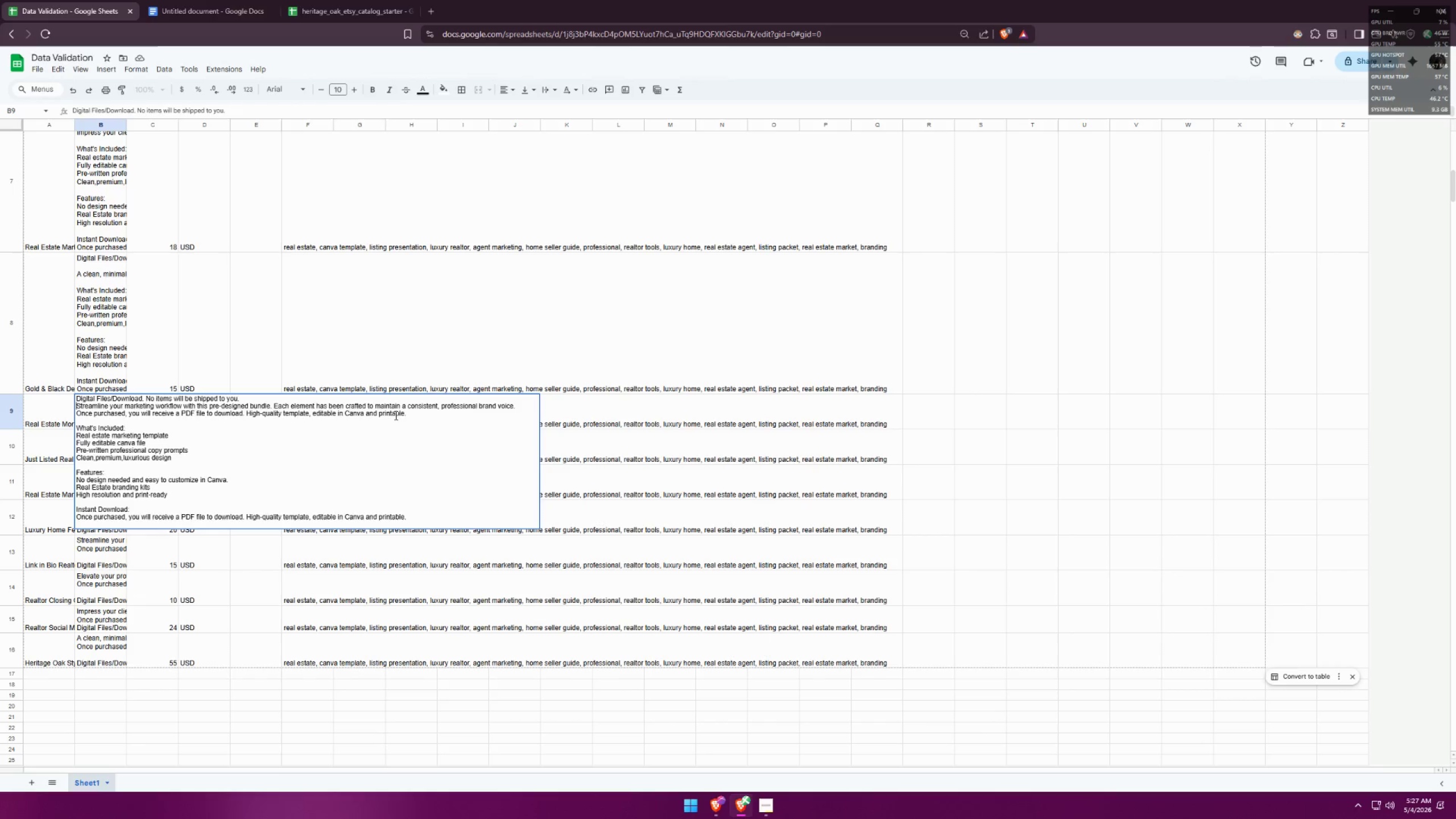 
key(Control+Z)
 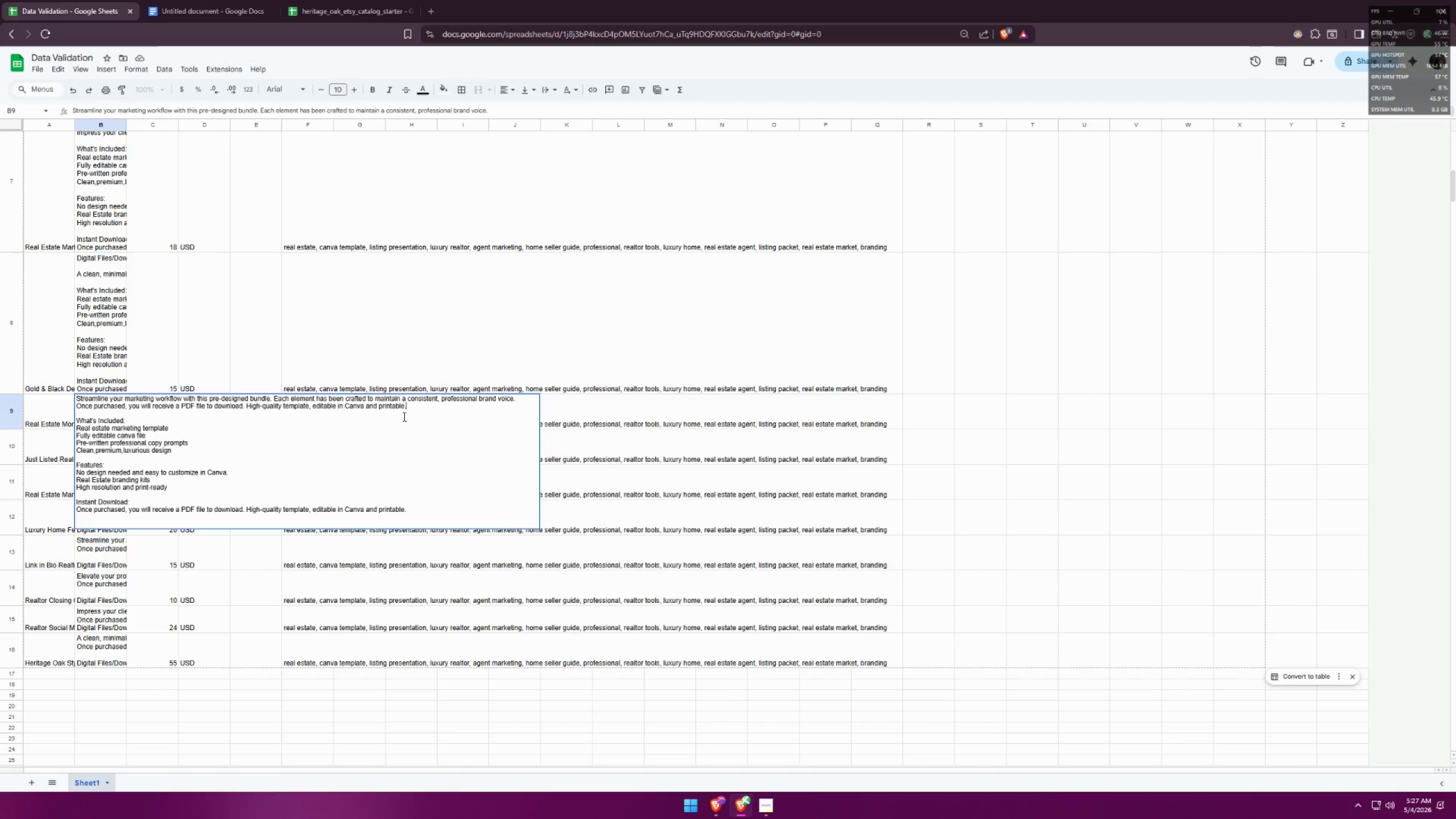 
key(Control+Shift+Z)
 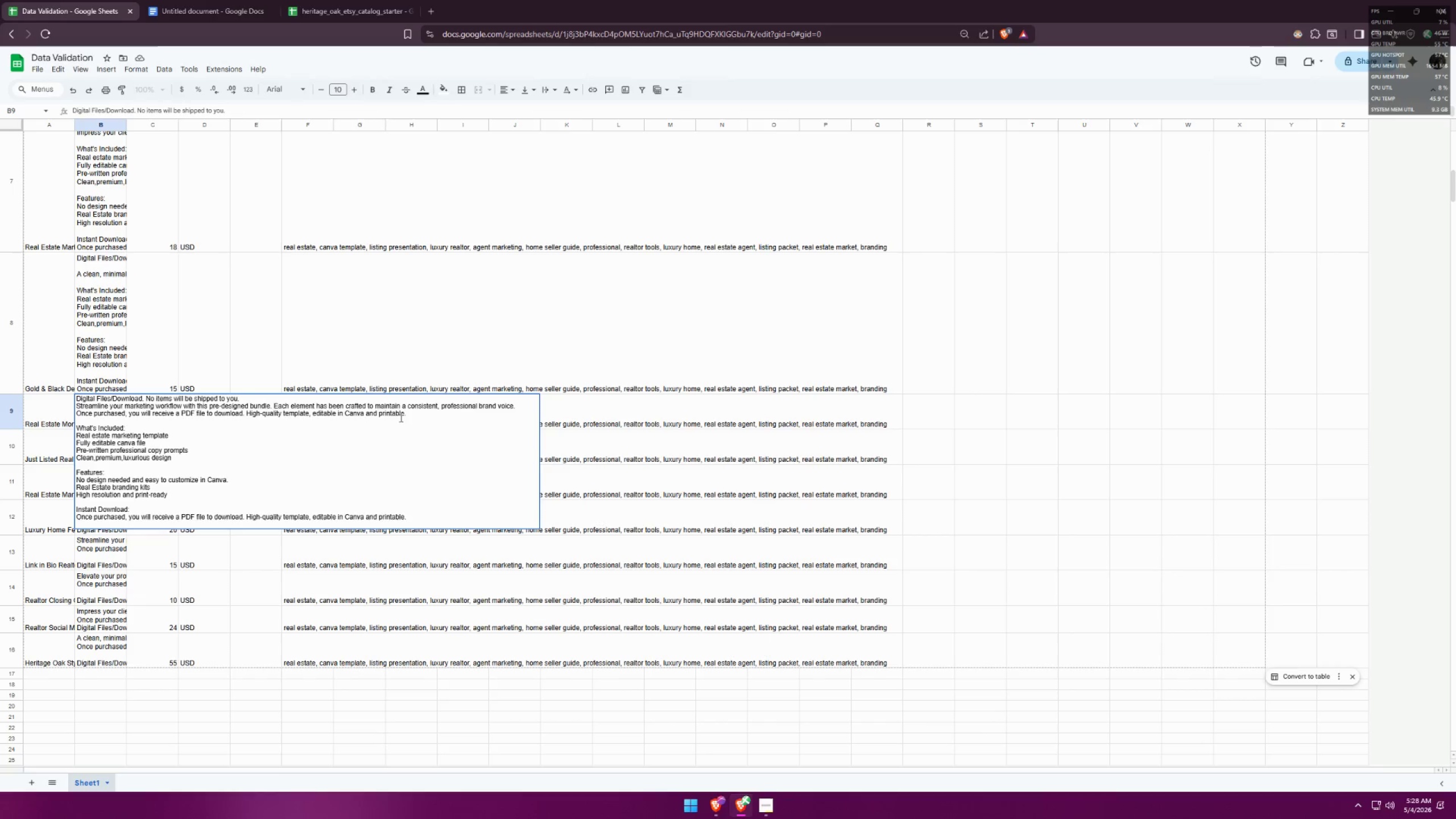 
left_click_drag(start_coordinate=[407, 417], to_coordinate=[66, 410])
 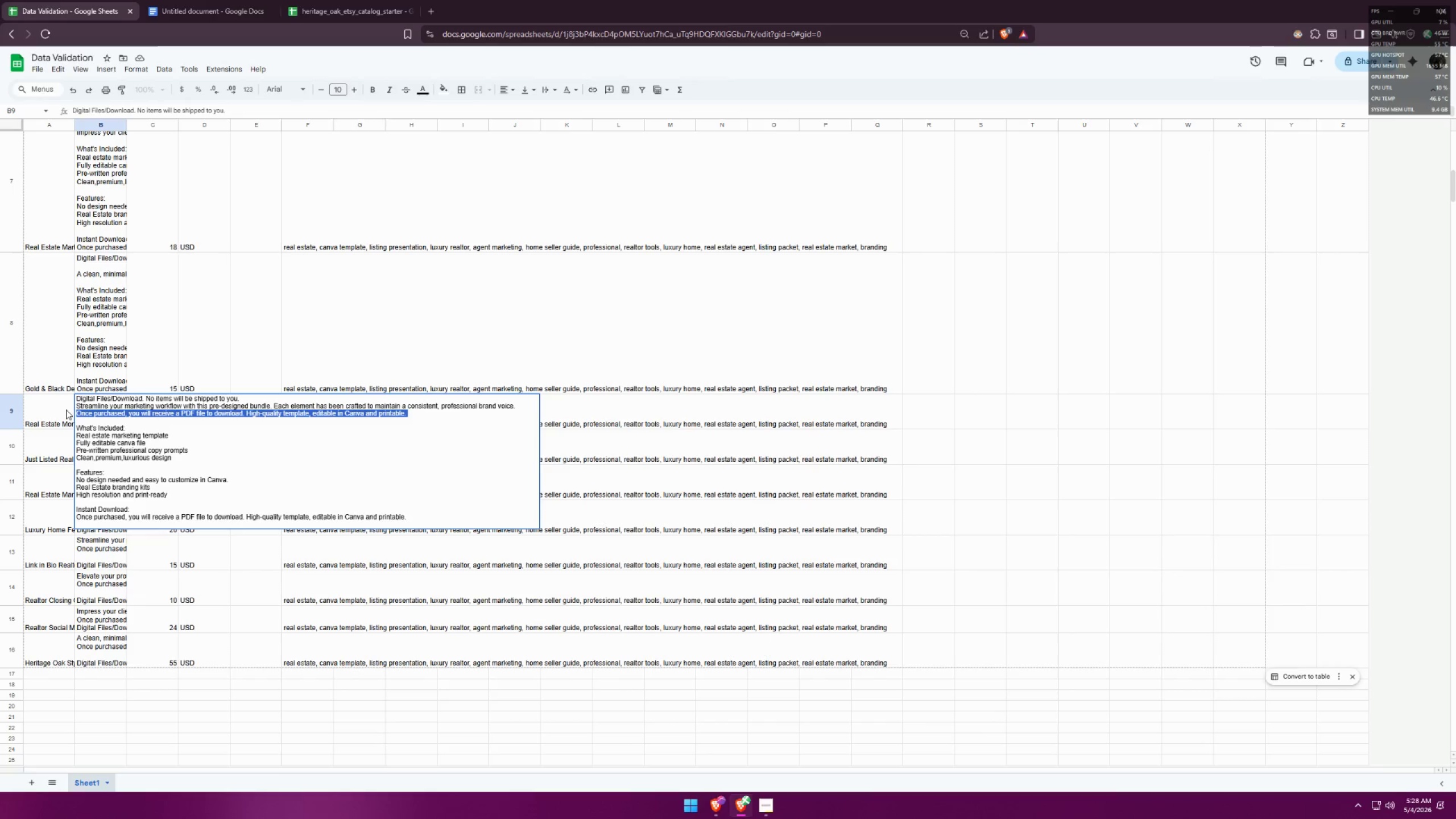 
key(Control+X)
 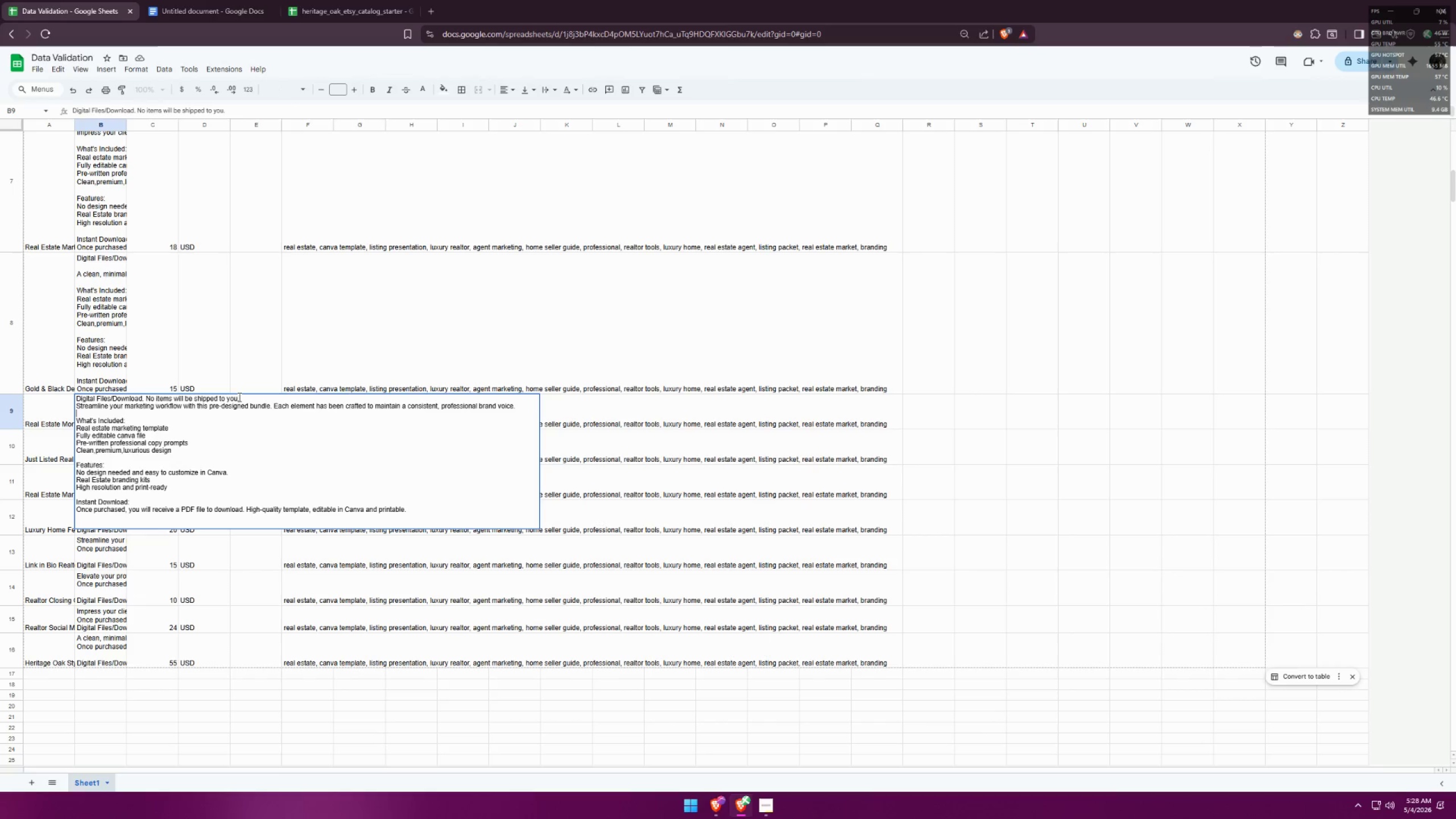 
left_click([248, 396])
 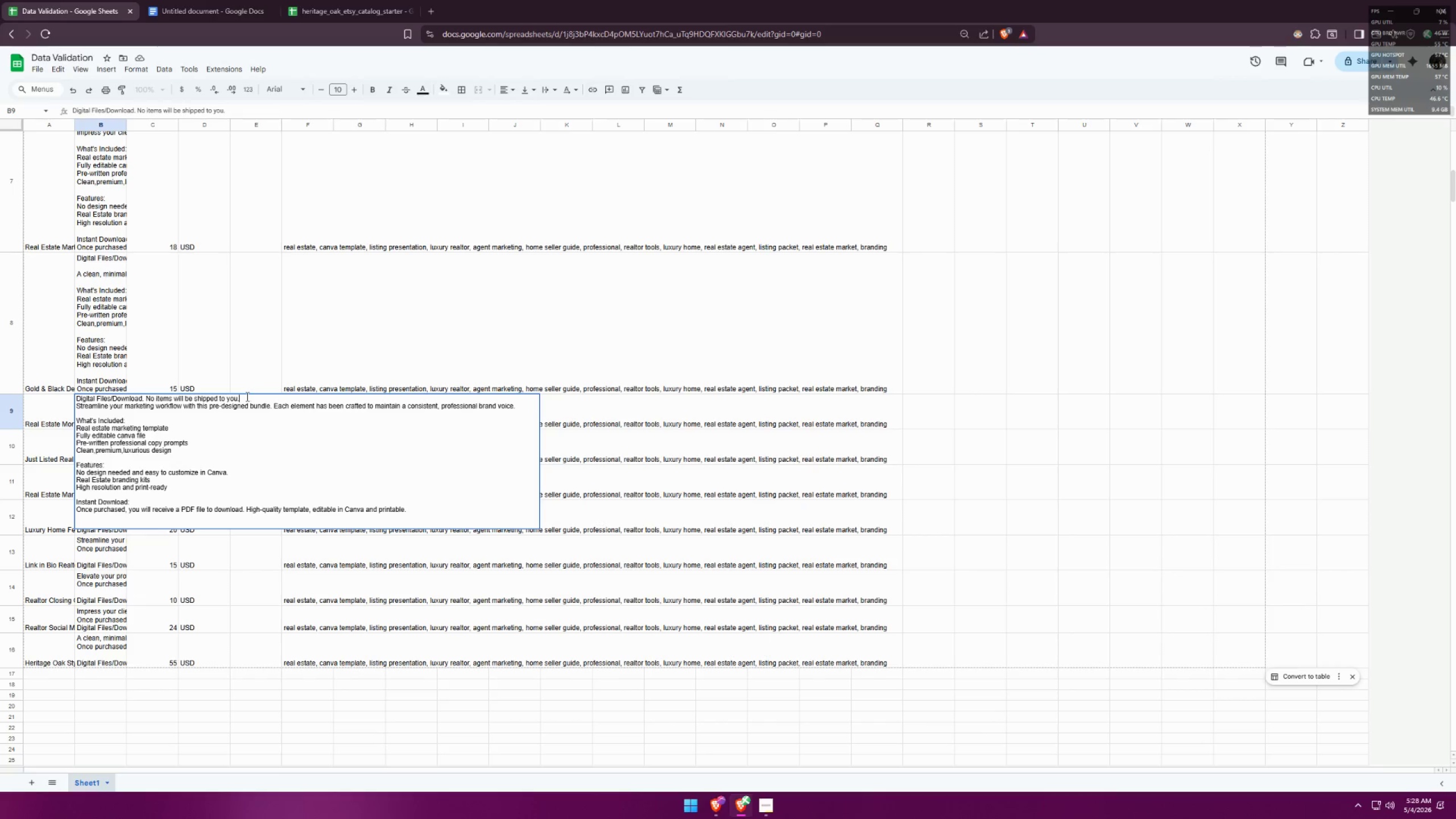 
key(Control+Enter)
 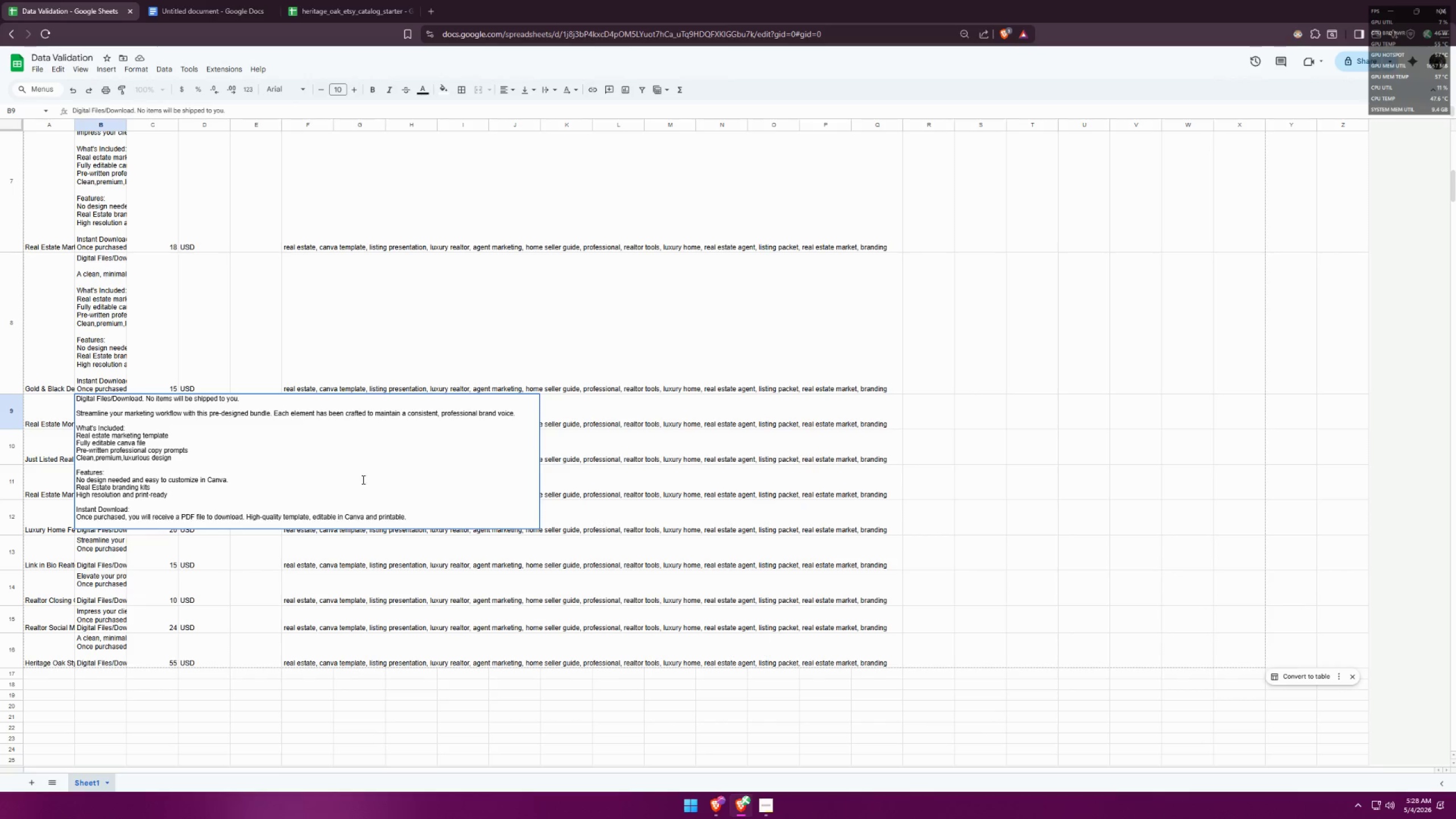 
left_click_drag(start_coordinate=[407, 517], to_coordinate=[68, 524])
 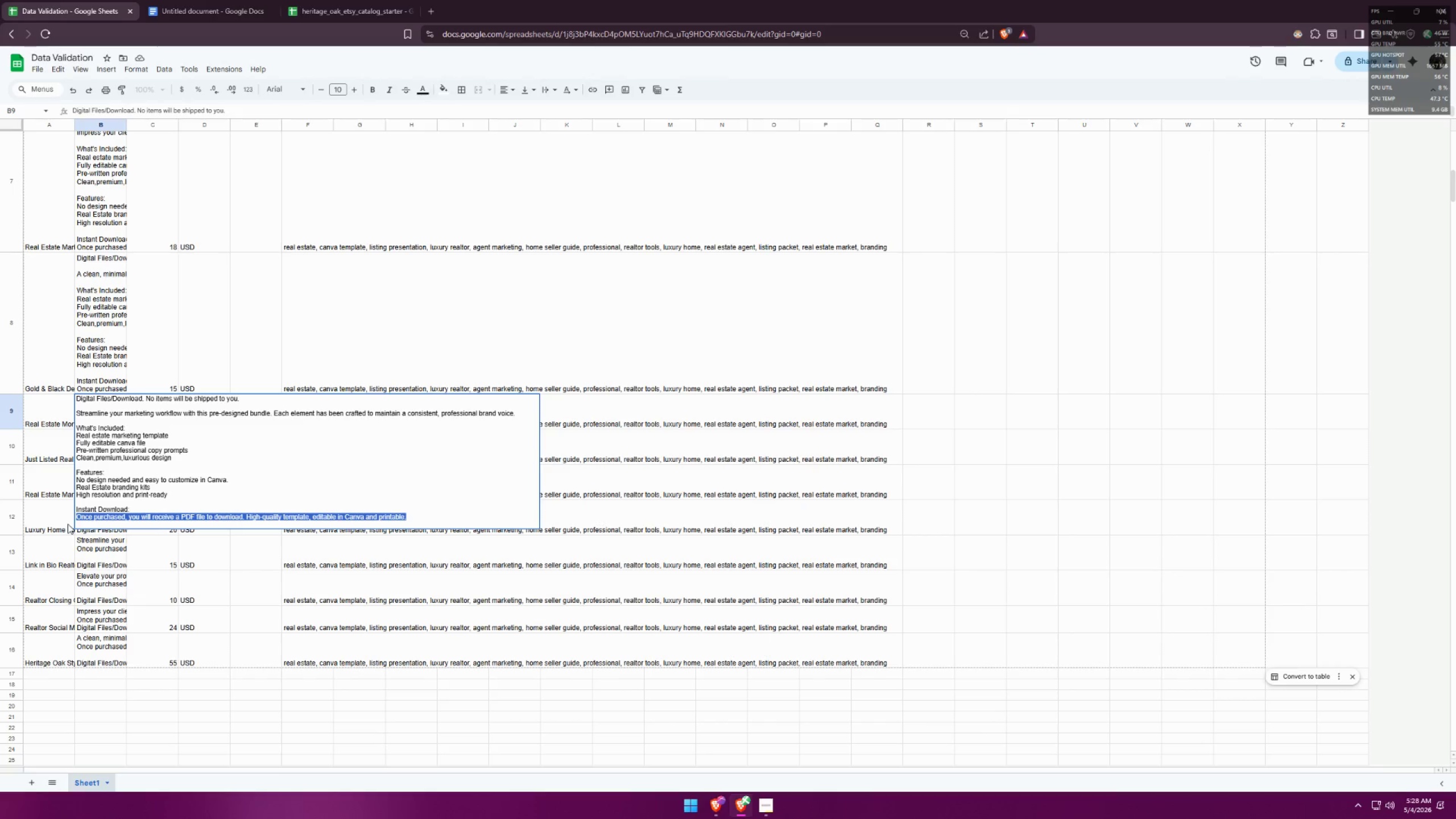 
key(Control+V)
 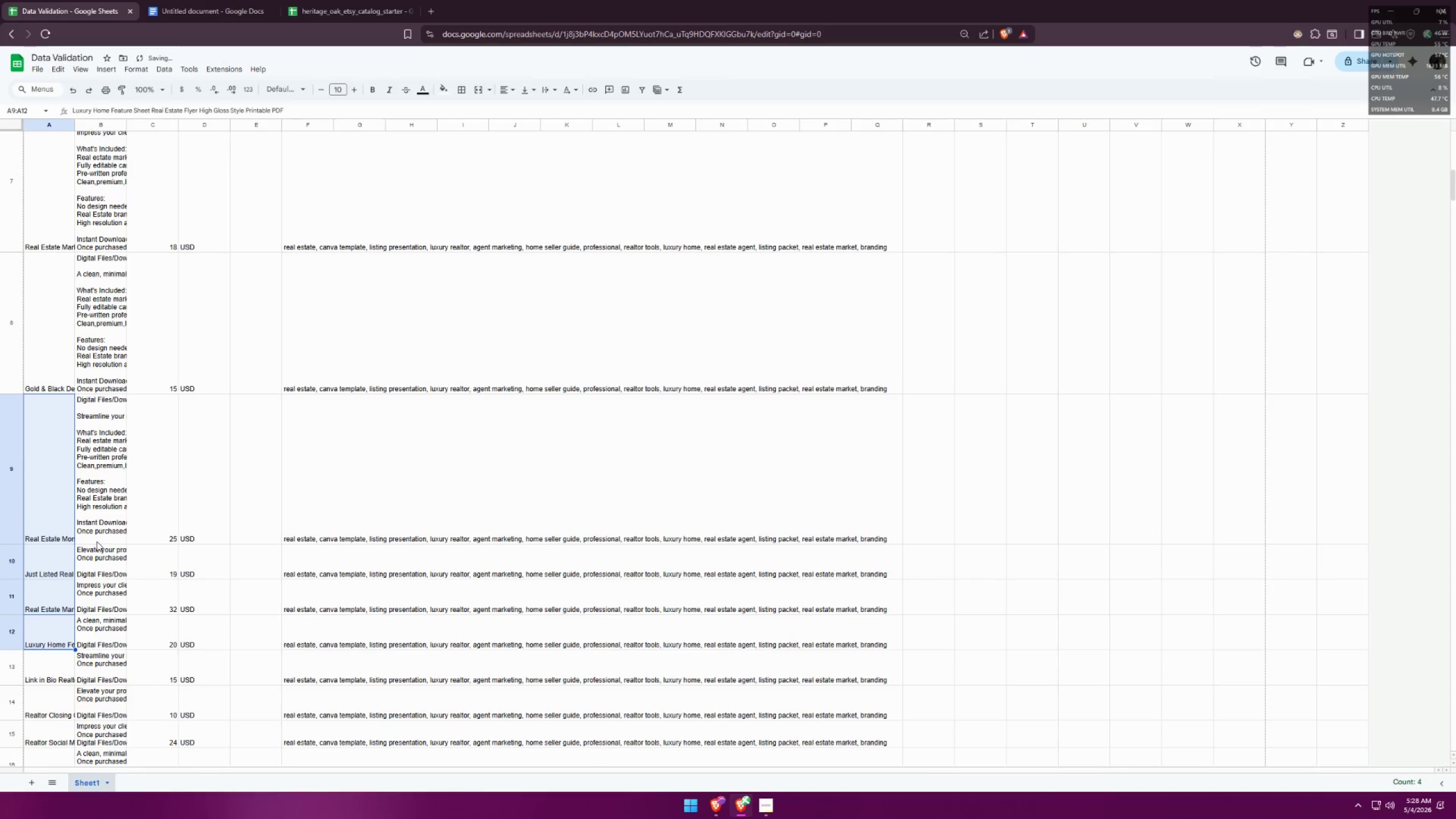 
wait(6.02)
 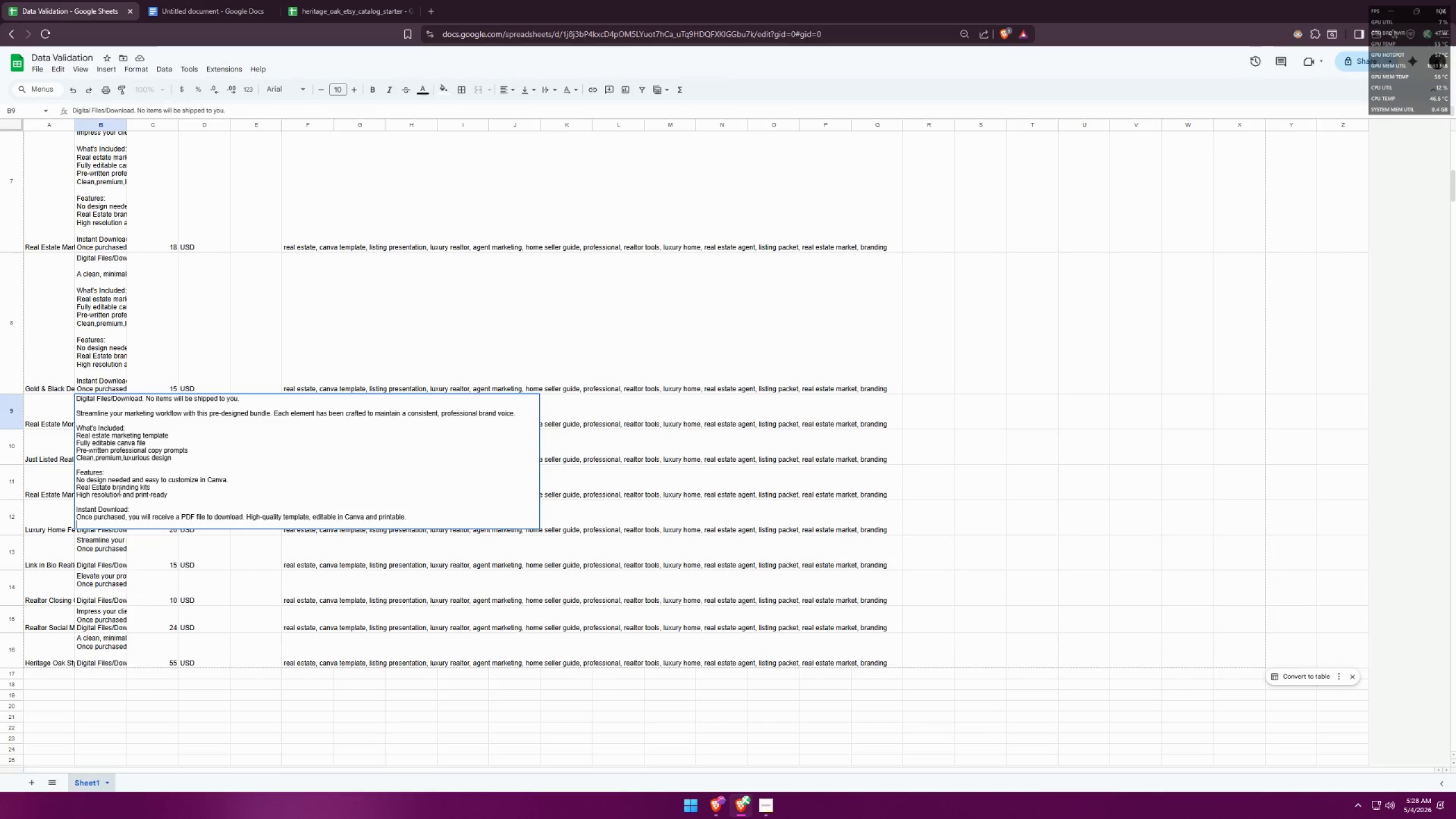 
key(Control+Z)
 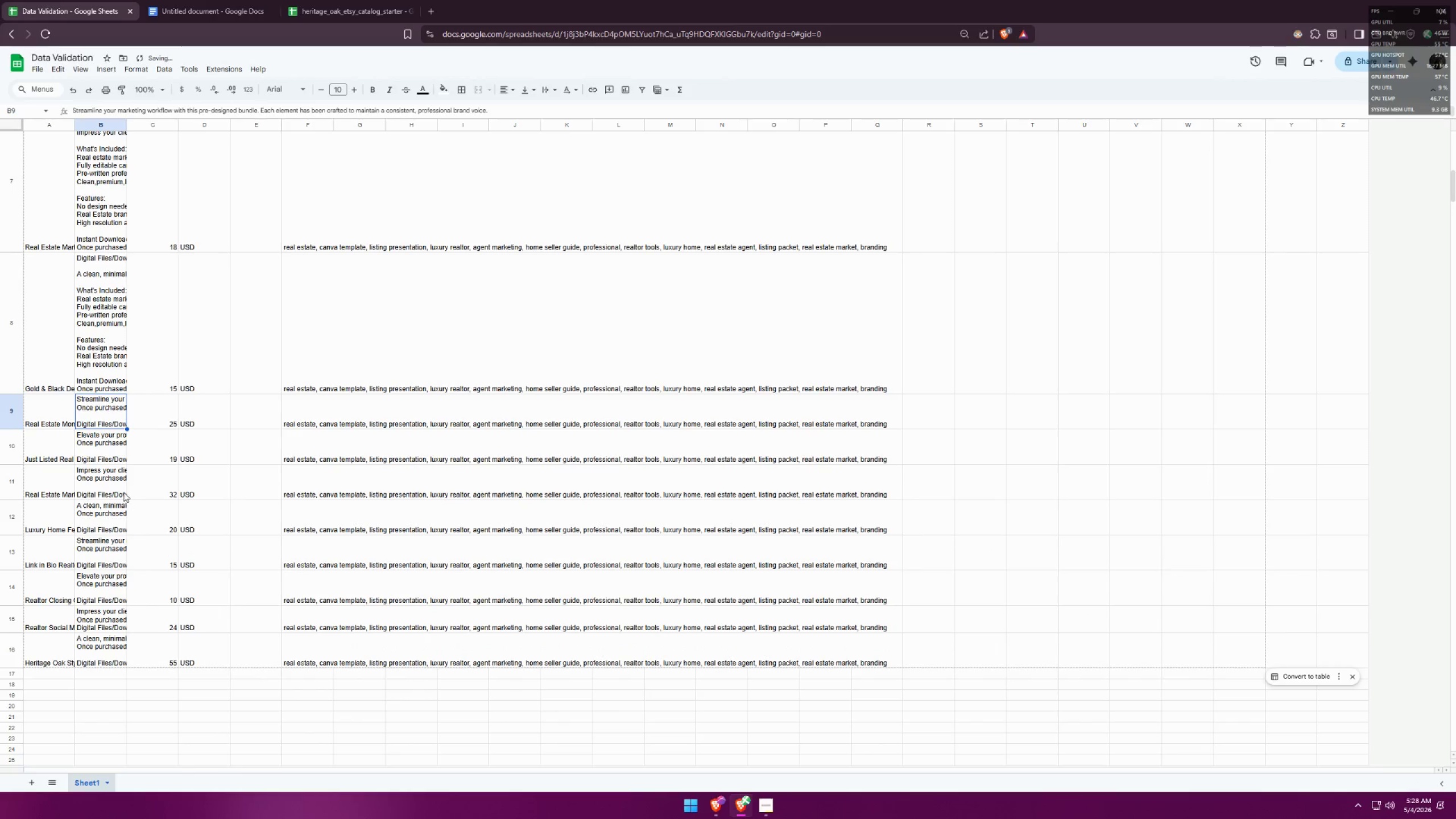 
key(Control+Shift+Z)
 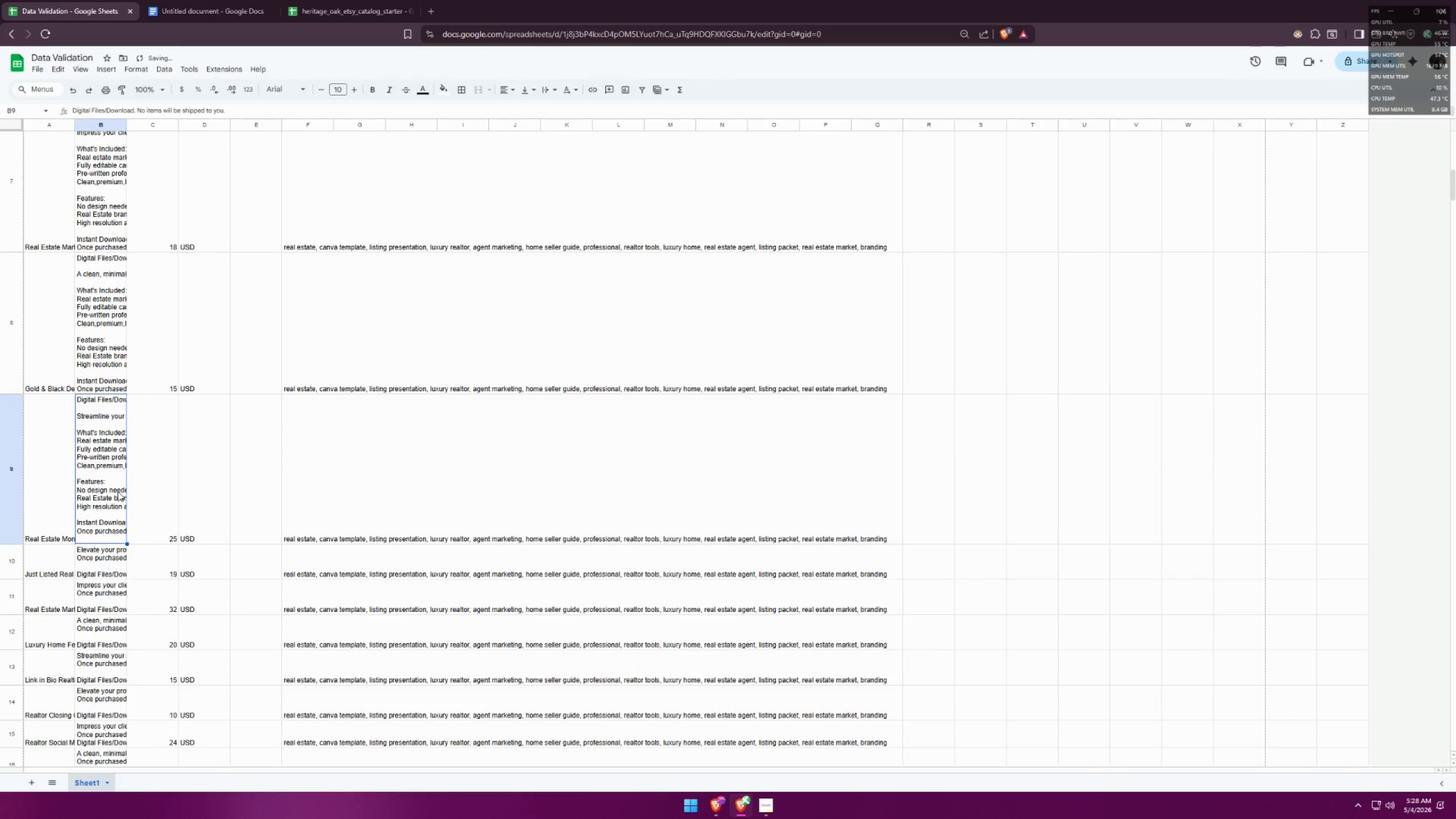 
key(Control+Z)
 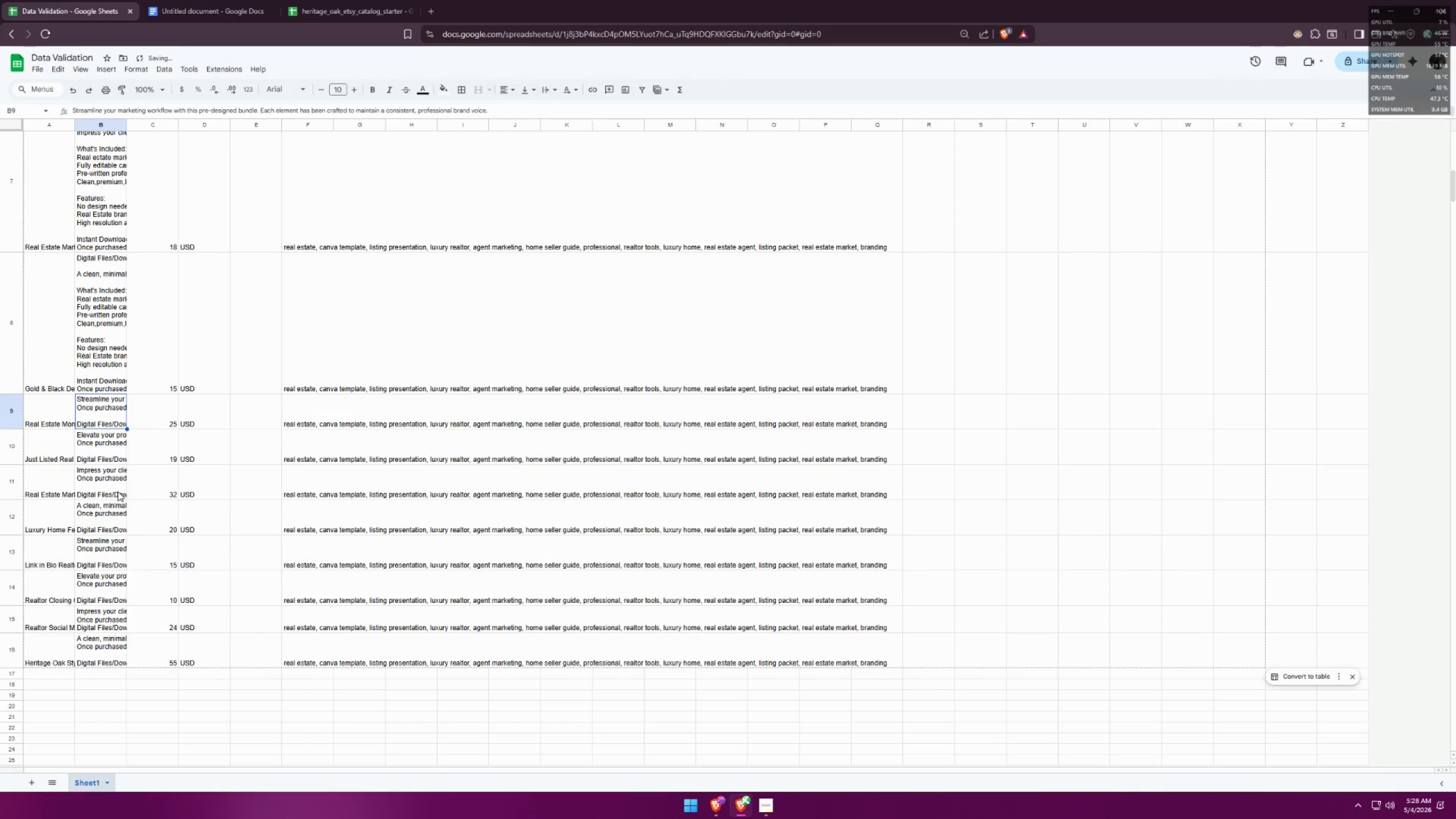 
key(Control+Shift+Z)
 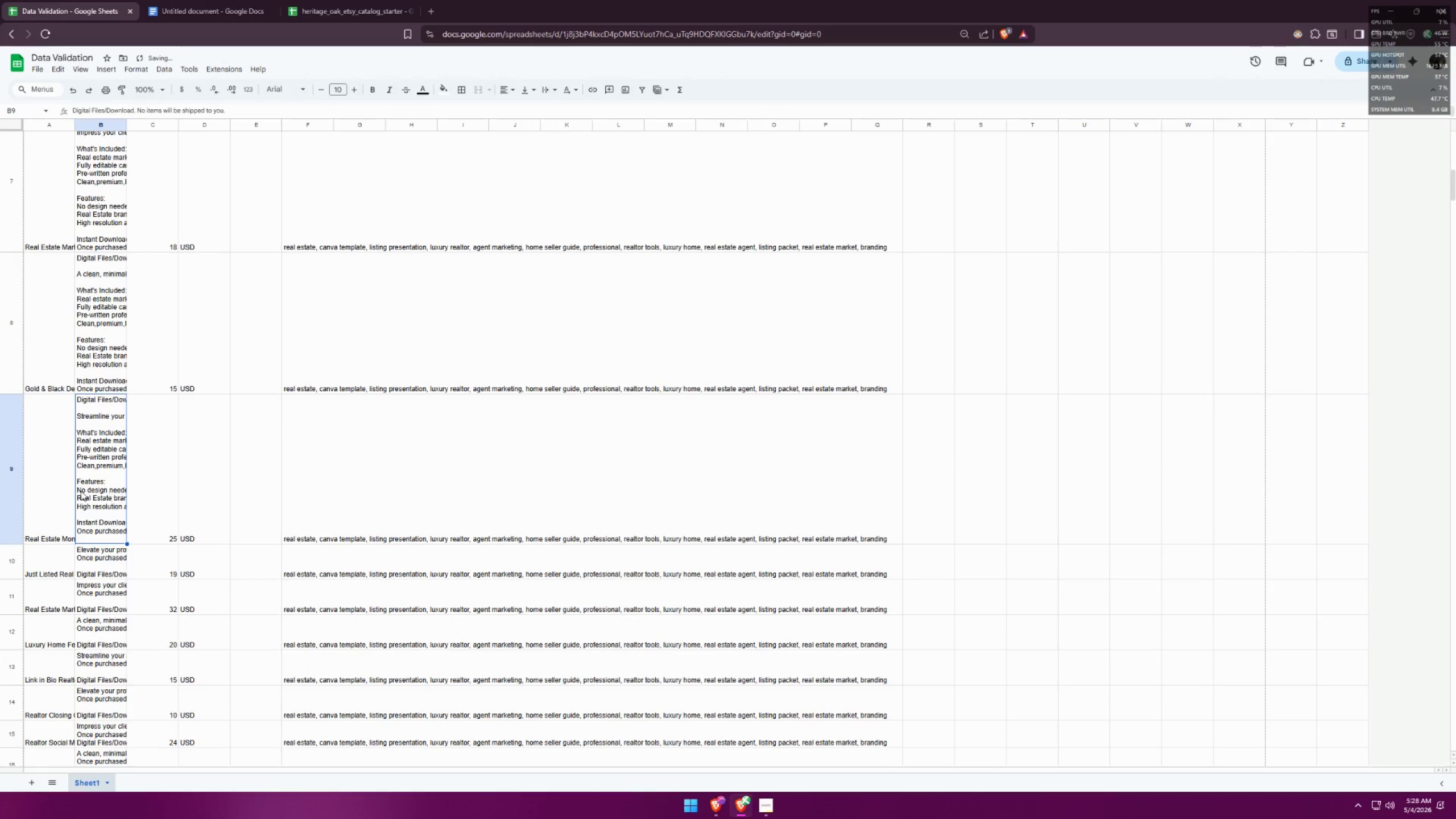 
left_click([45, 486])
 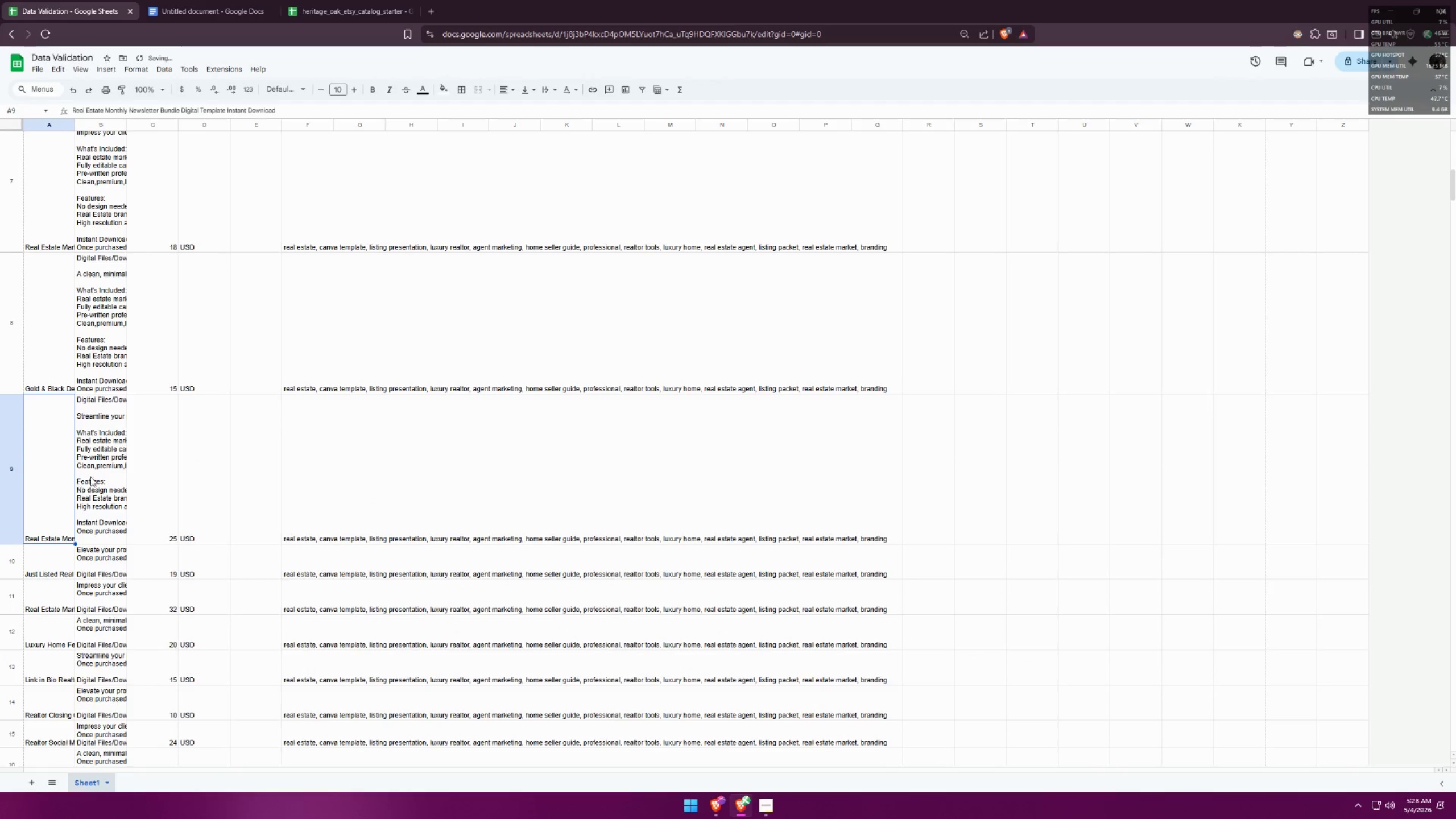 
double_click([94, 474])
 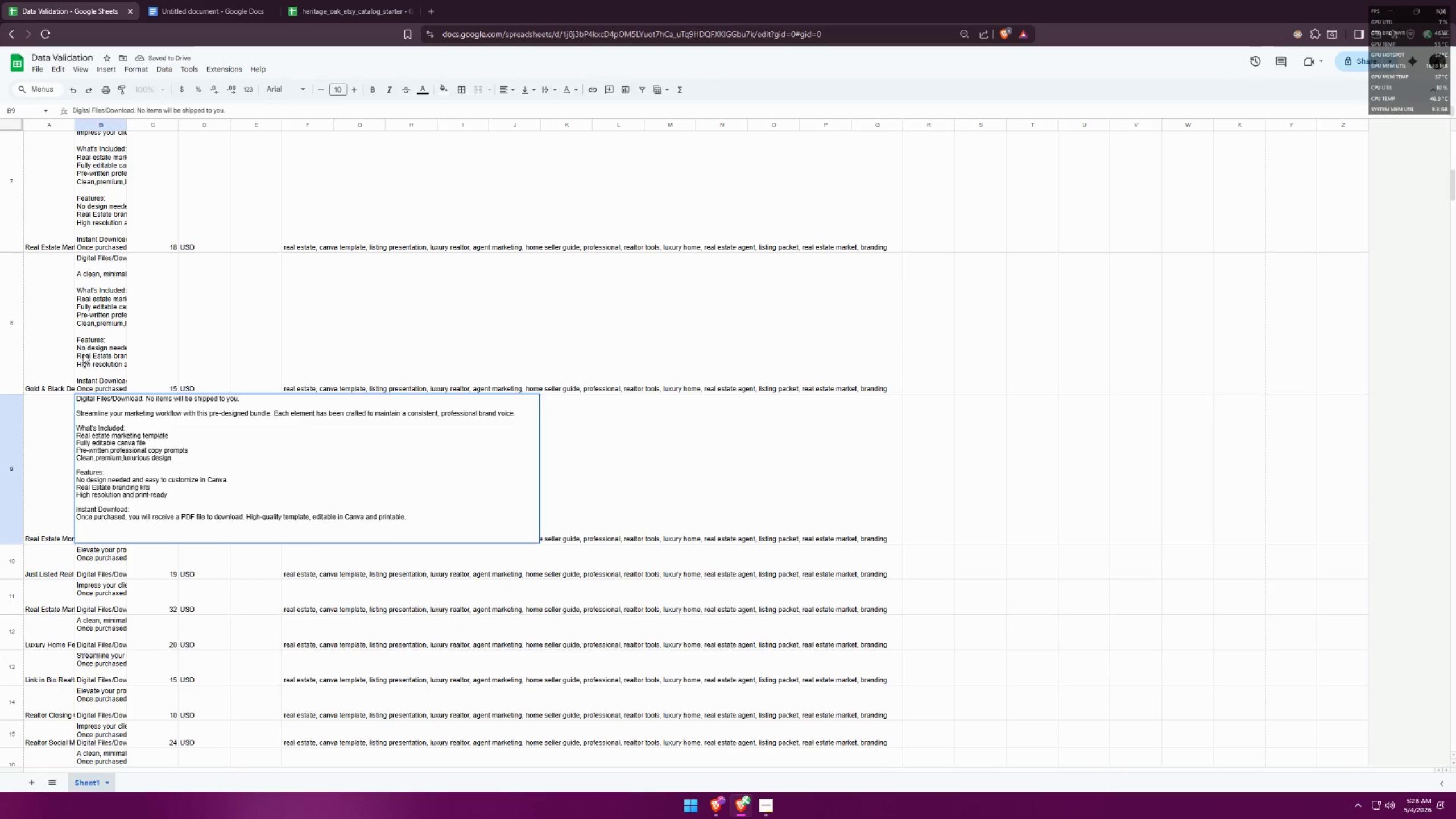 
double_click([84, 354])
 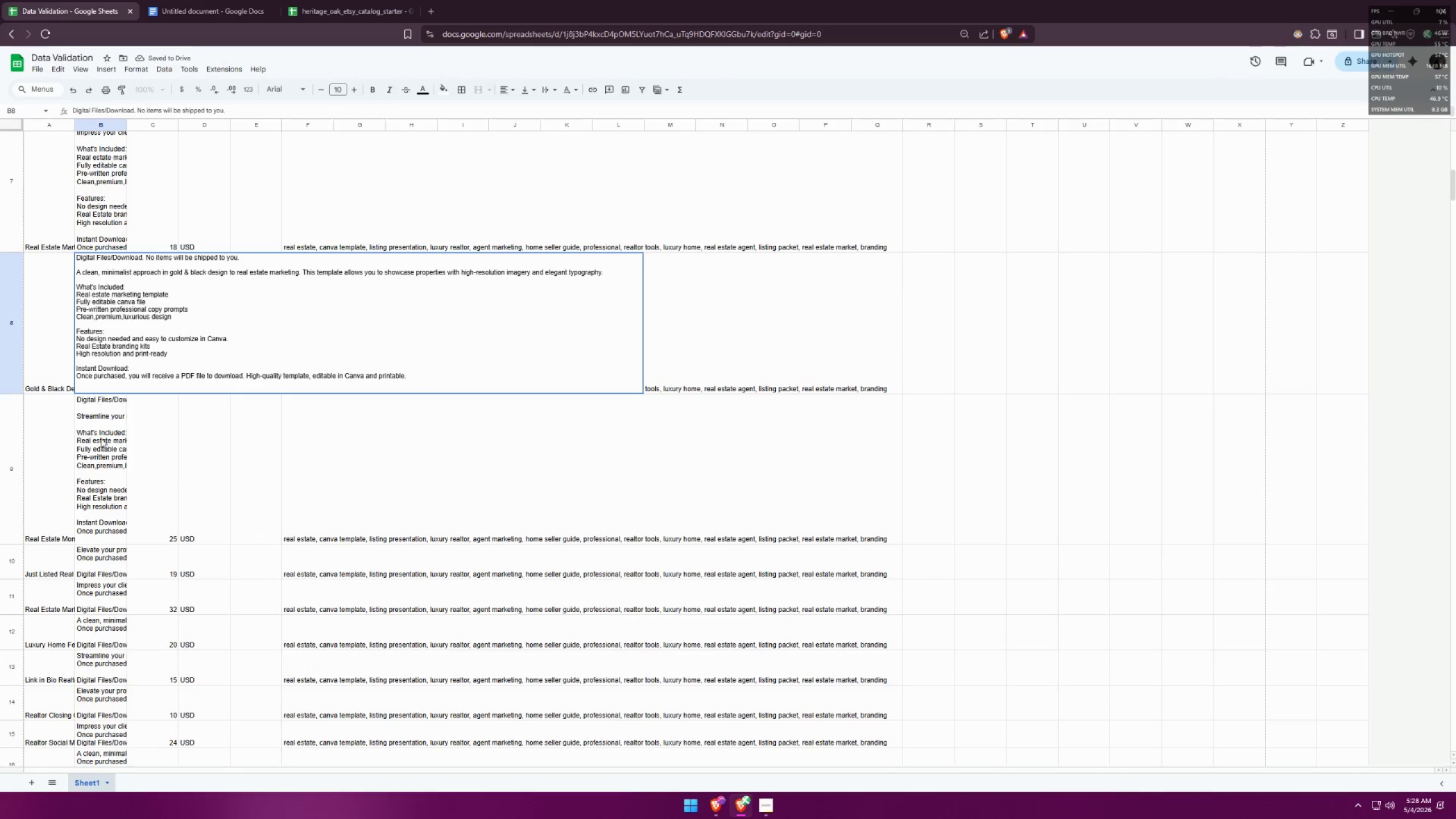 
double_click([102, 449])
 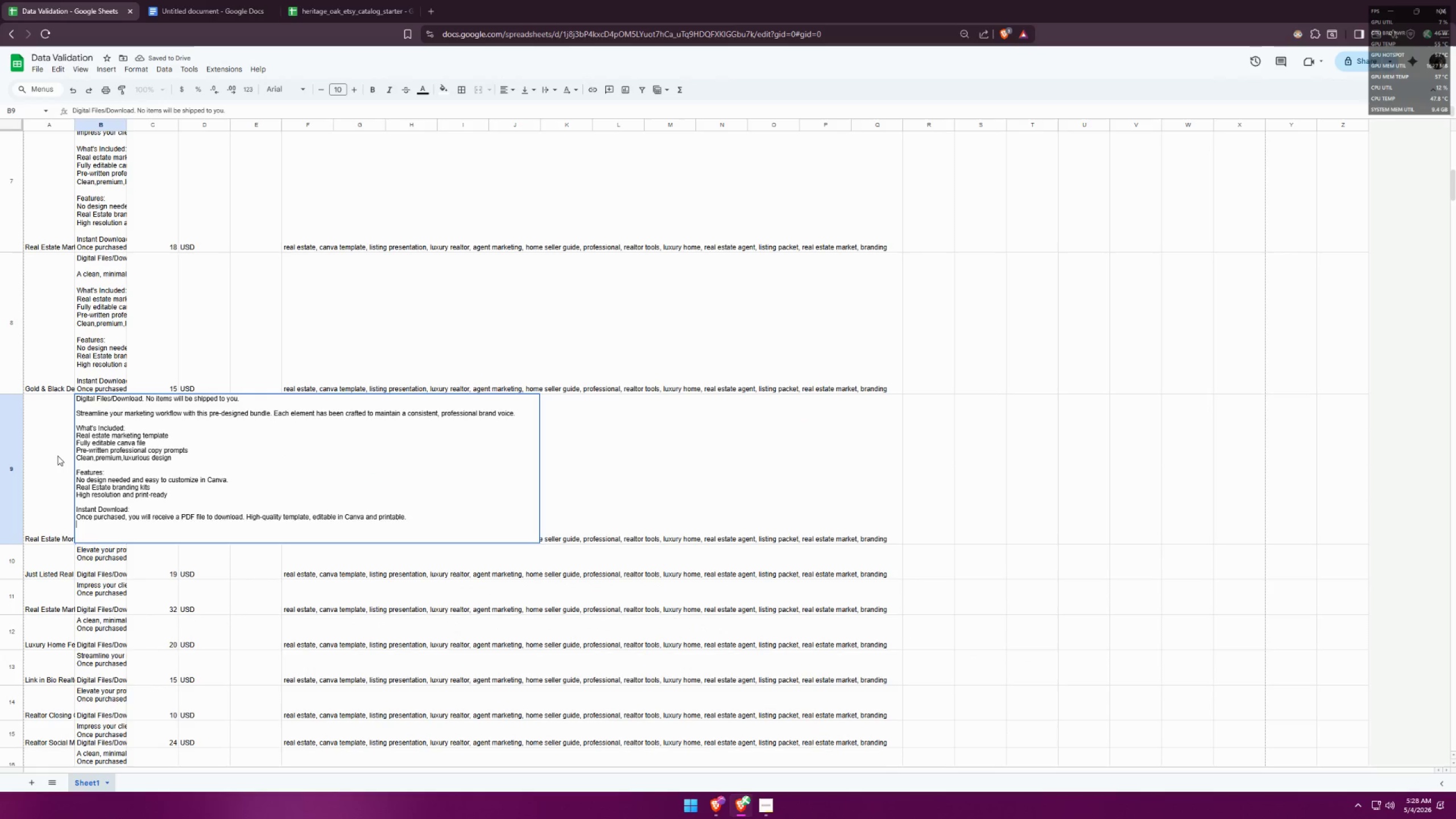 
left_click([53, 456])
 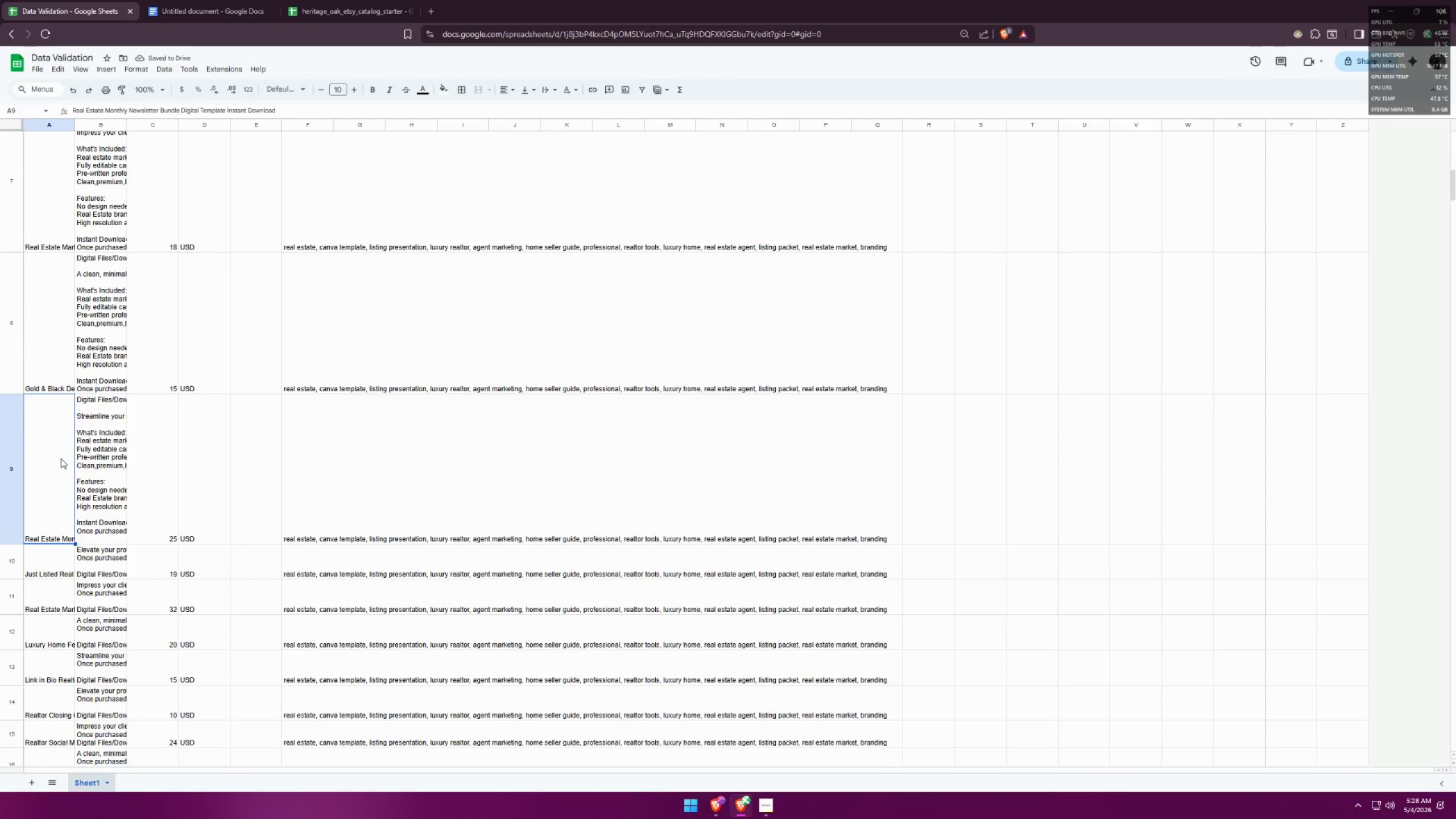 
scroll: coordinate [119, 482], scroll_direction: down, amount: 3.0
 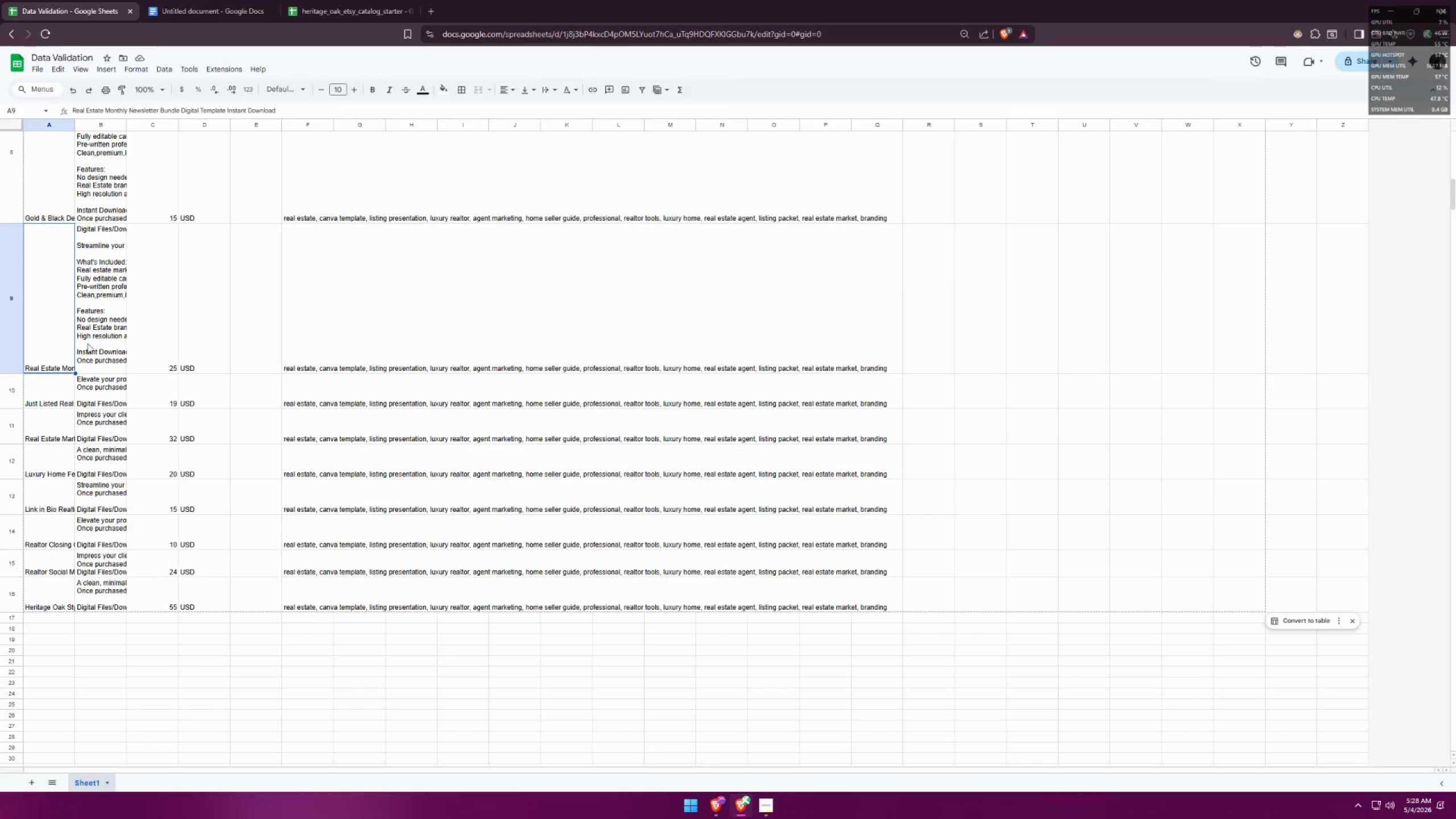 
double_click([89, 341])
 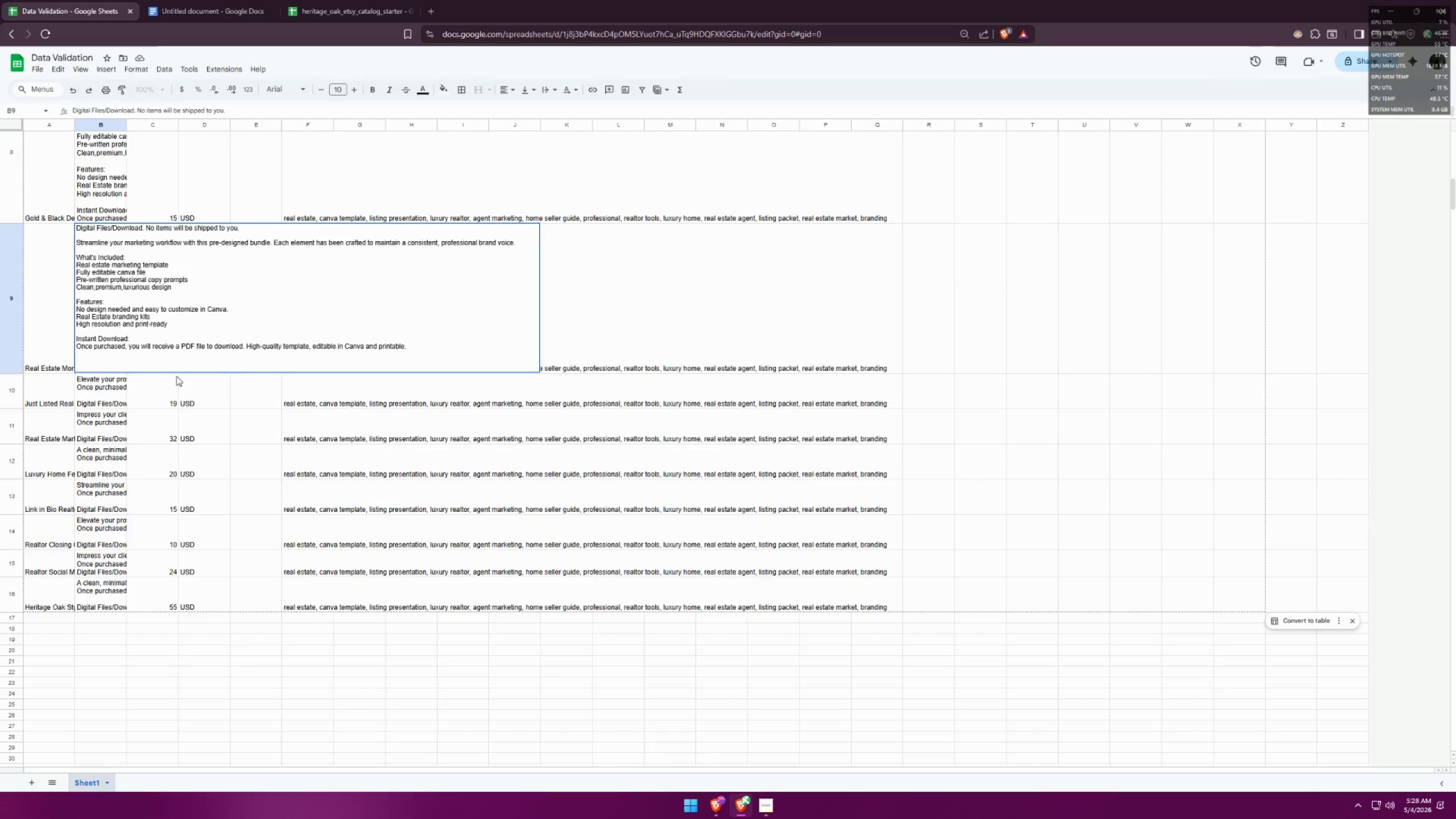 
key(Insert)
 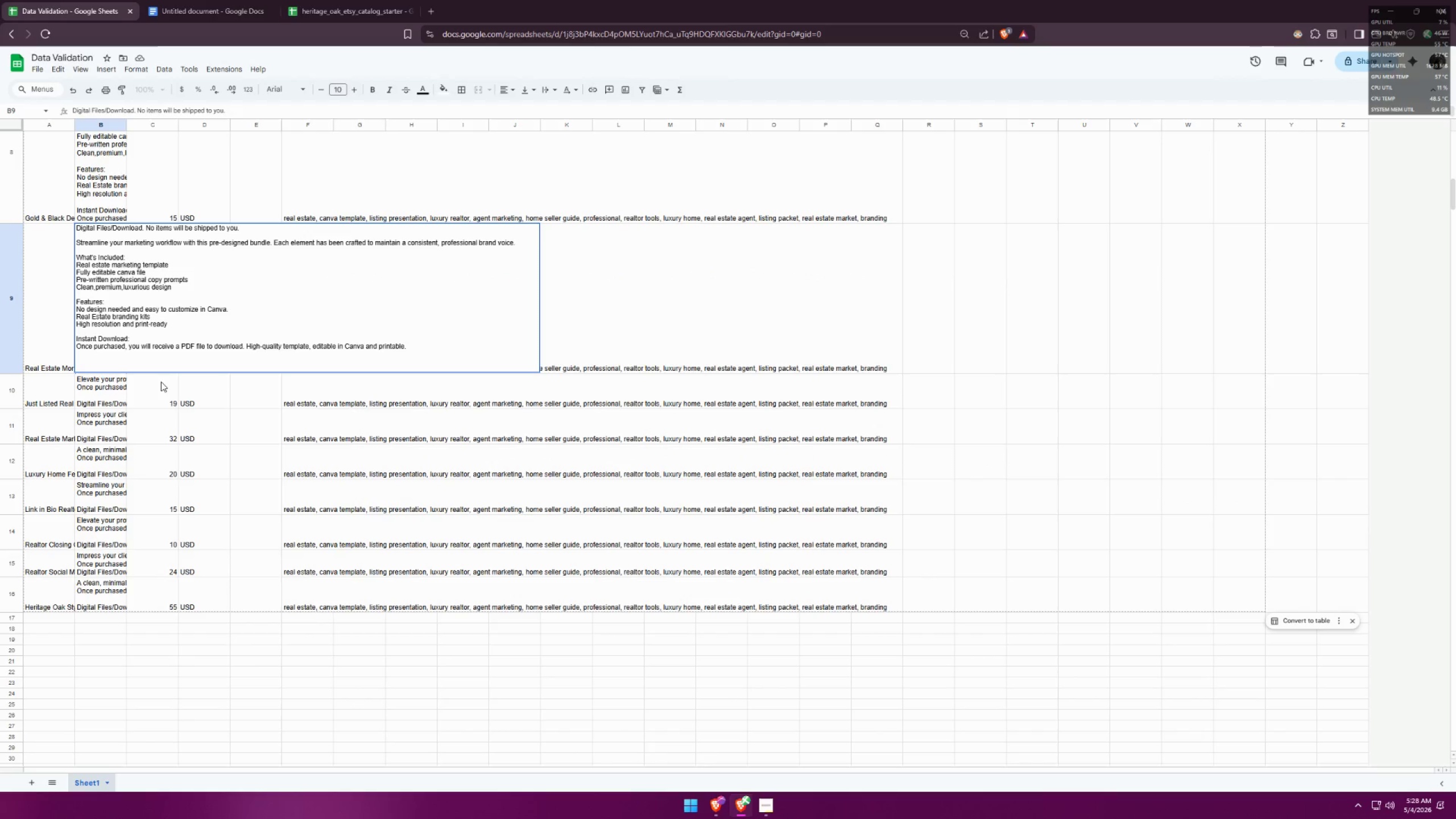 
key(Backspace)
 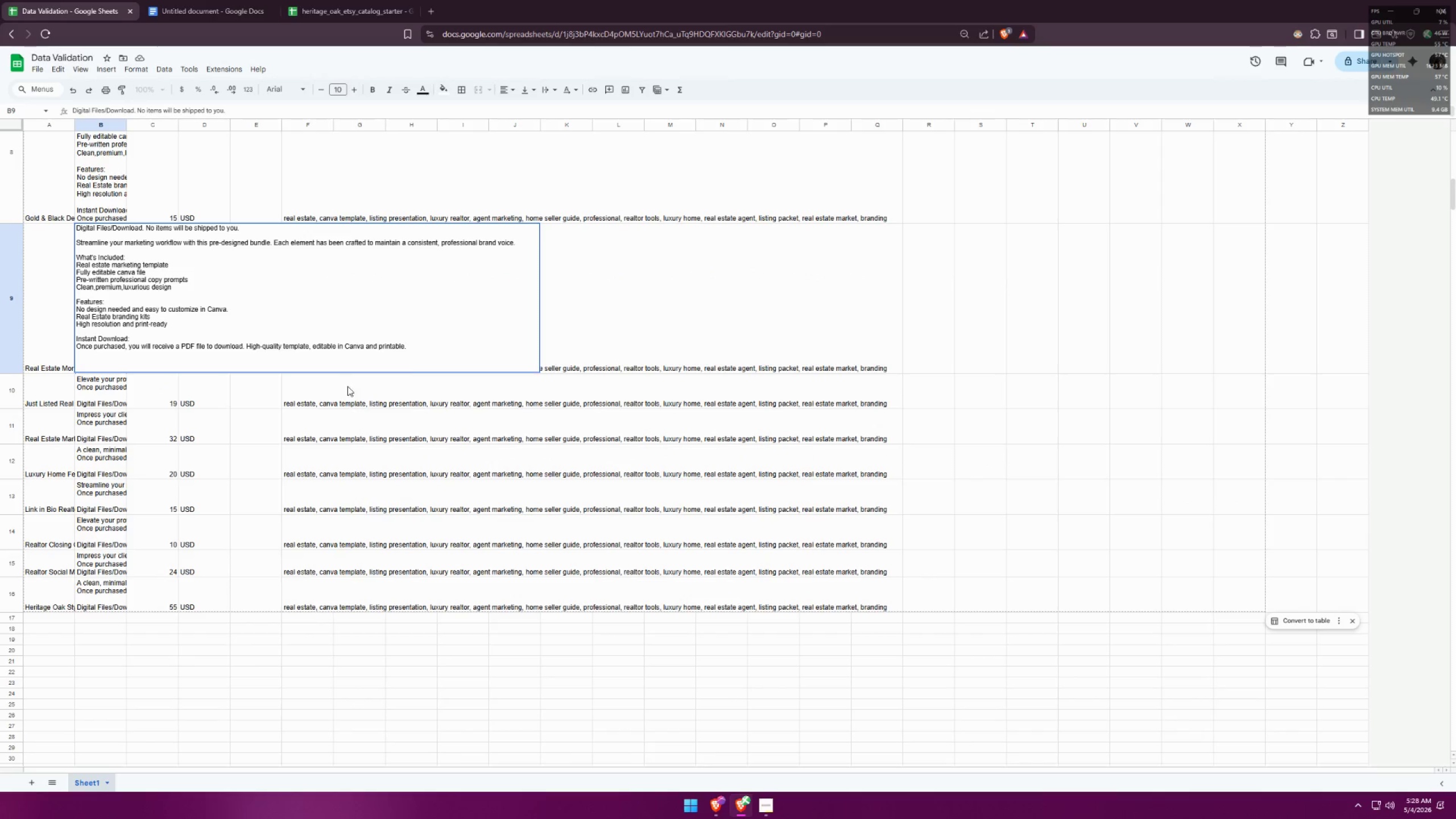 
left_click_drag(start_coordinate=[421, 350], to_coordinate=[72, 260])
 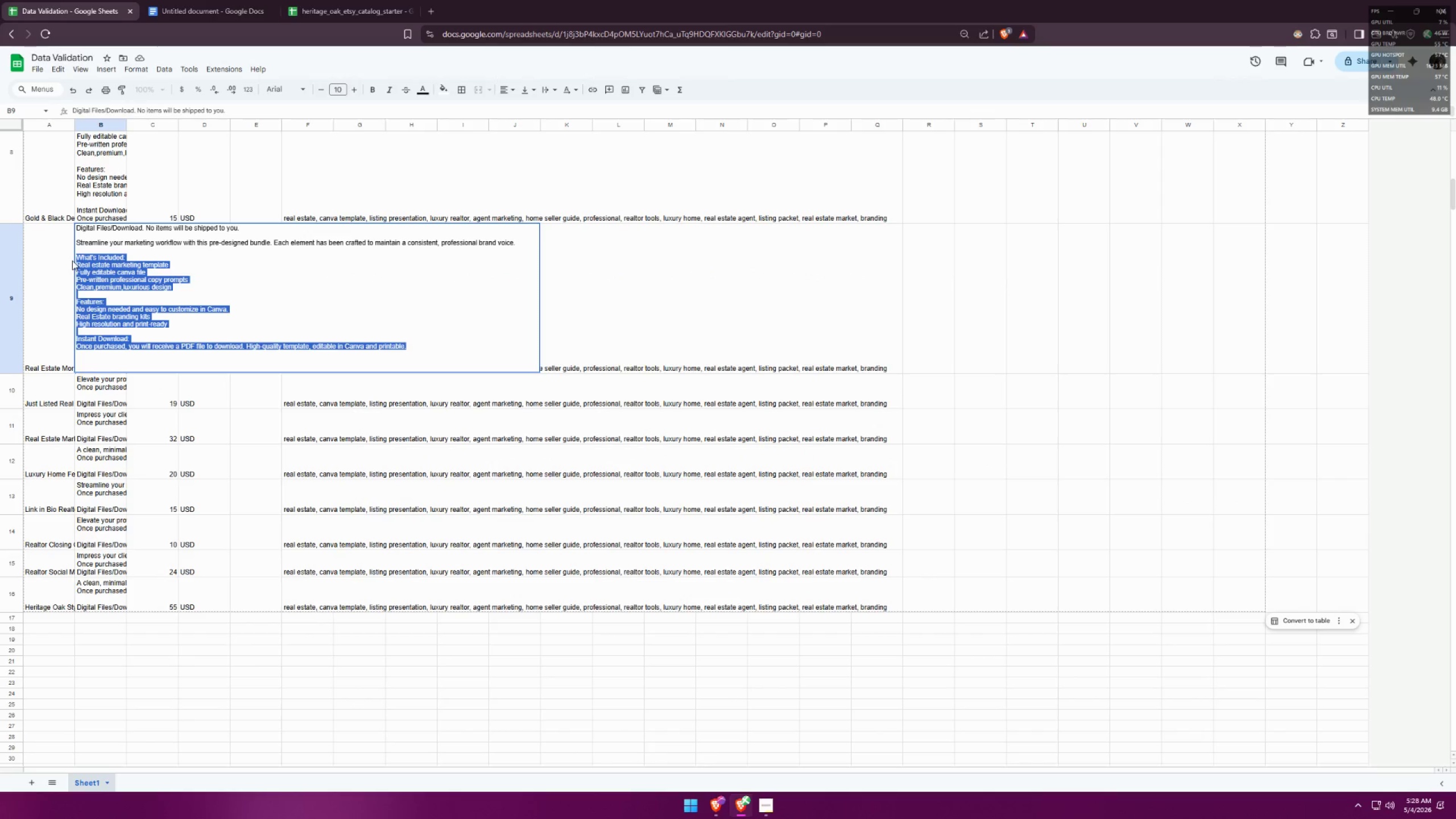 
key(Control+C)
 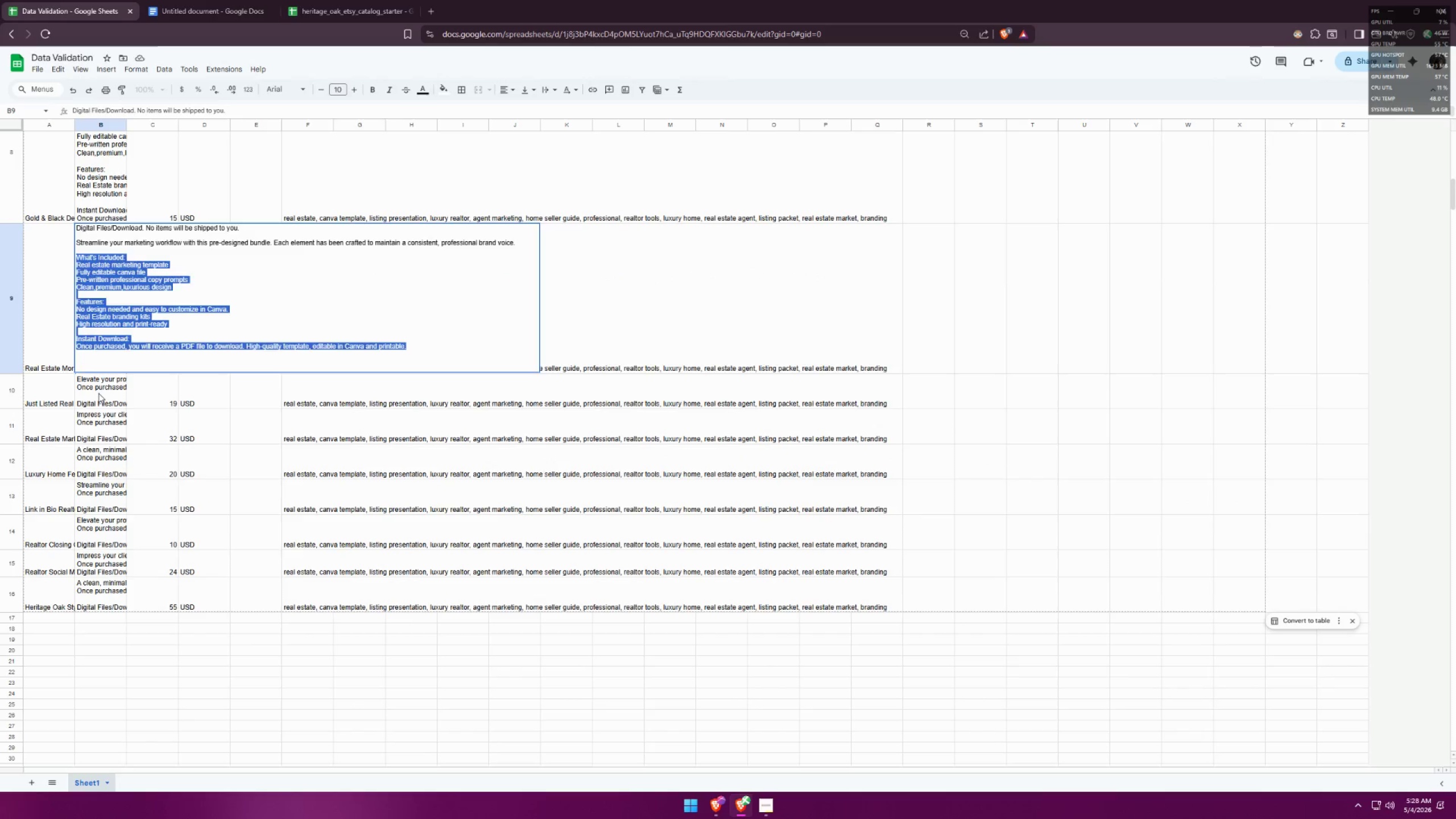 
double_click([98, 392])
 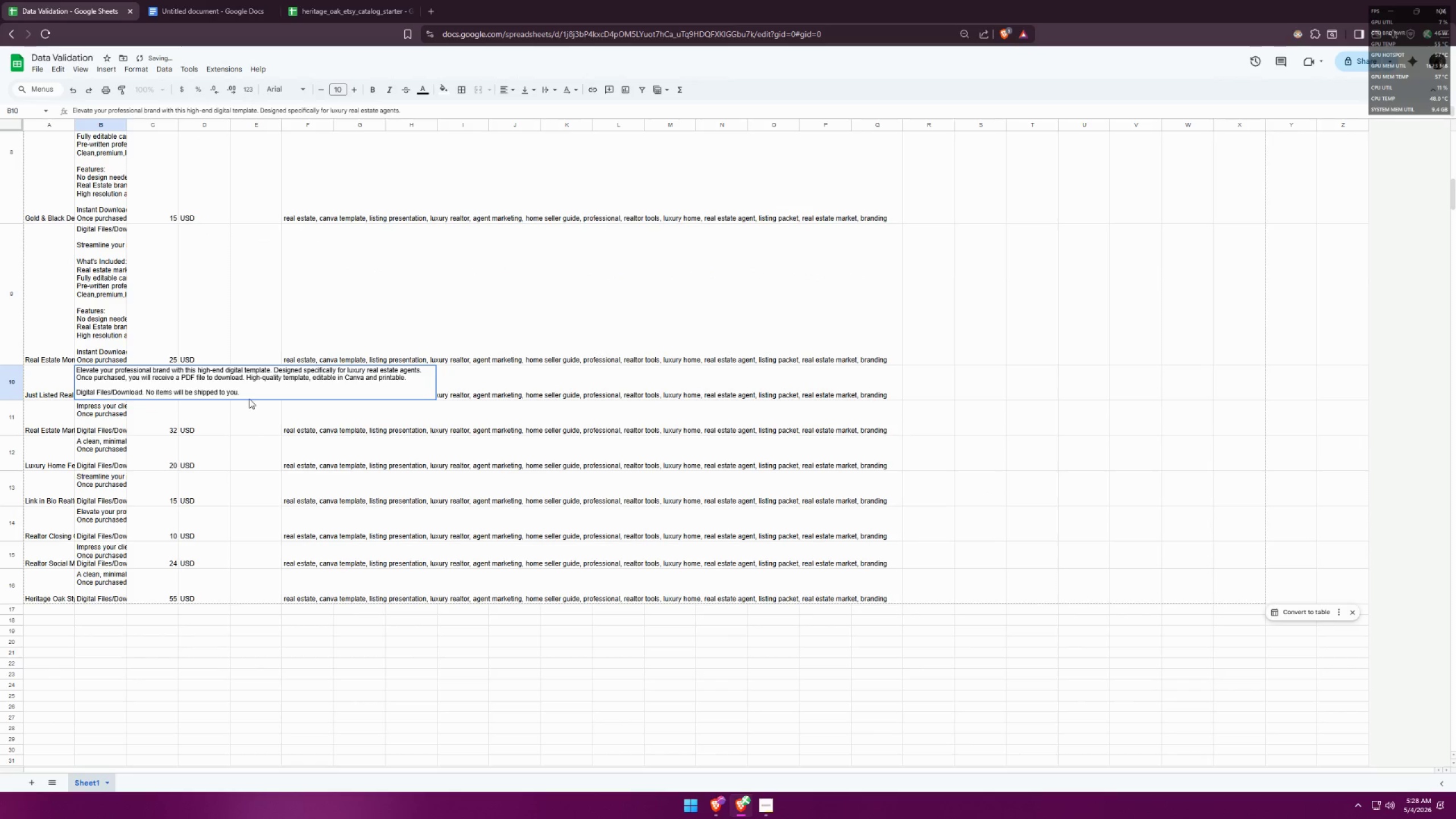 
key(Control+Enter)
 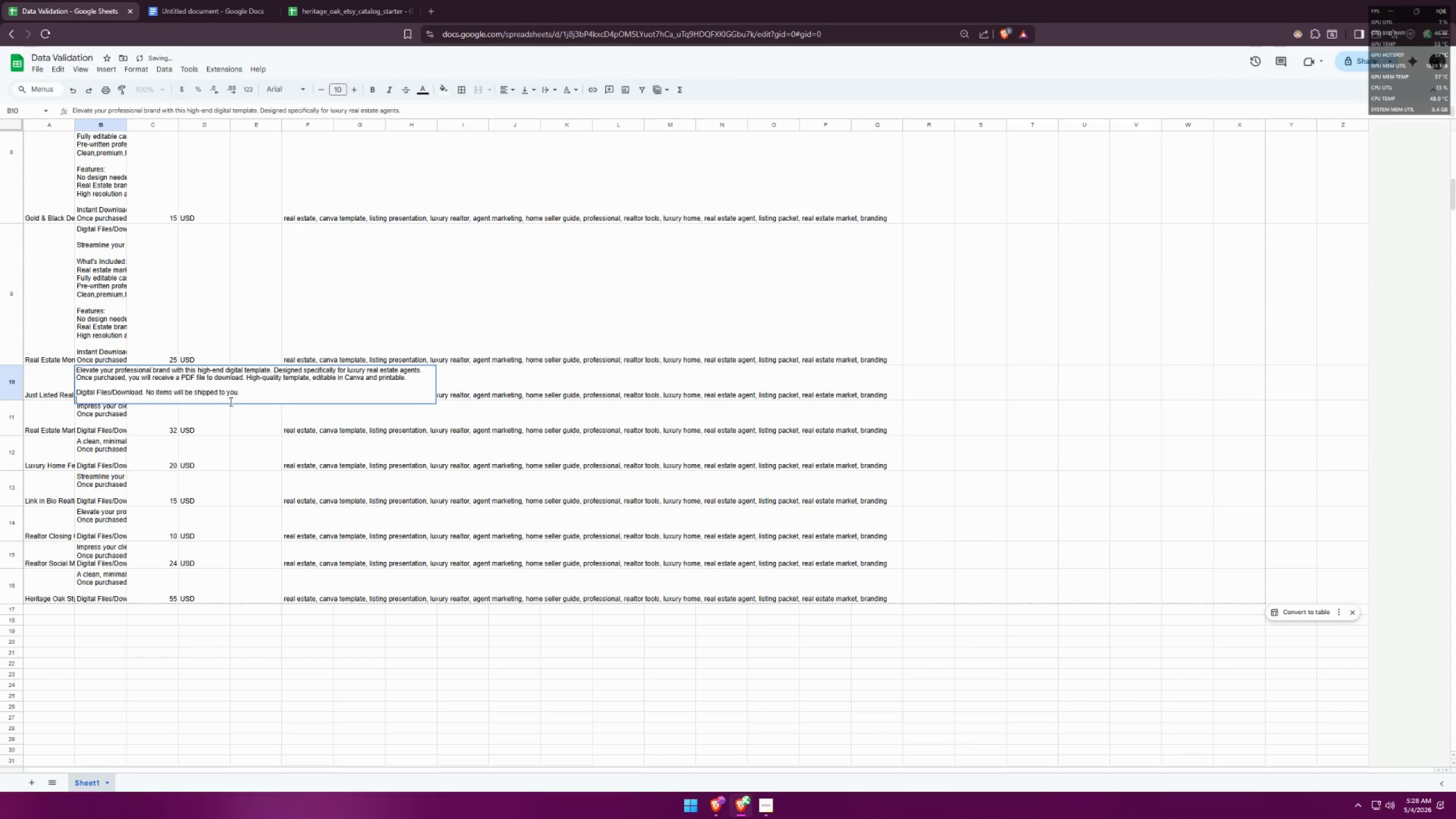 
key(Control+Enter)
 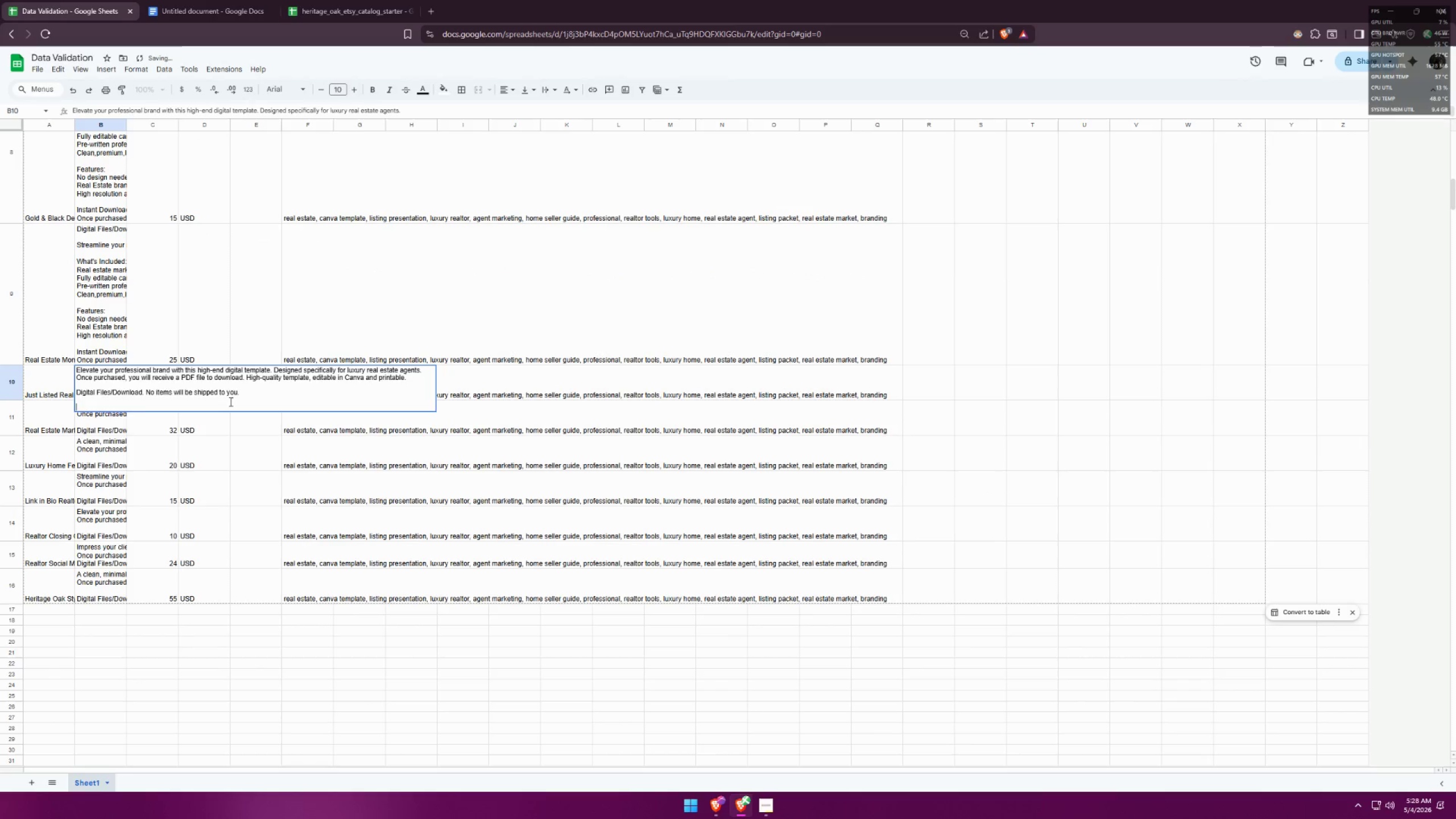 
key(Control+V)
 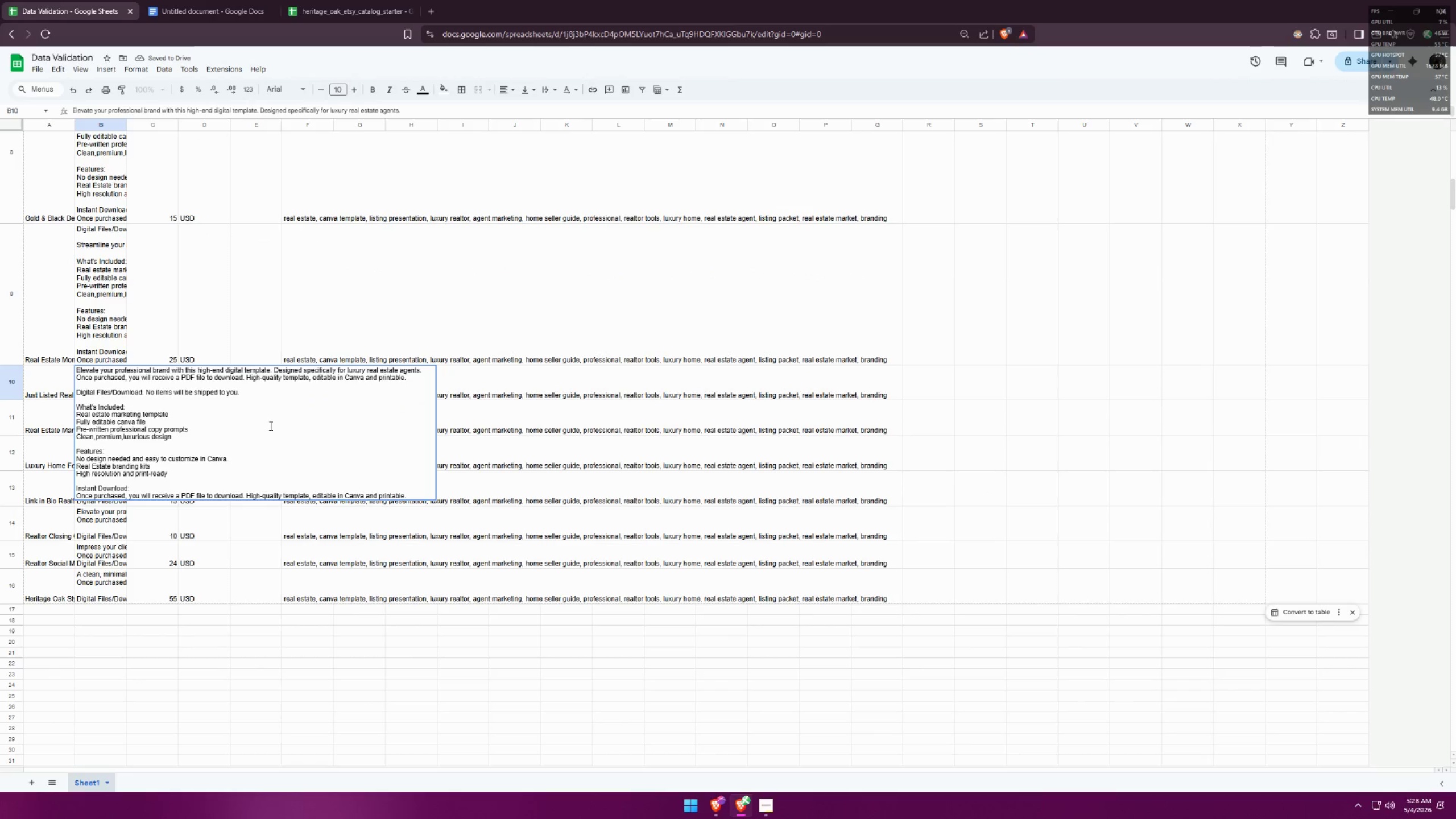 
left_click_drag(start_coordinate=[264, 390], to_coordinate=[59, 392])
 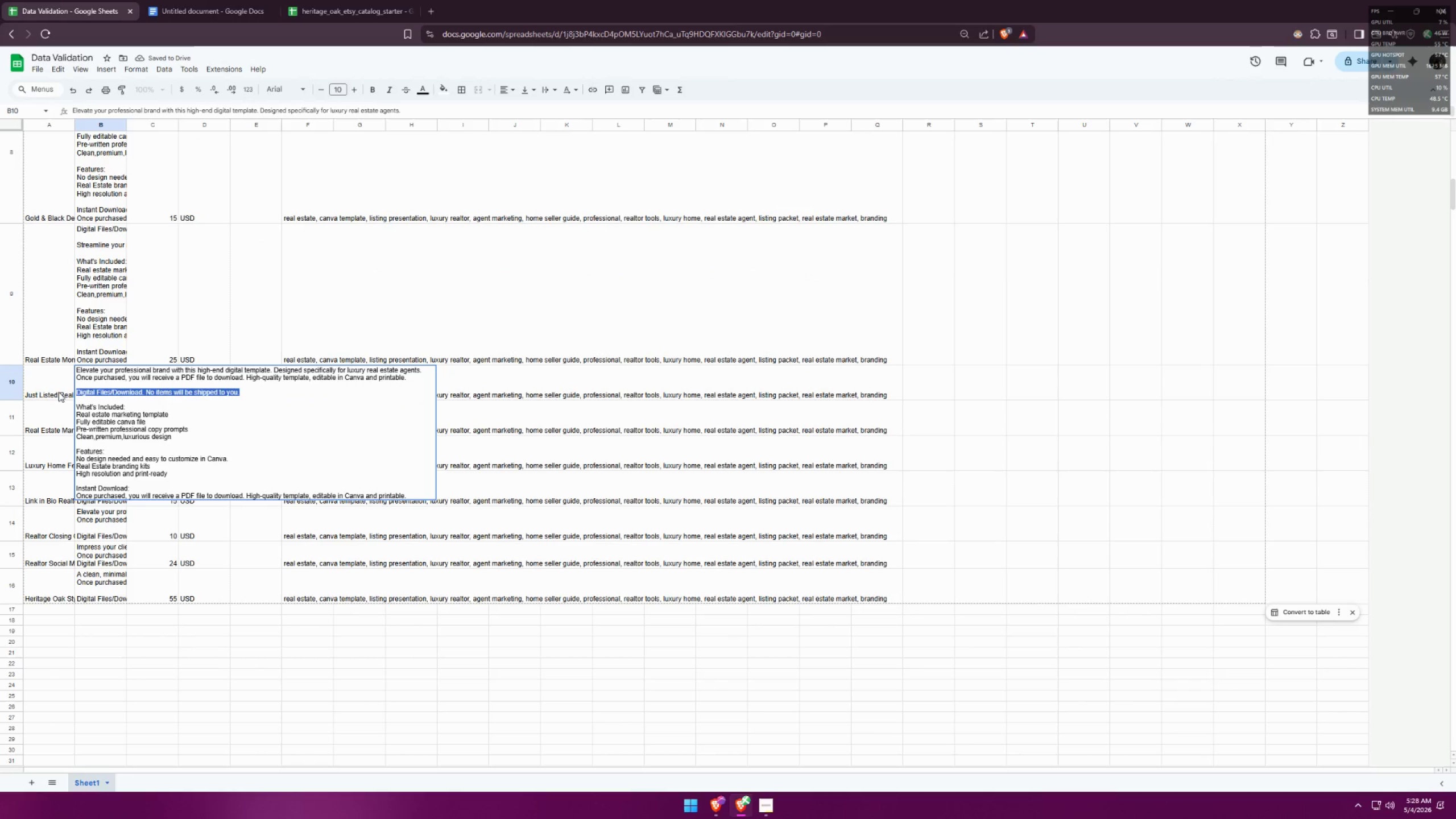 
key(Control+ControlLeft)
 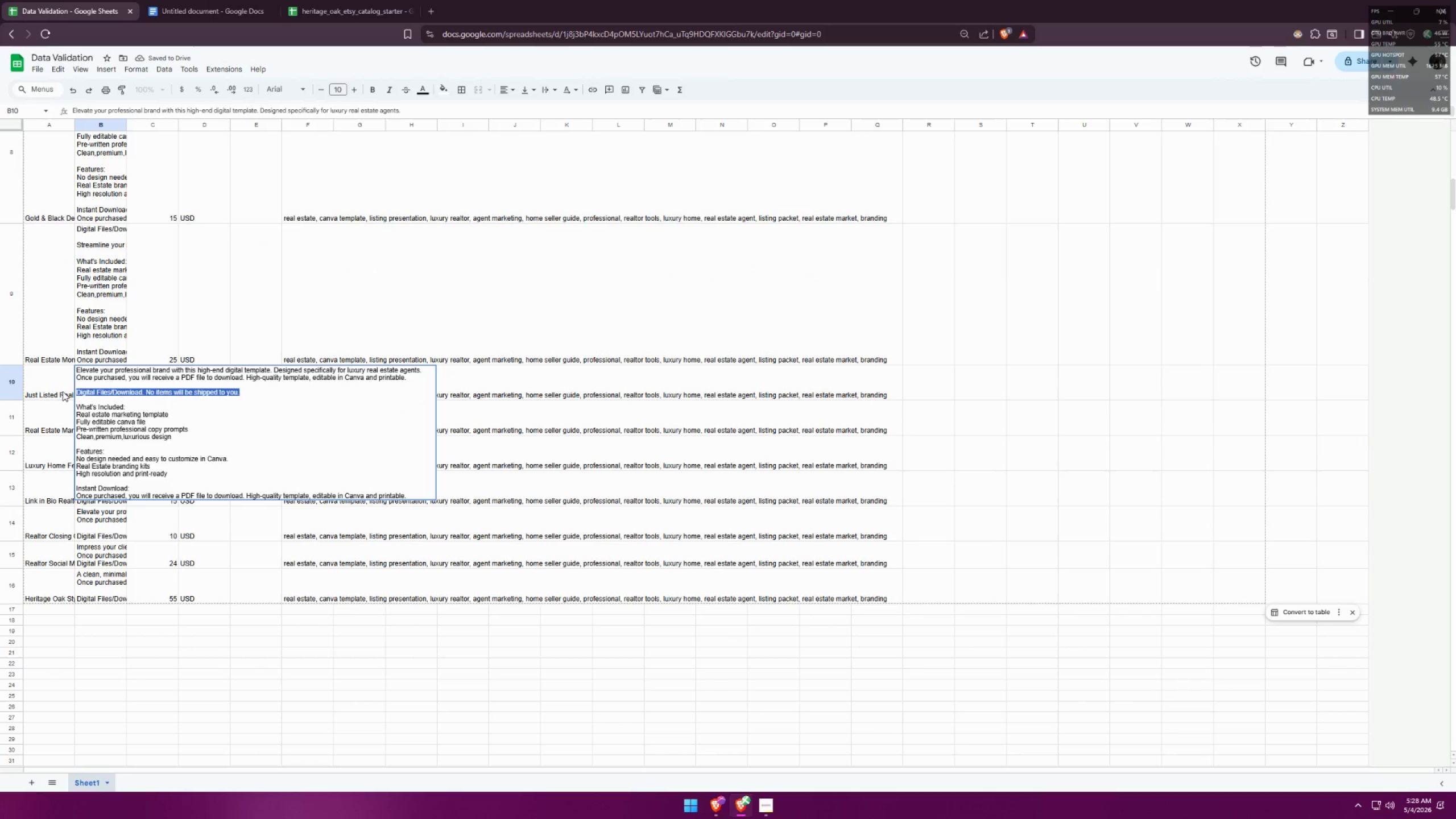 
key(Control+X)
 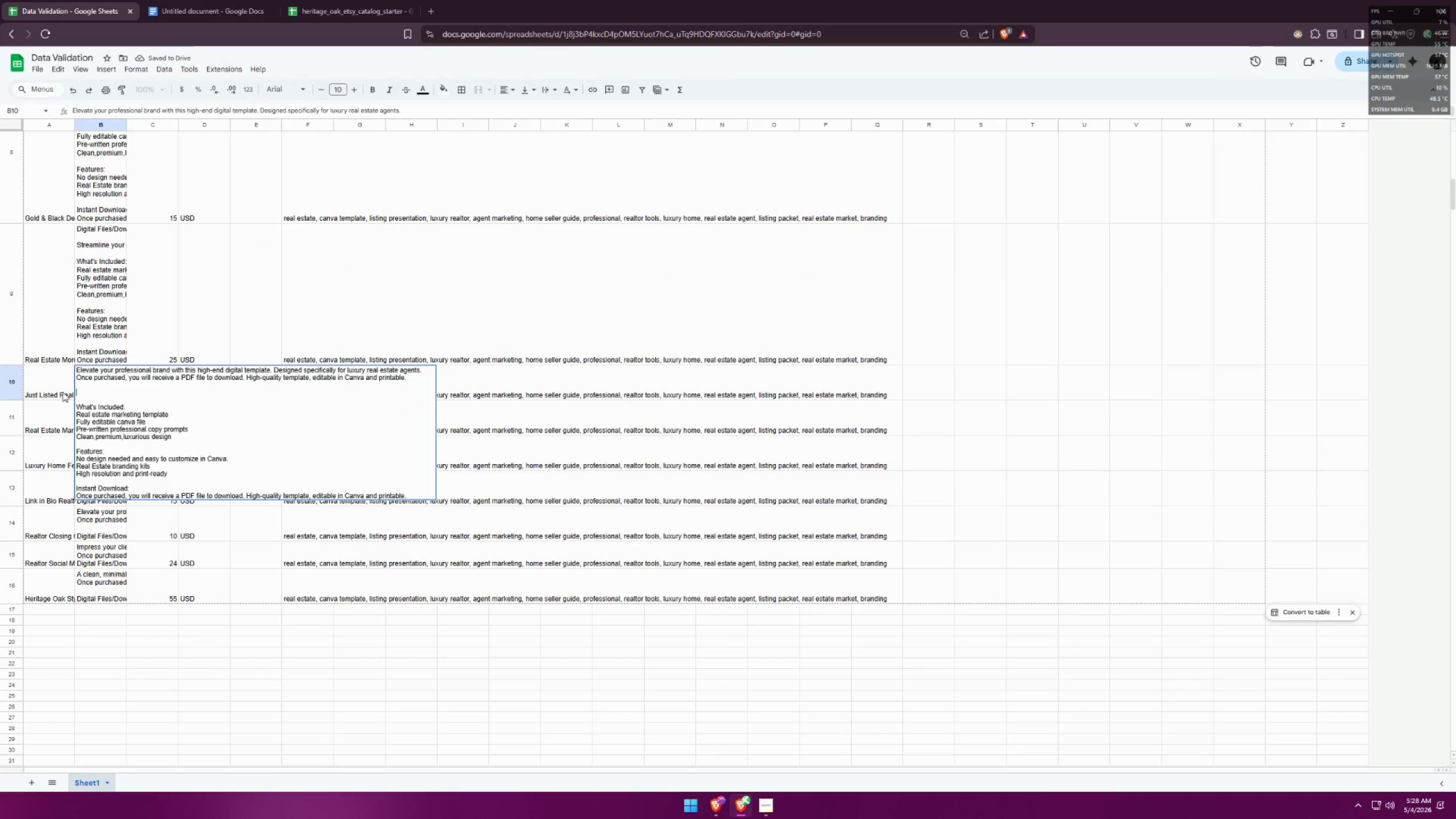 
key(Backspace)
 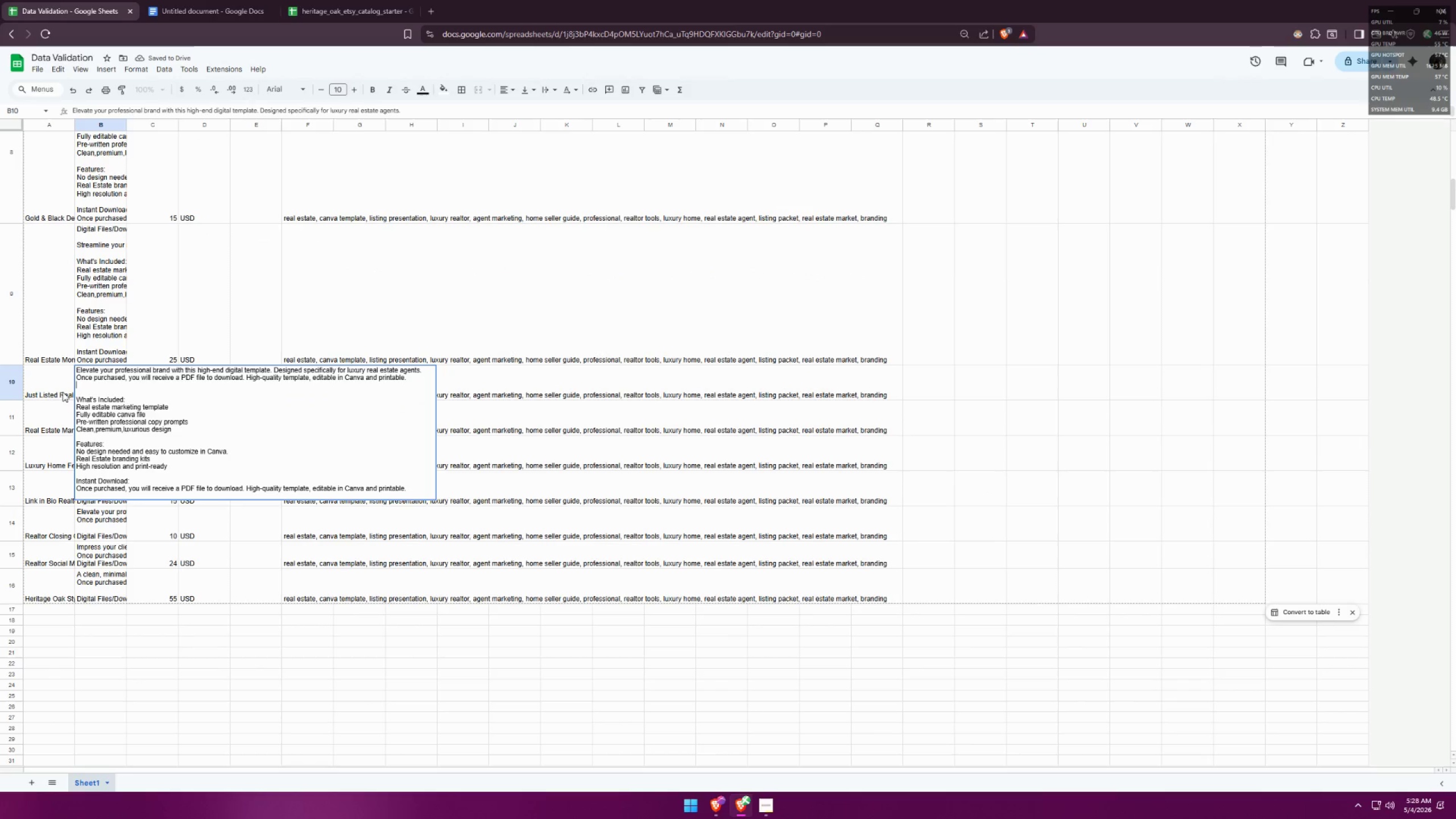 
key(Backspace)
 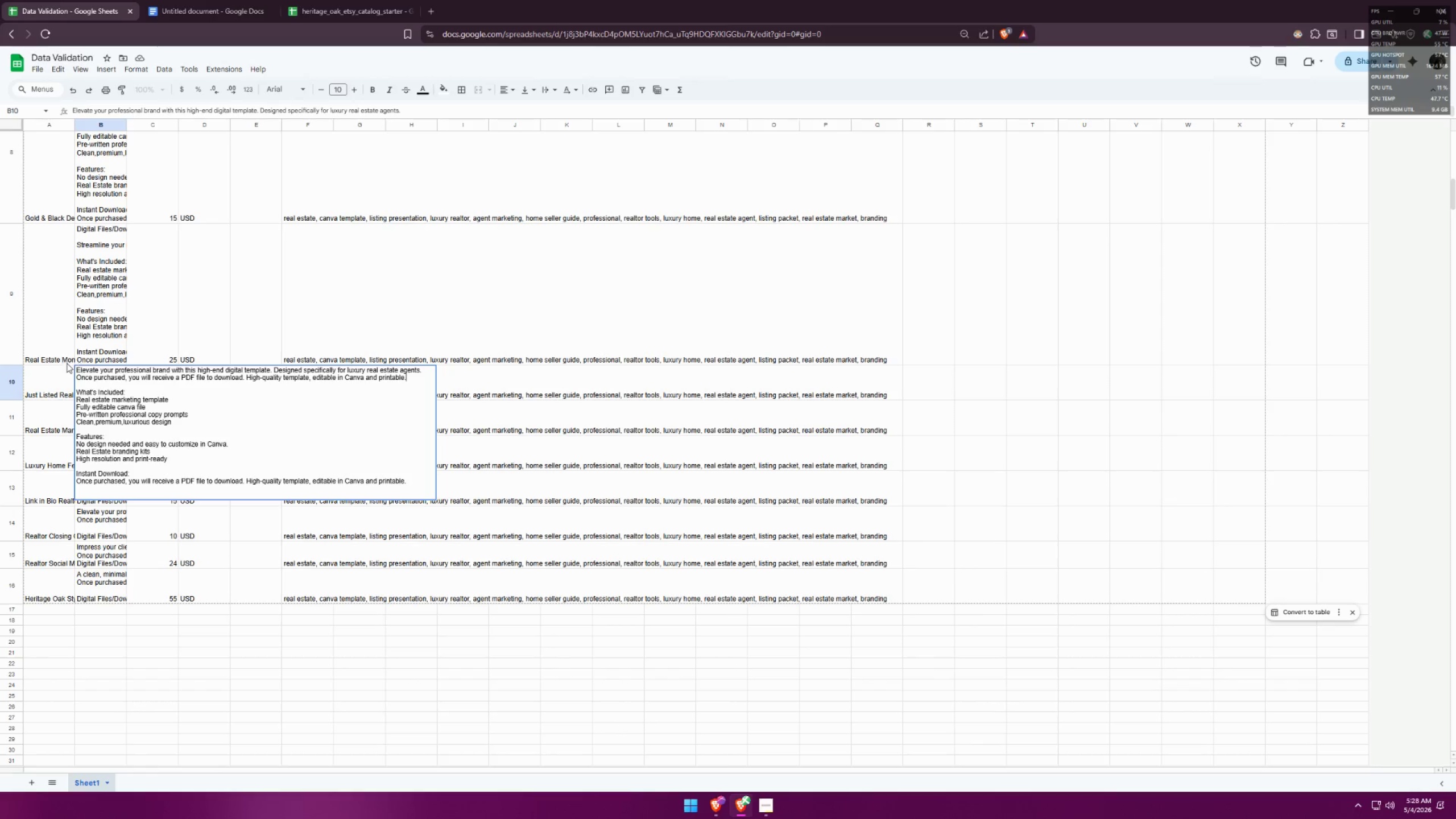 
left_click([78, 367])
 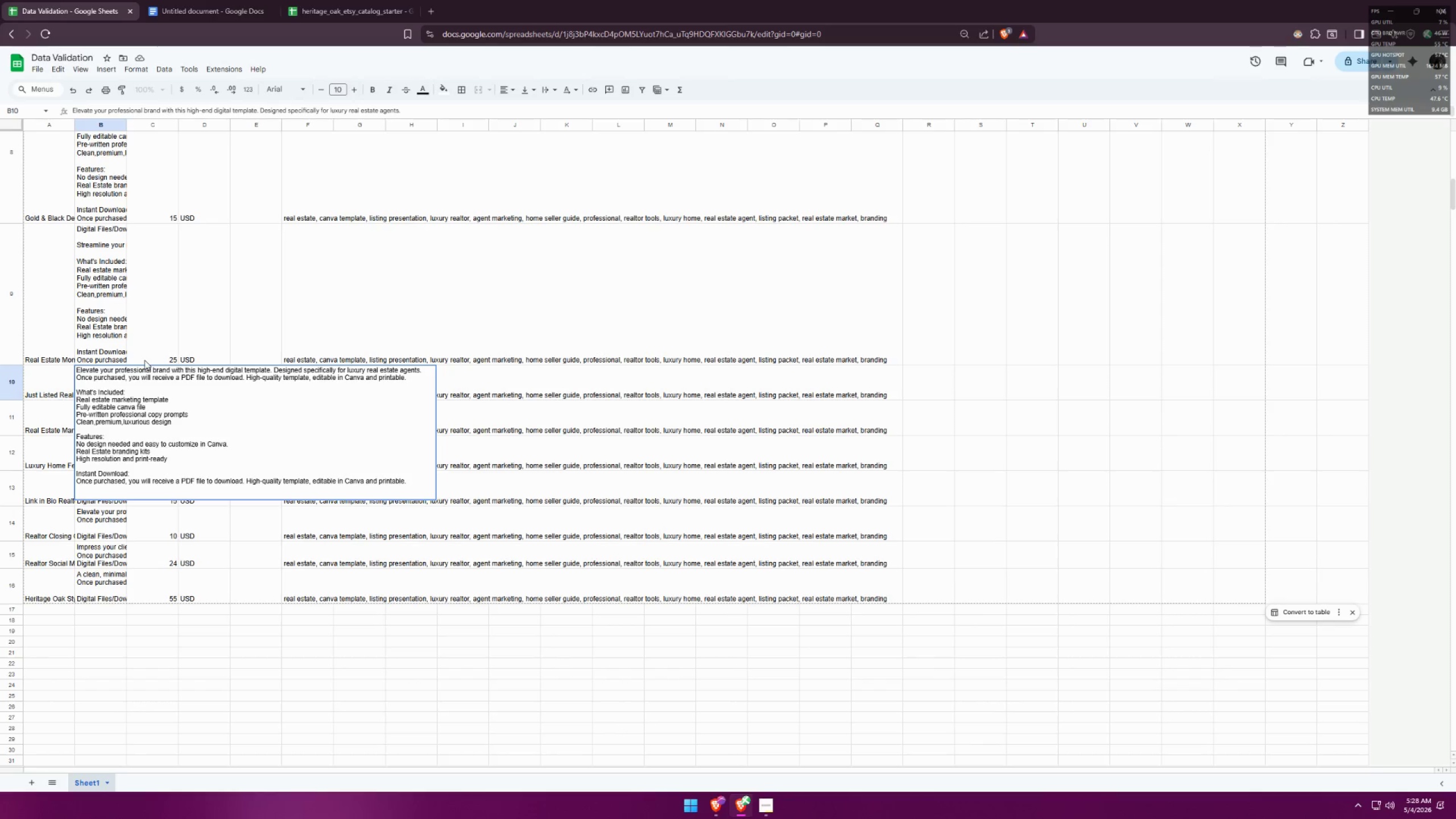 
key(ArrowLeft)
 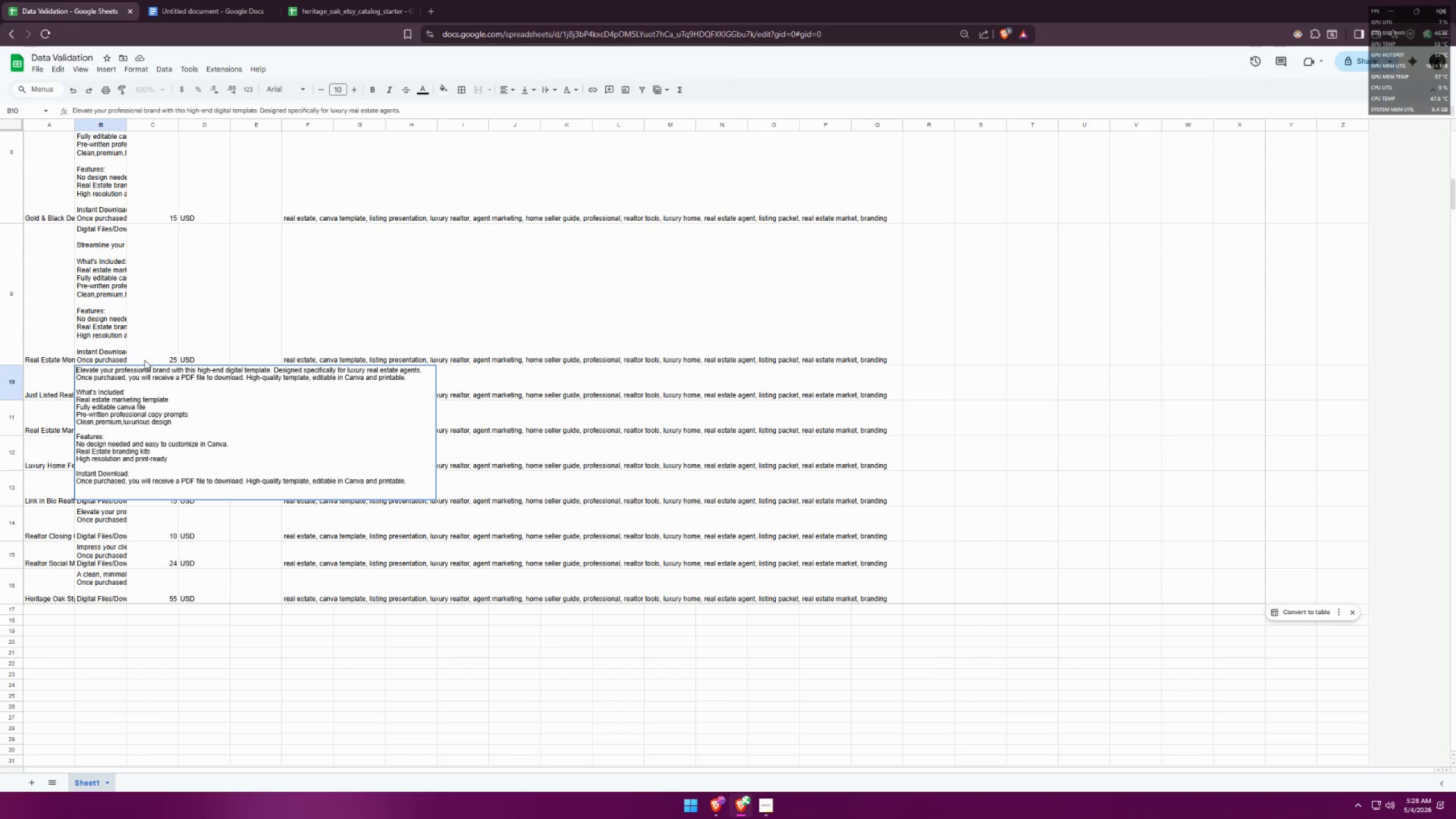 
key(Control+Enter)
 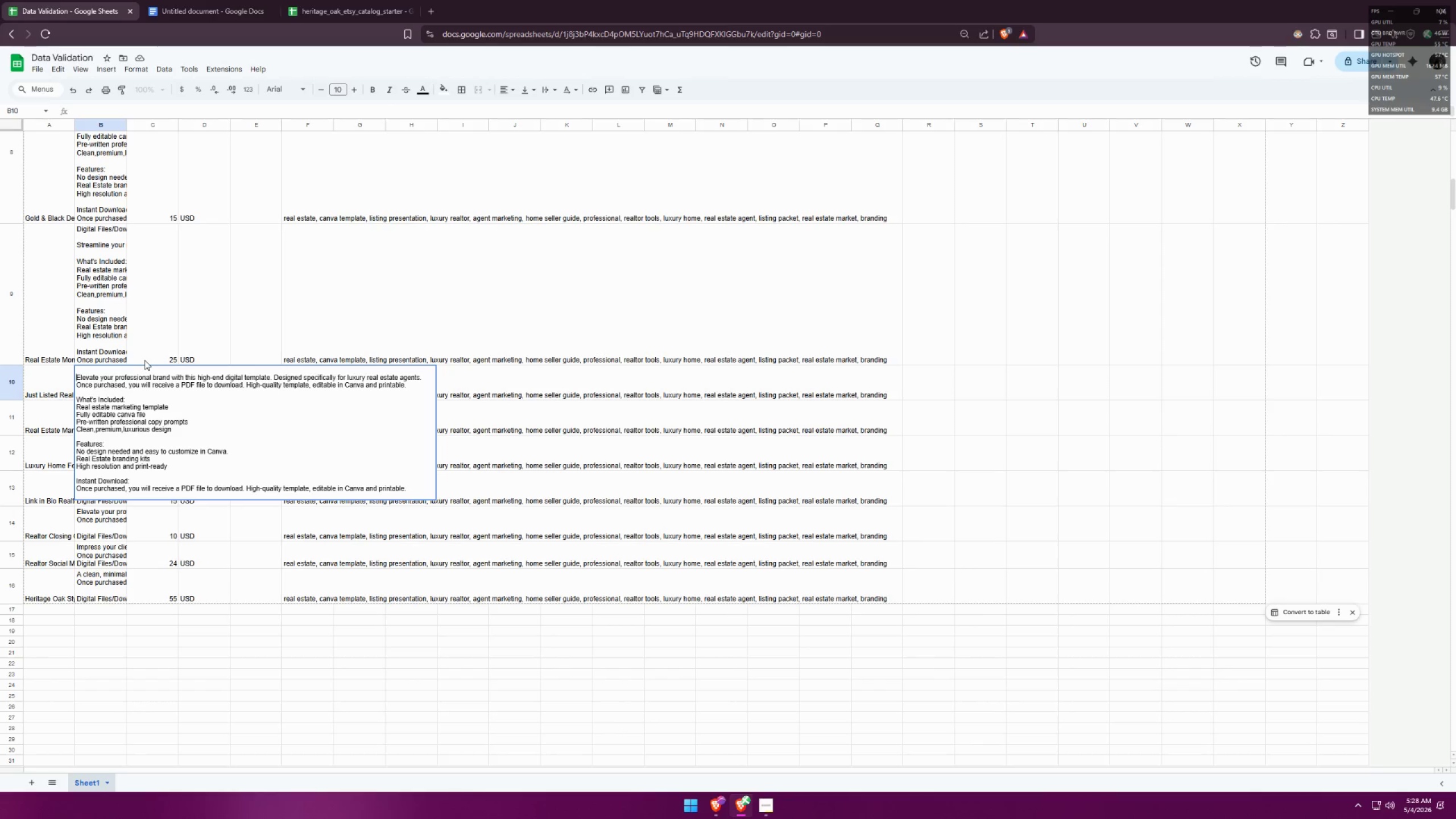 
key(ArrowUp)
 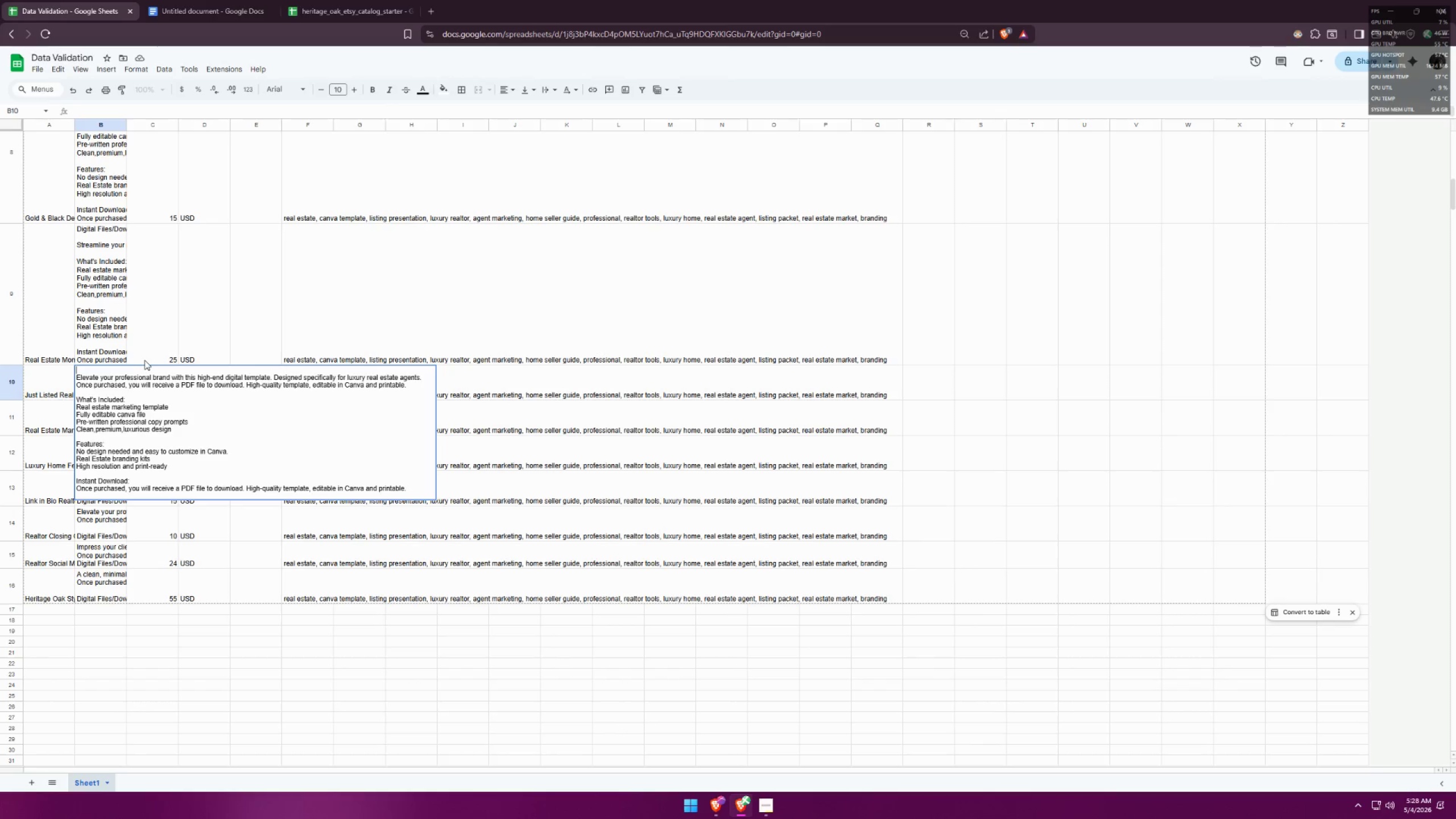 
key(Control+ControlLeft)
 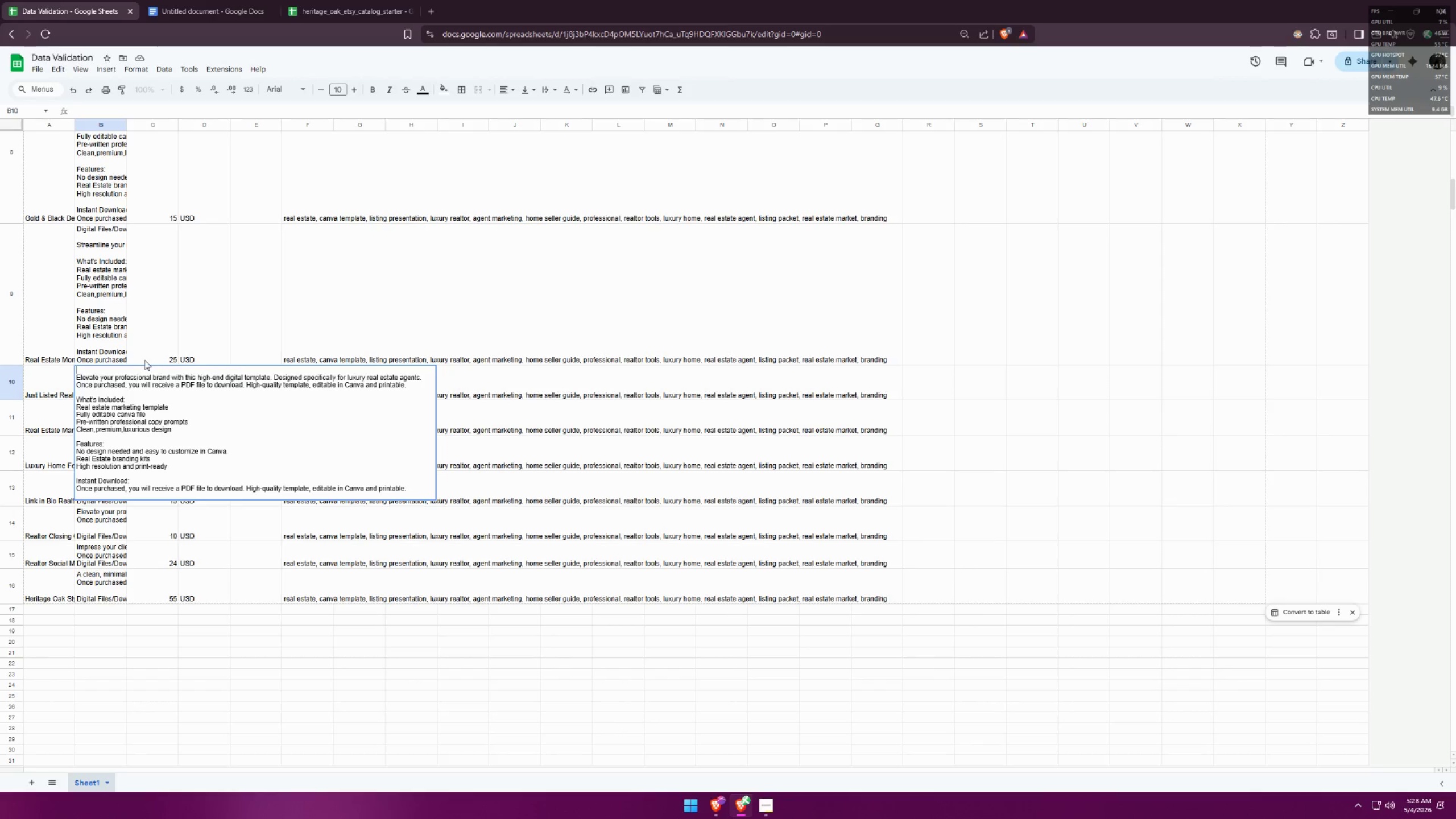 
key(Control+V)
 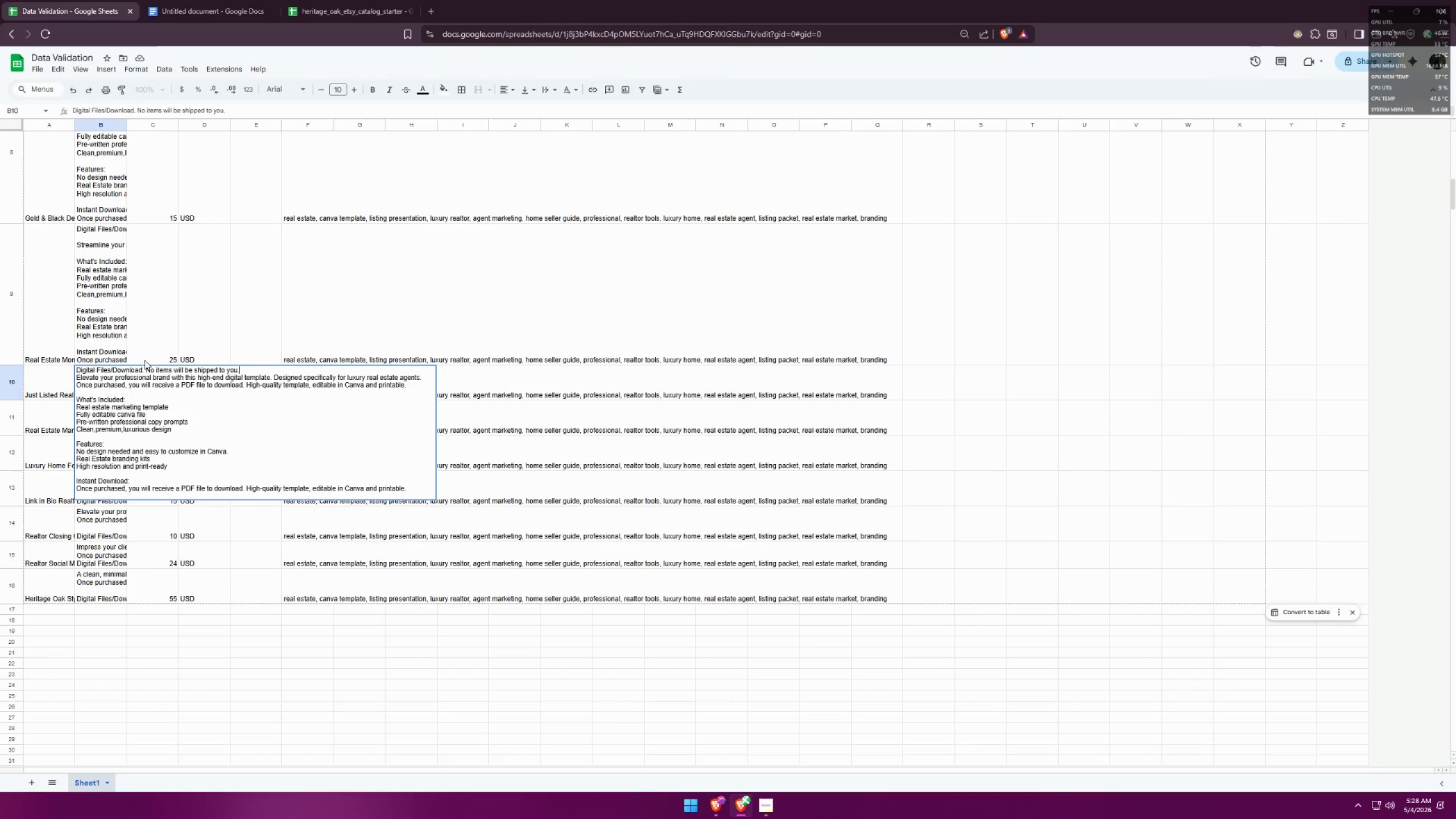 
key(Control+ControlLeft)
 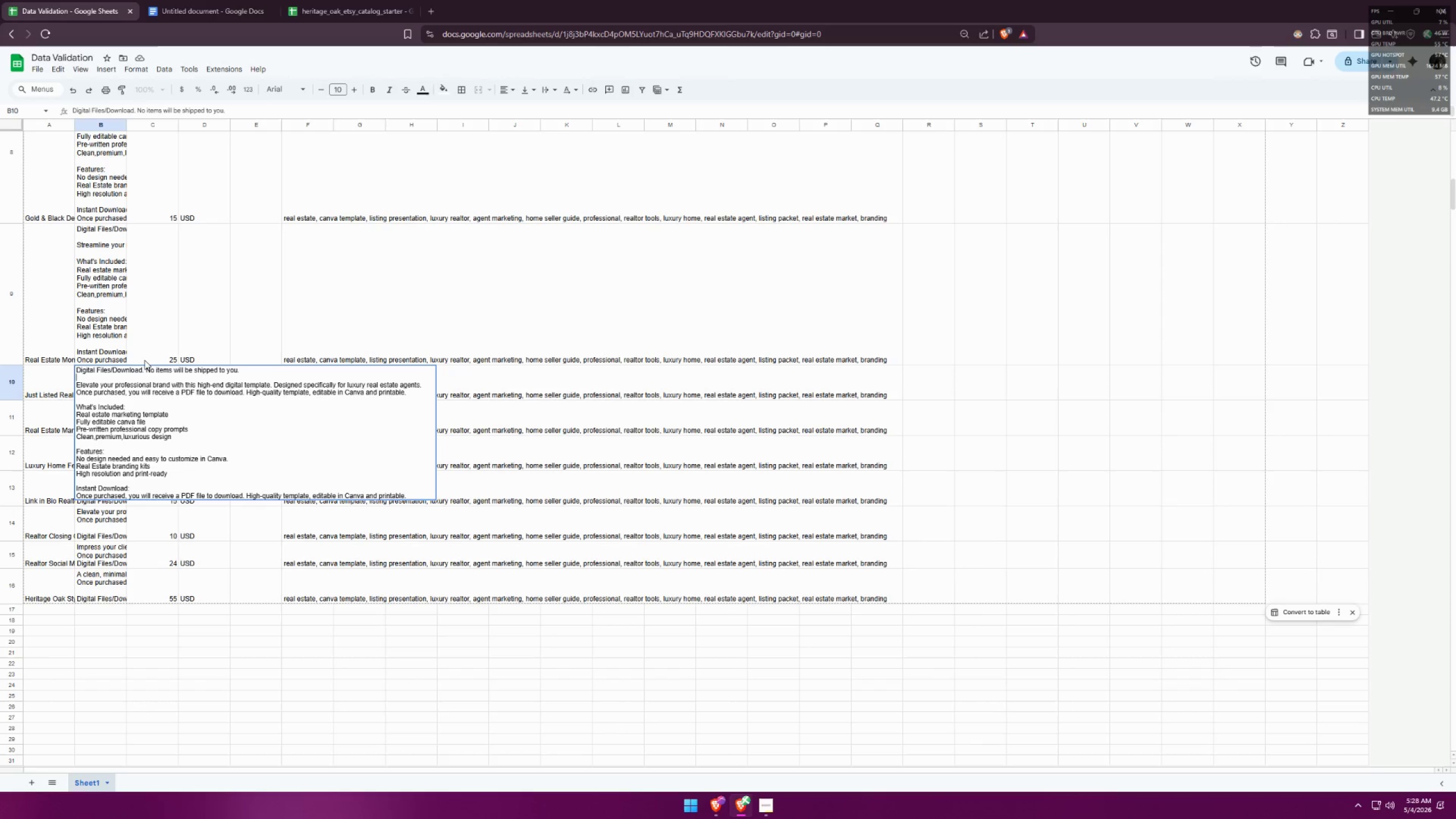 
key(Control+Enter)
 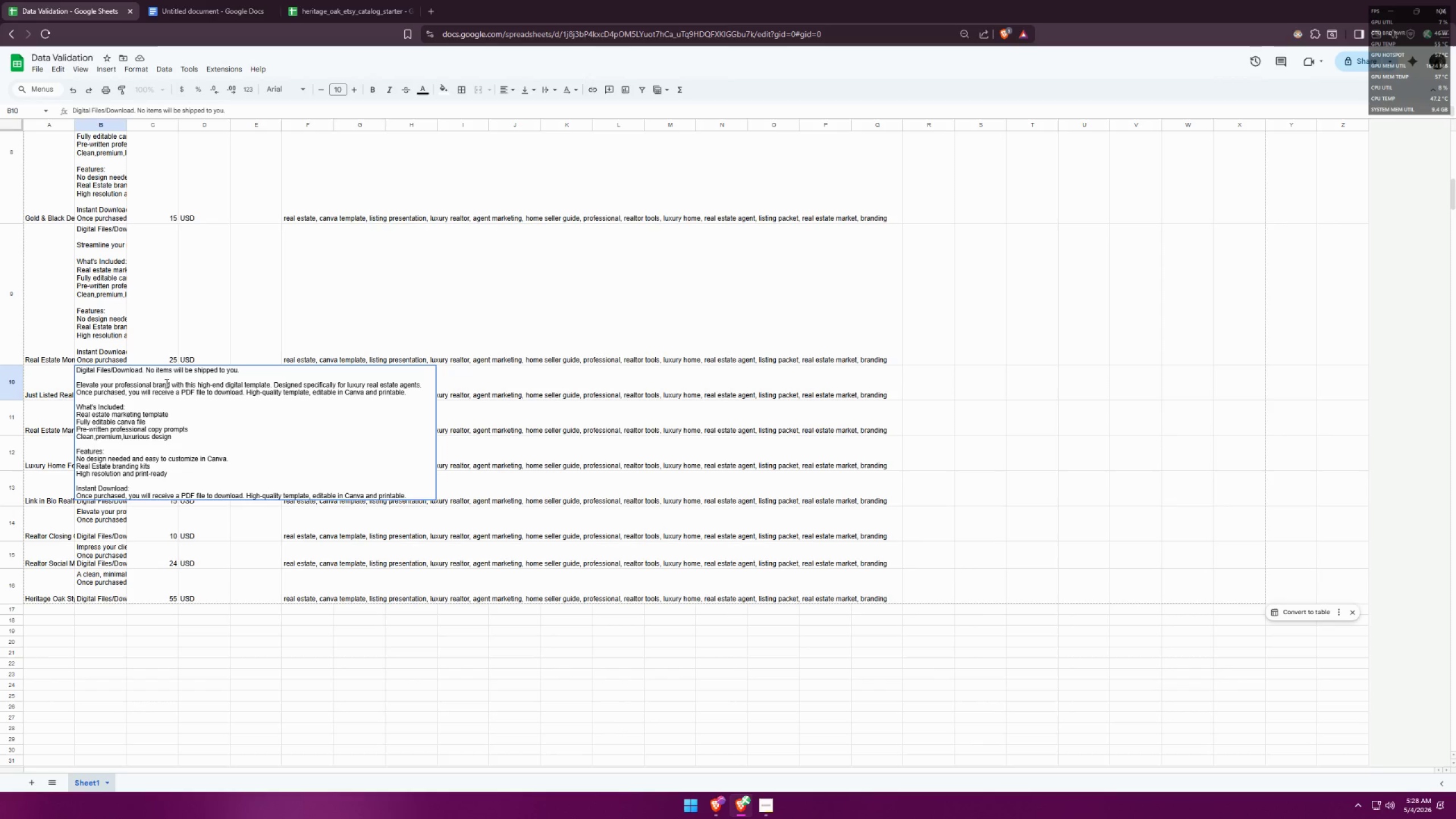 
scroll: coordinate [231, 436], scroll_direction: down, amount: 1.0
 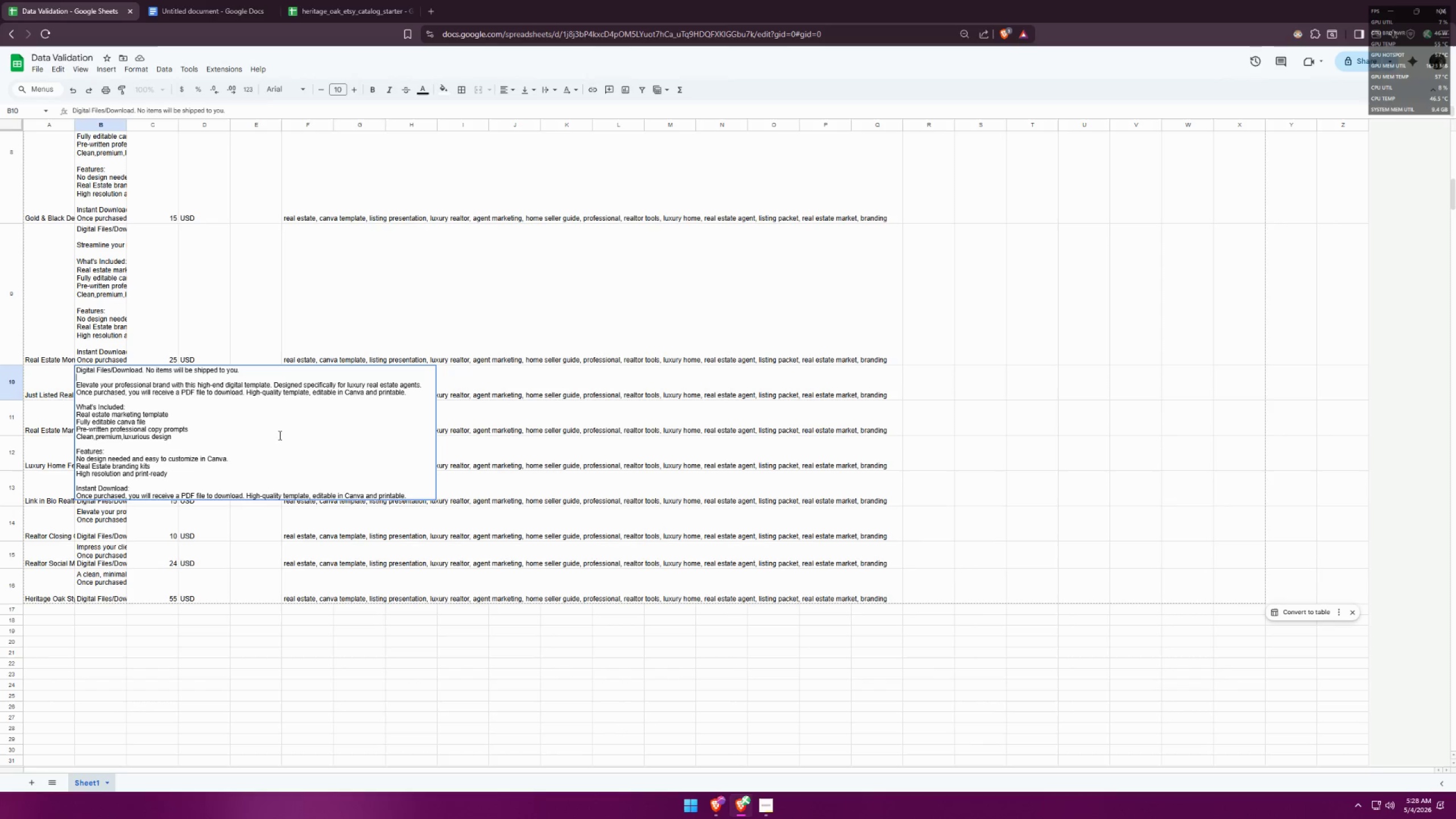 
left_click_drag(start_coordinate=[407, 395], to_coordinate=[73, 392])
 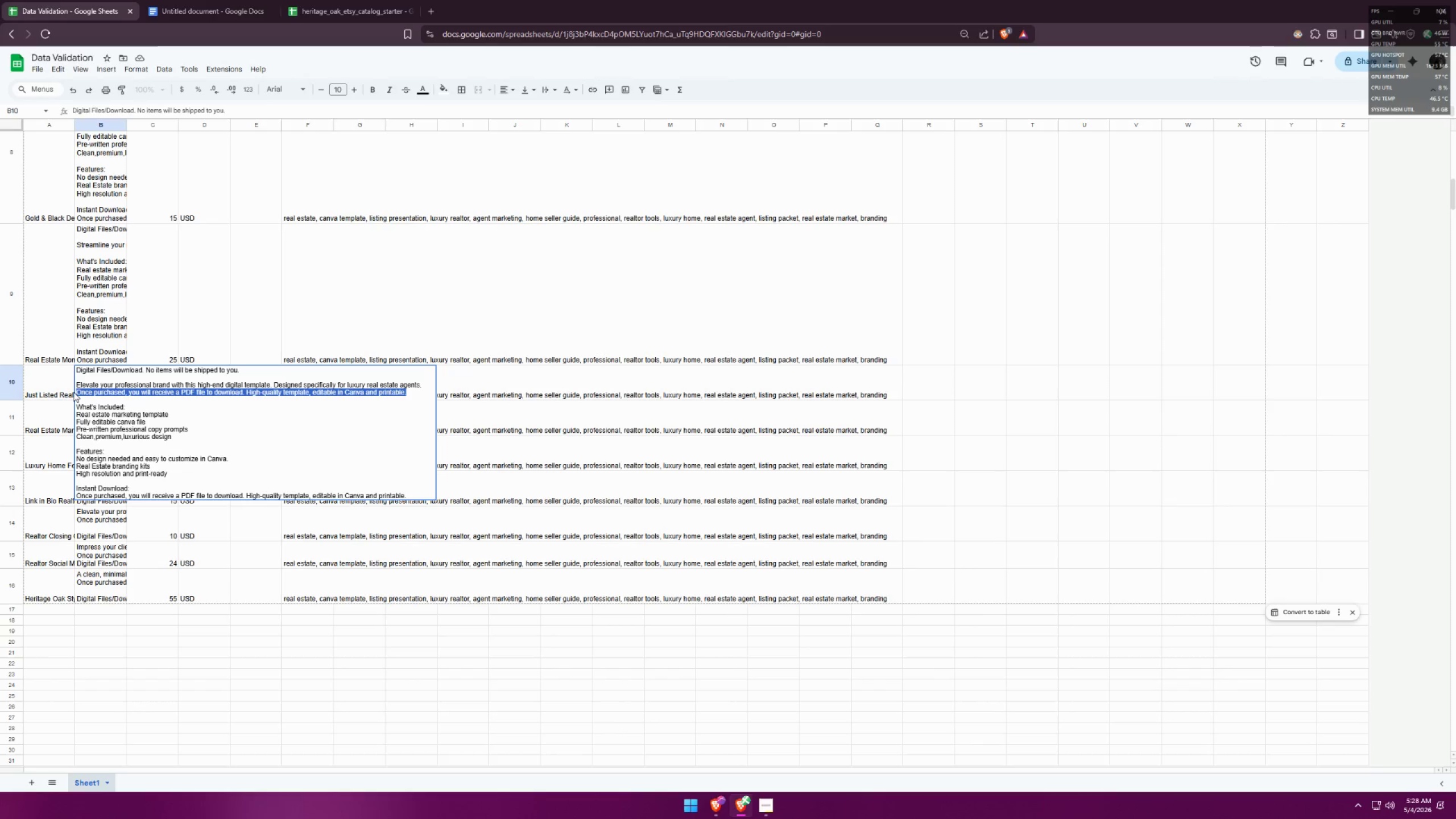 
key(Control+X)
 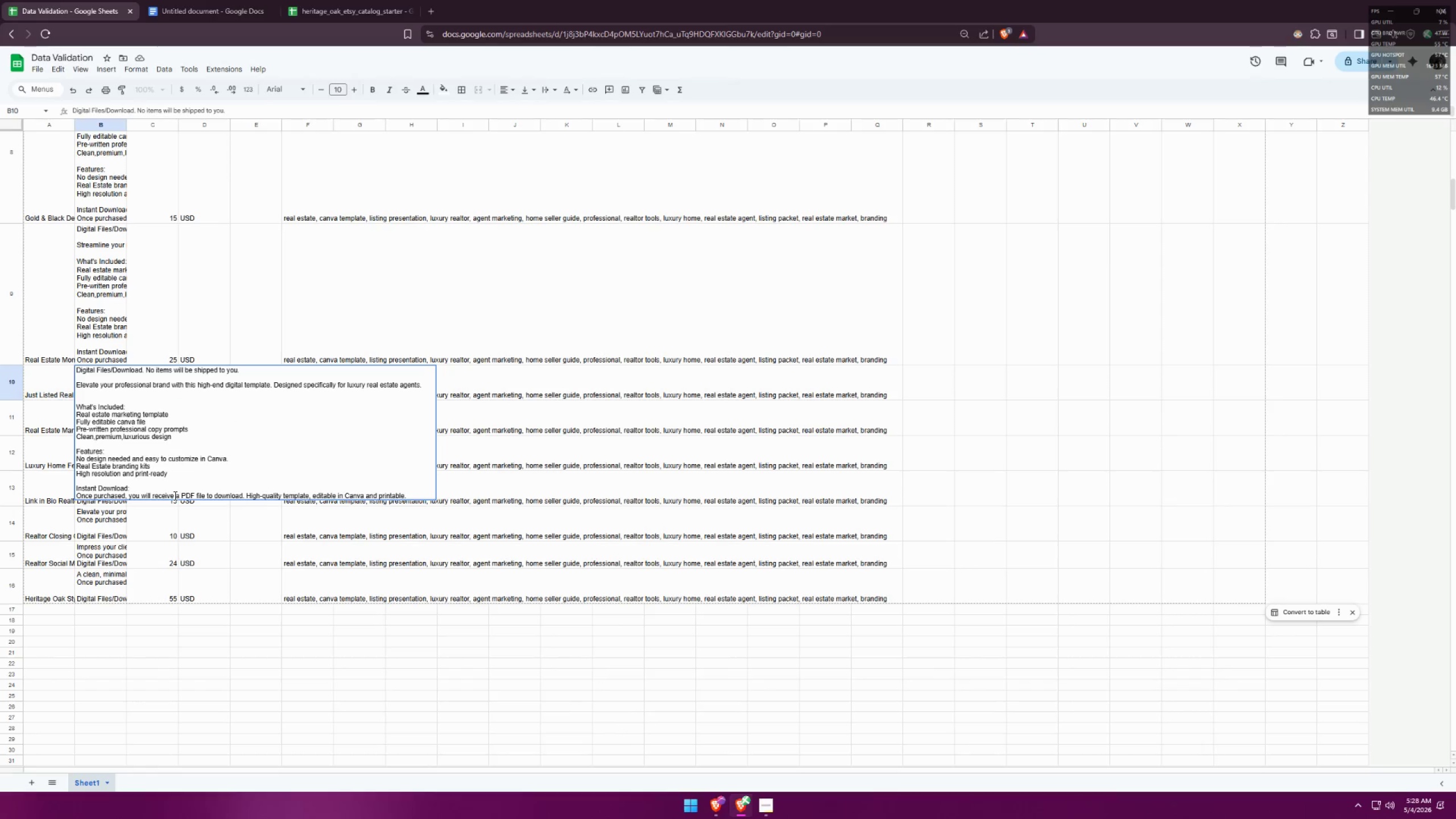 
key(Backspace)
 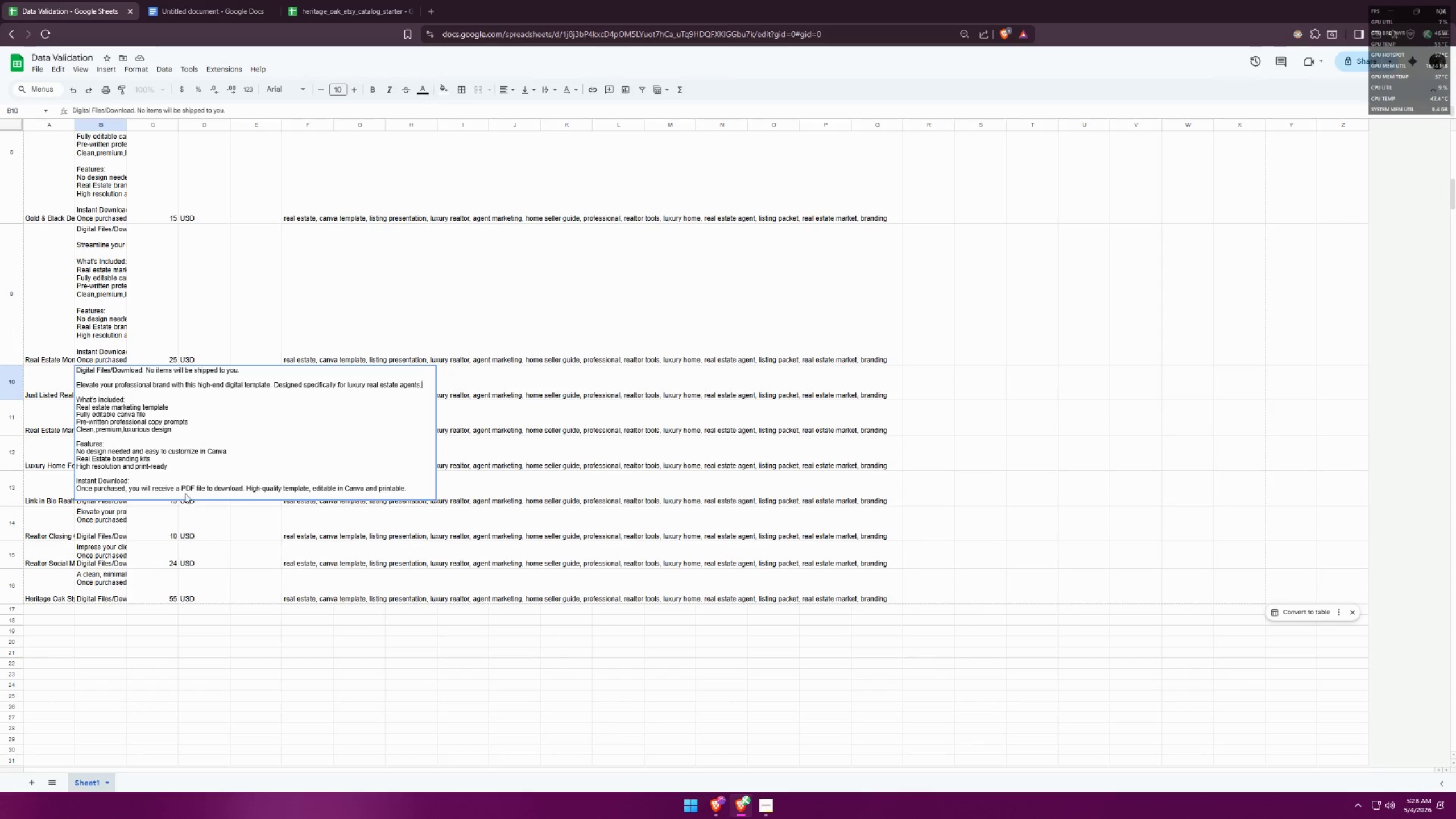 
double_click([196, 489])
 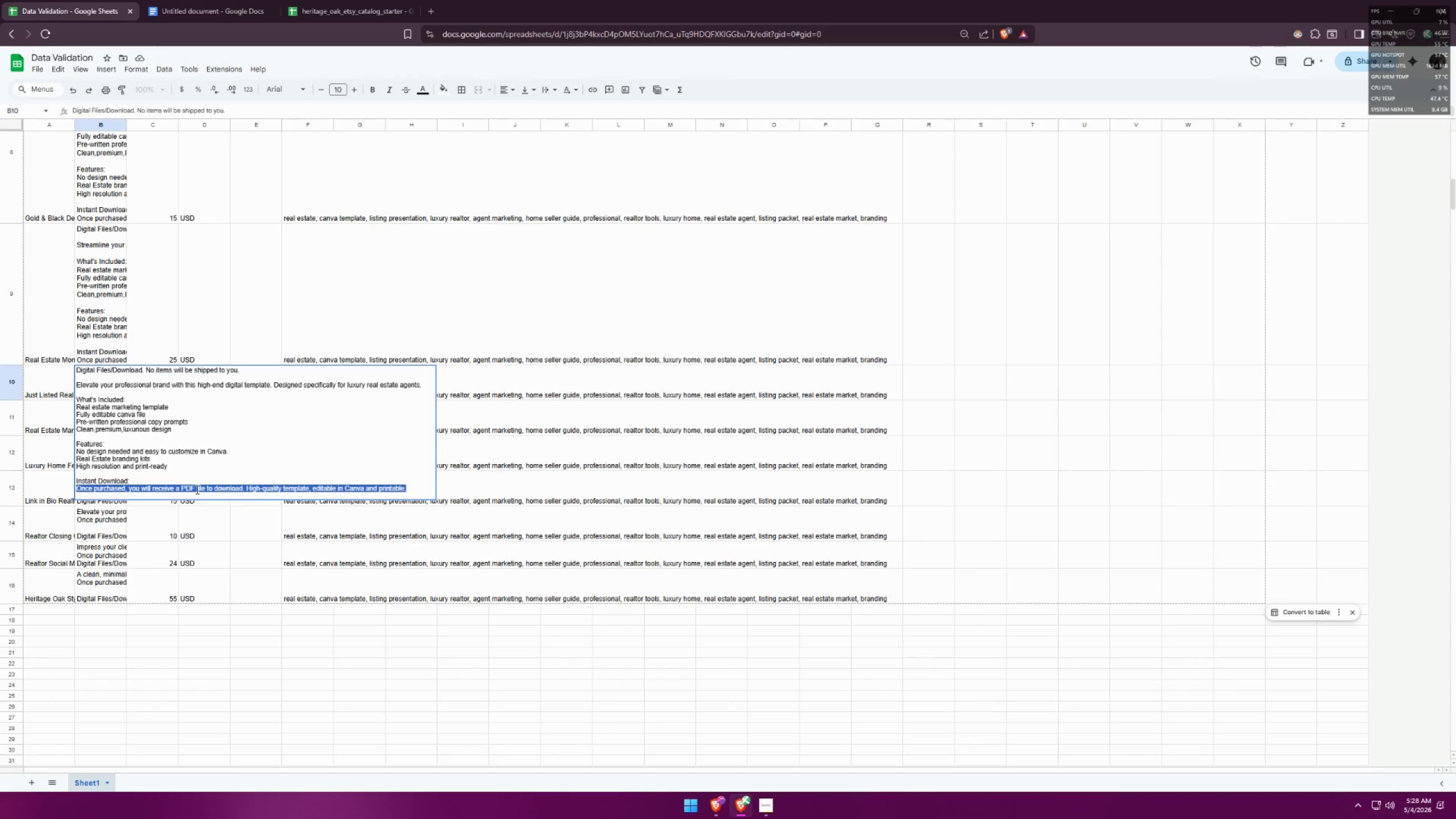 
key(Control+V)
 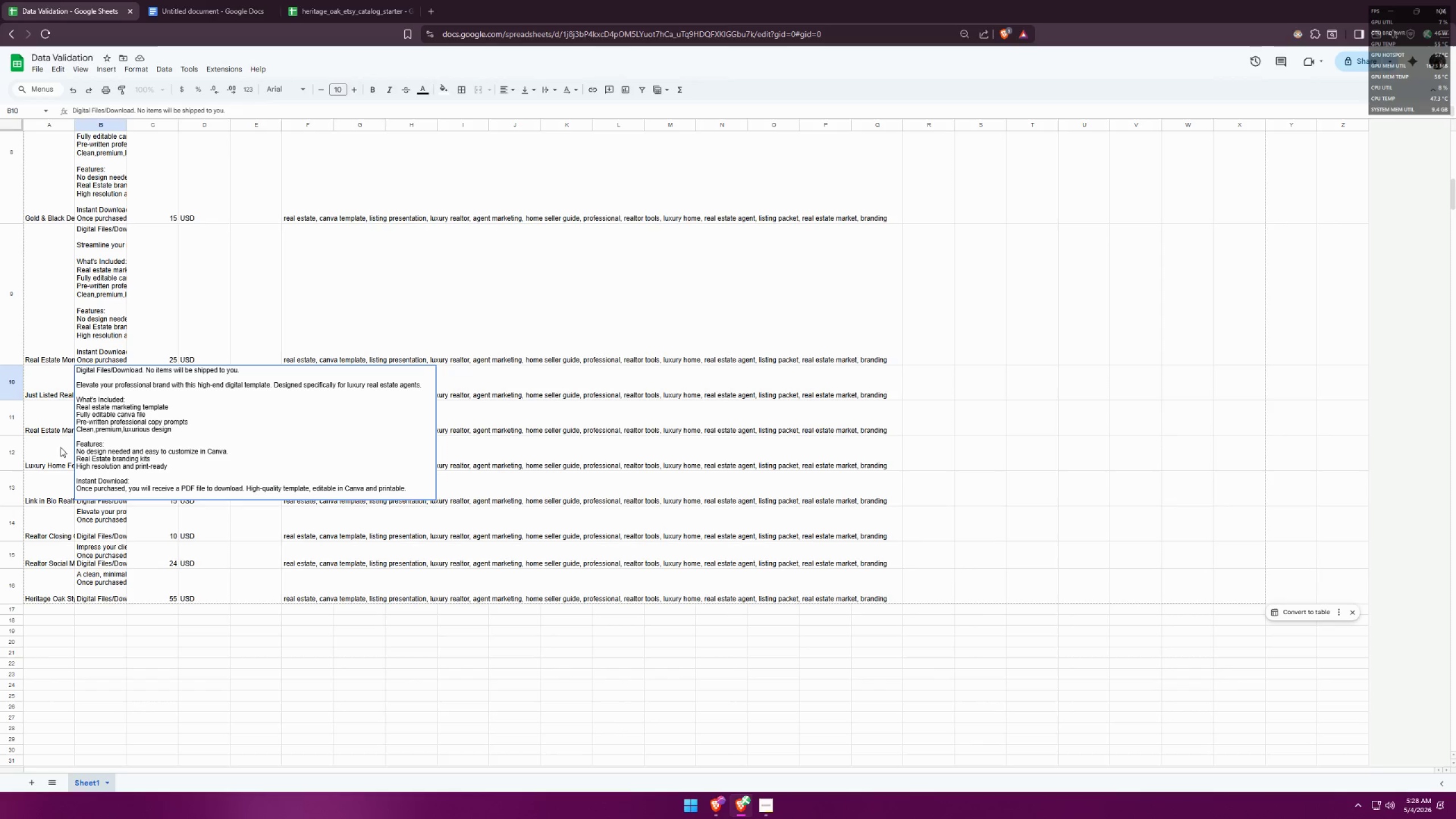 
left_click([42, 424])
 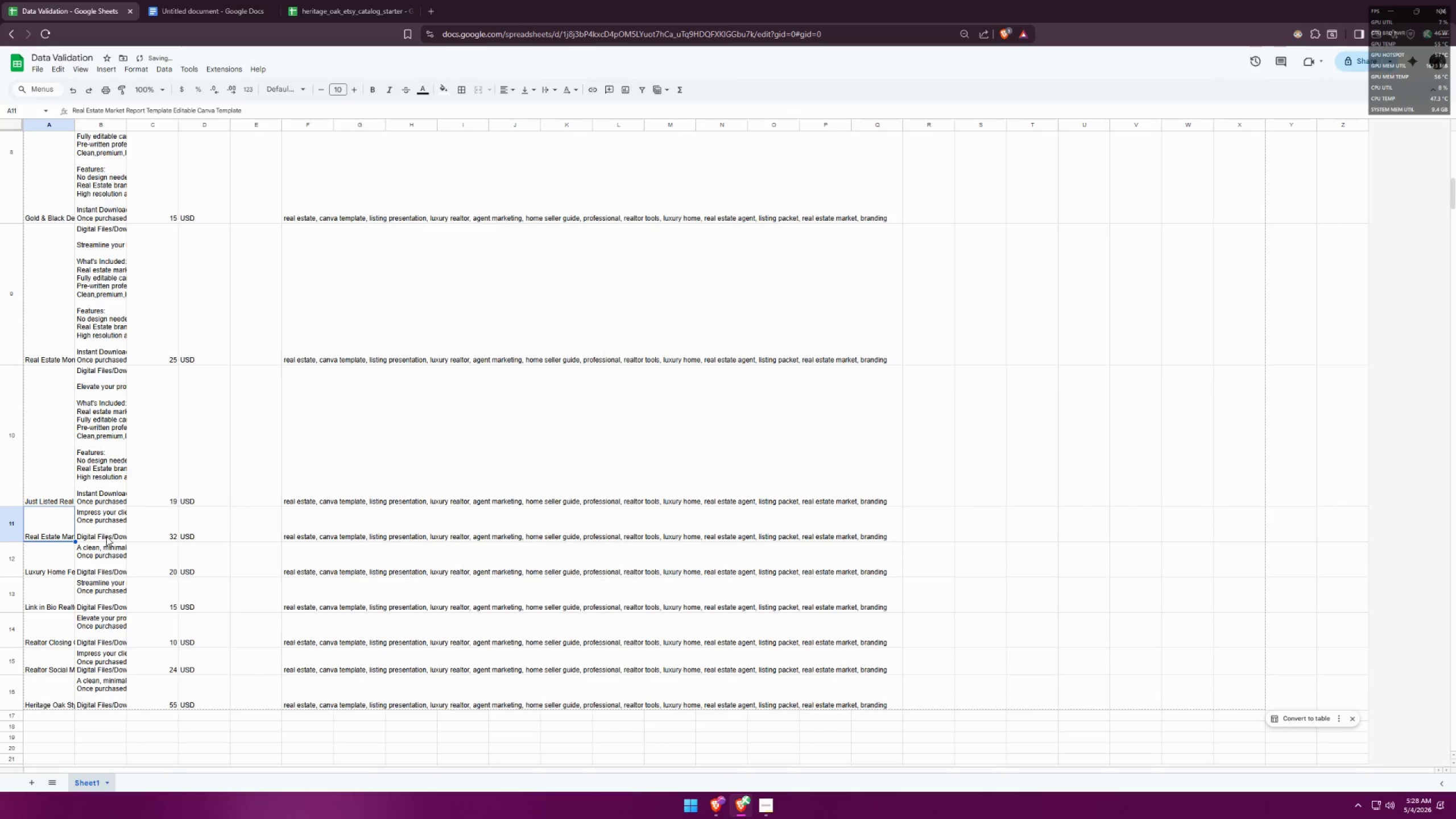 
double_click([107, 530])
 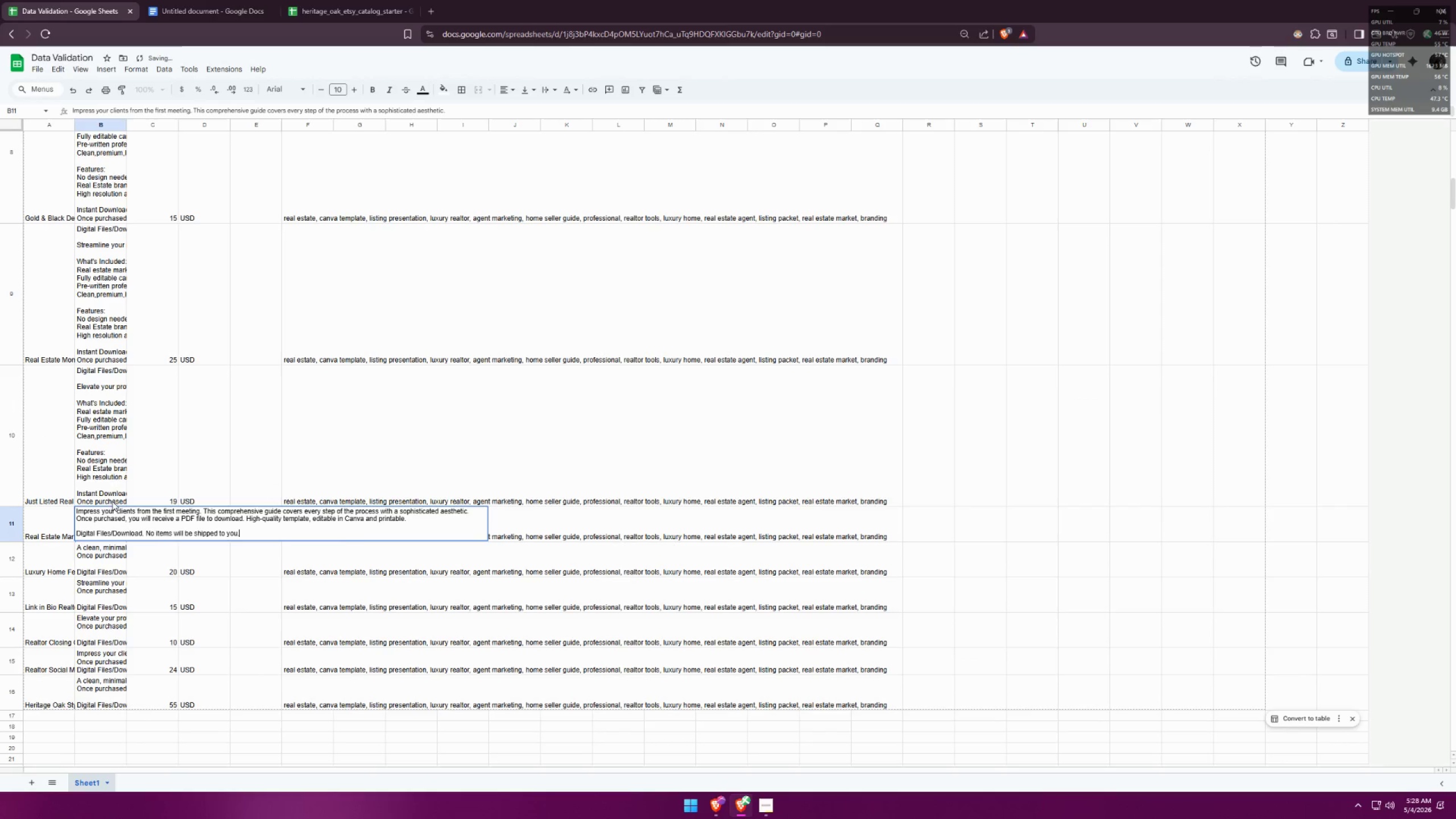 
triple_click([113, 476])
 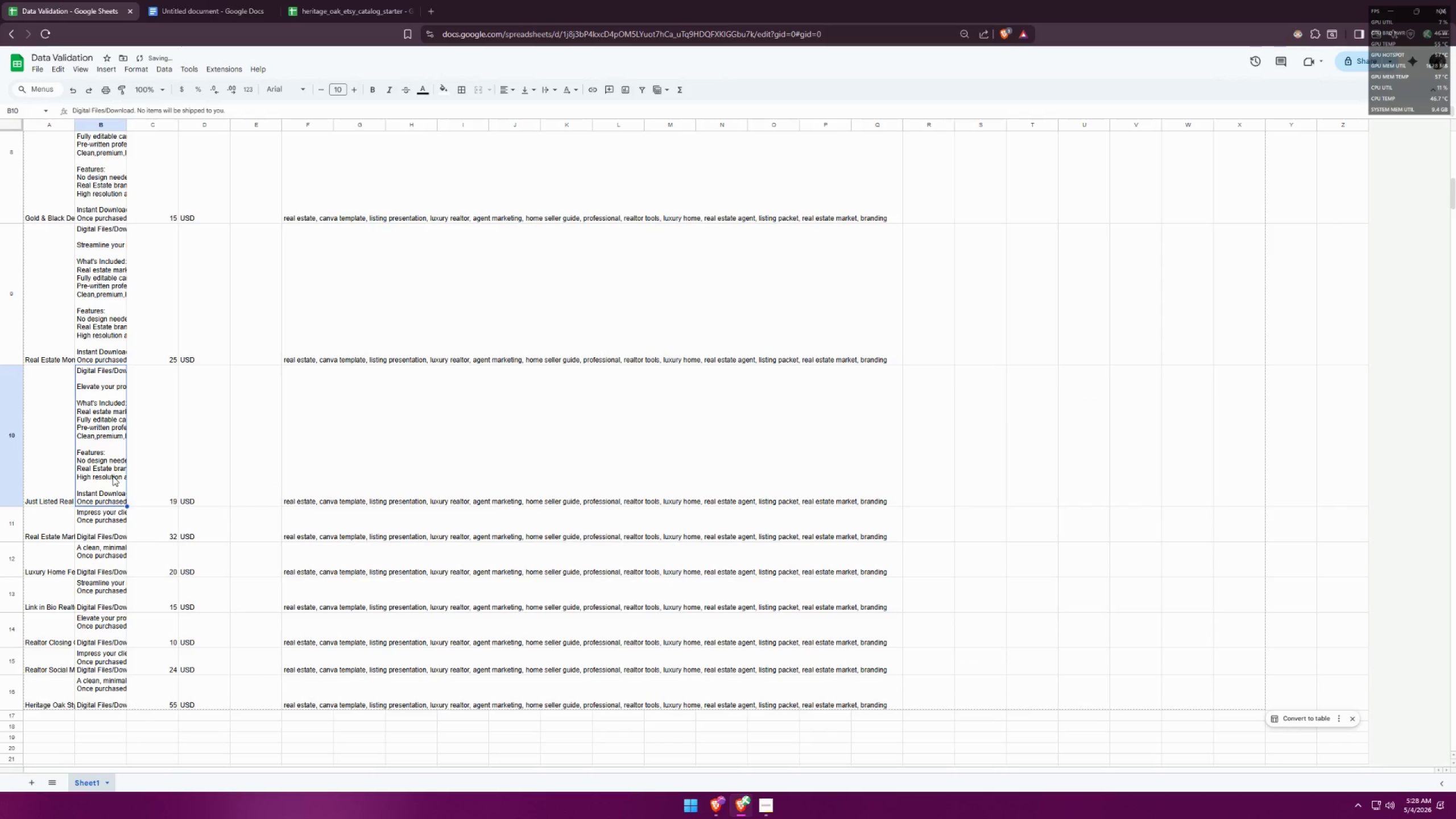 
triple_click([113, 476])
 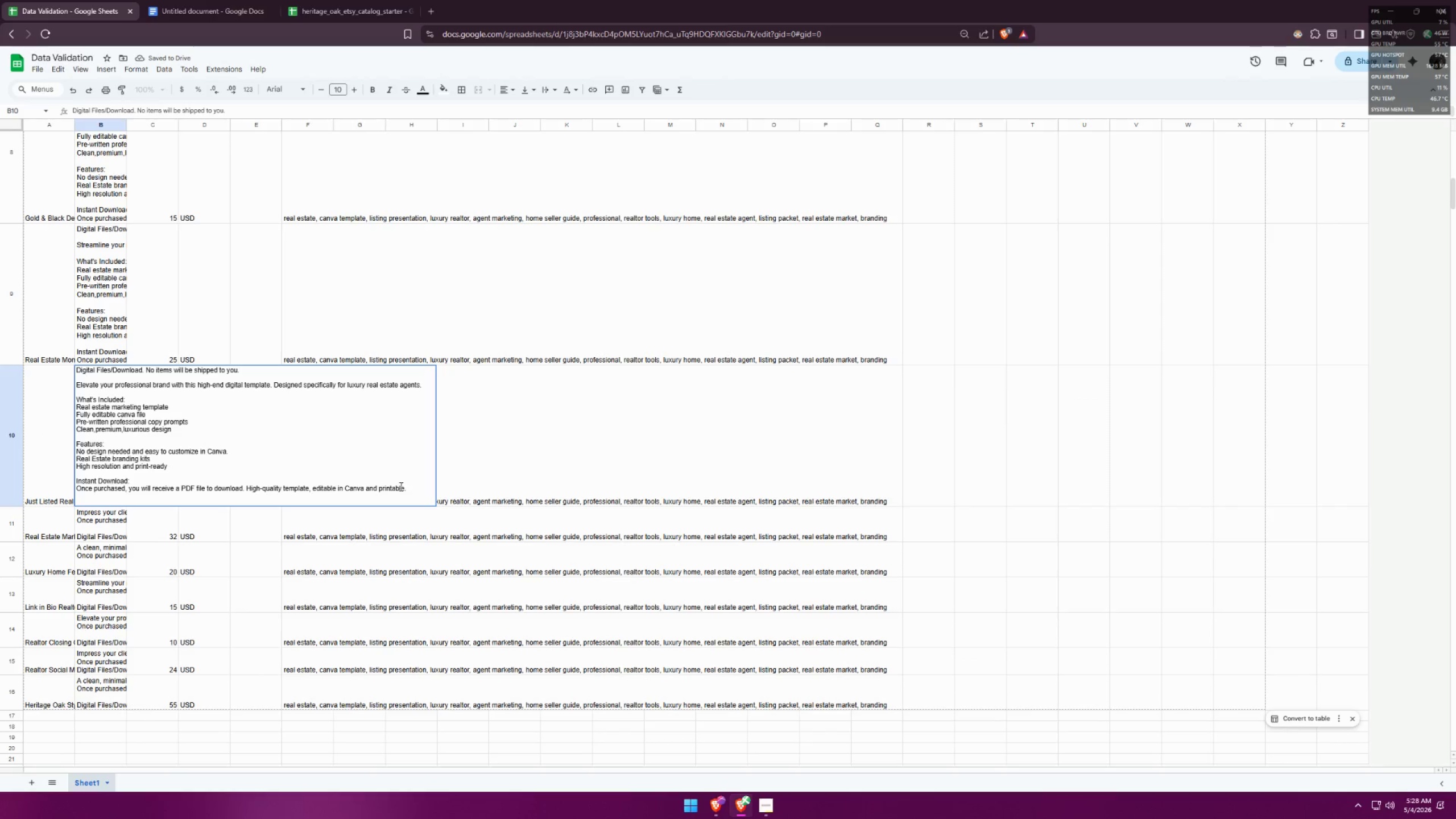 
left_click_drag(start_coordinate=[410, 489], to_coordinate=[74, 396])
 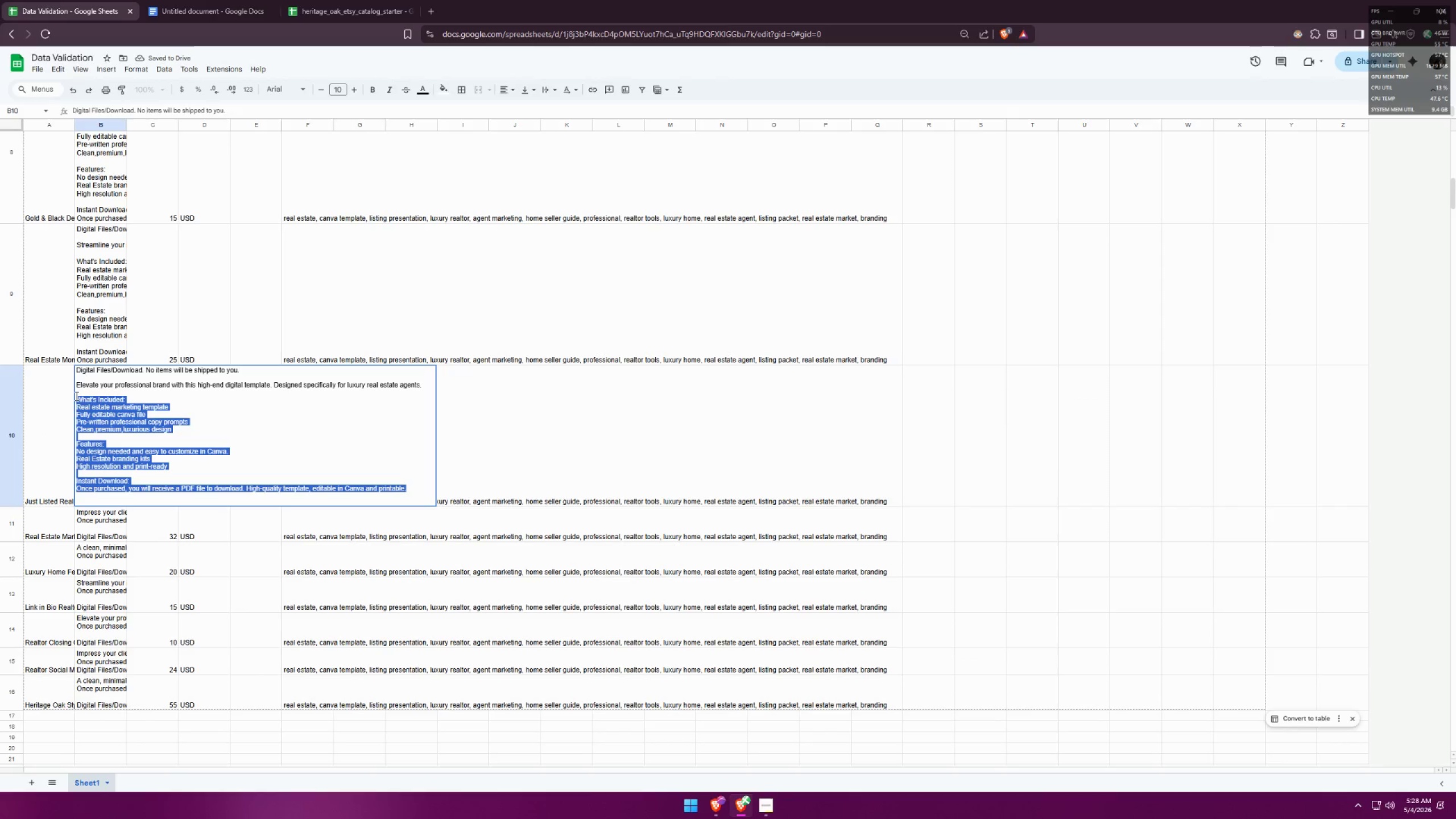 
key(Control+C)
 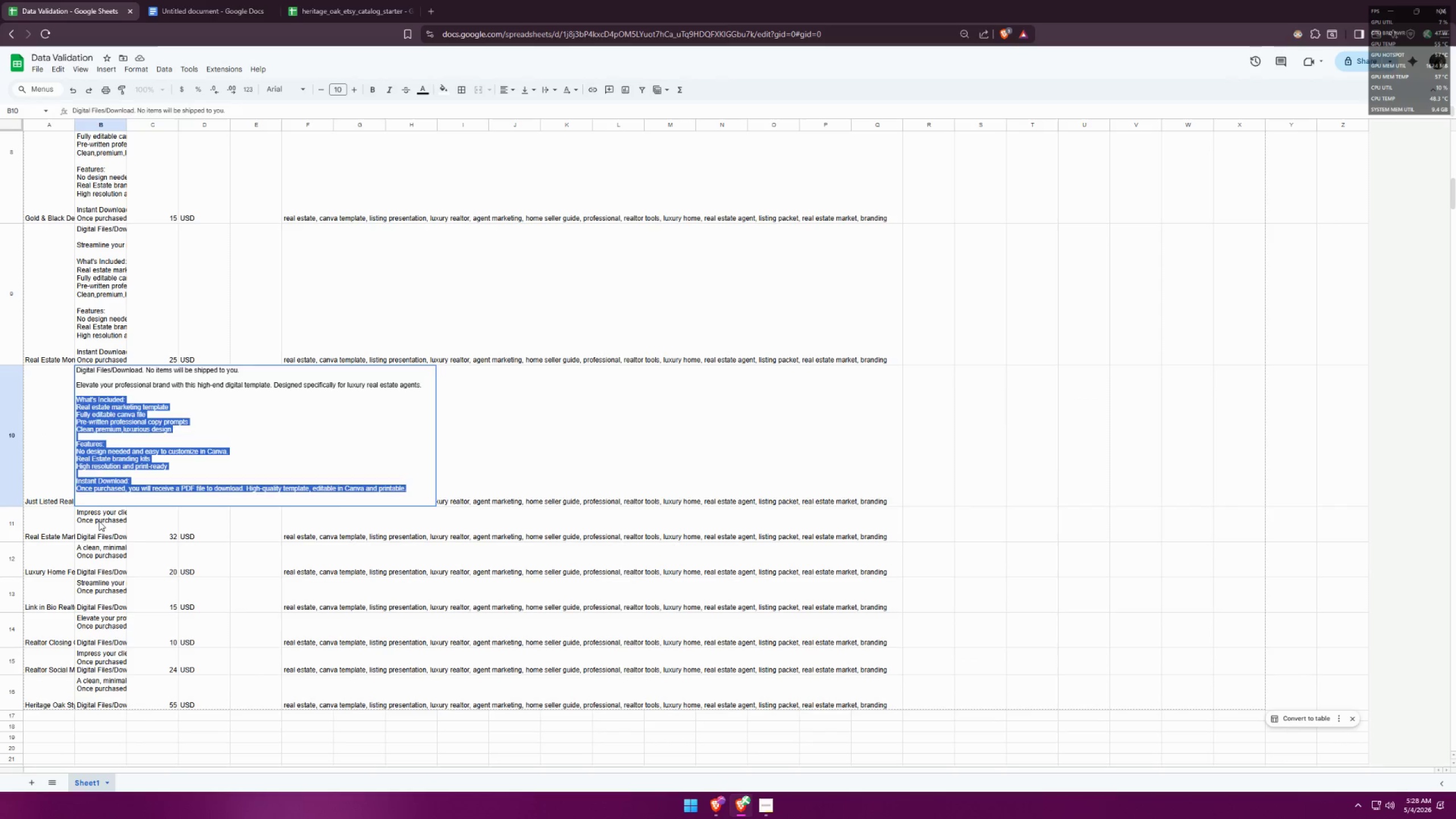 
double_click([100, 521])
 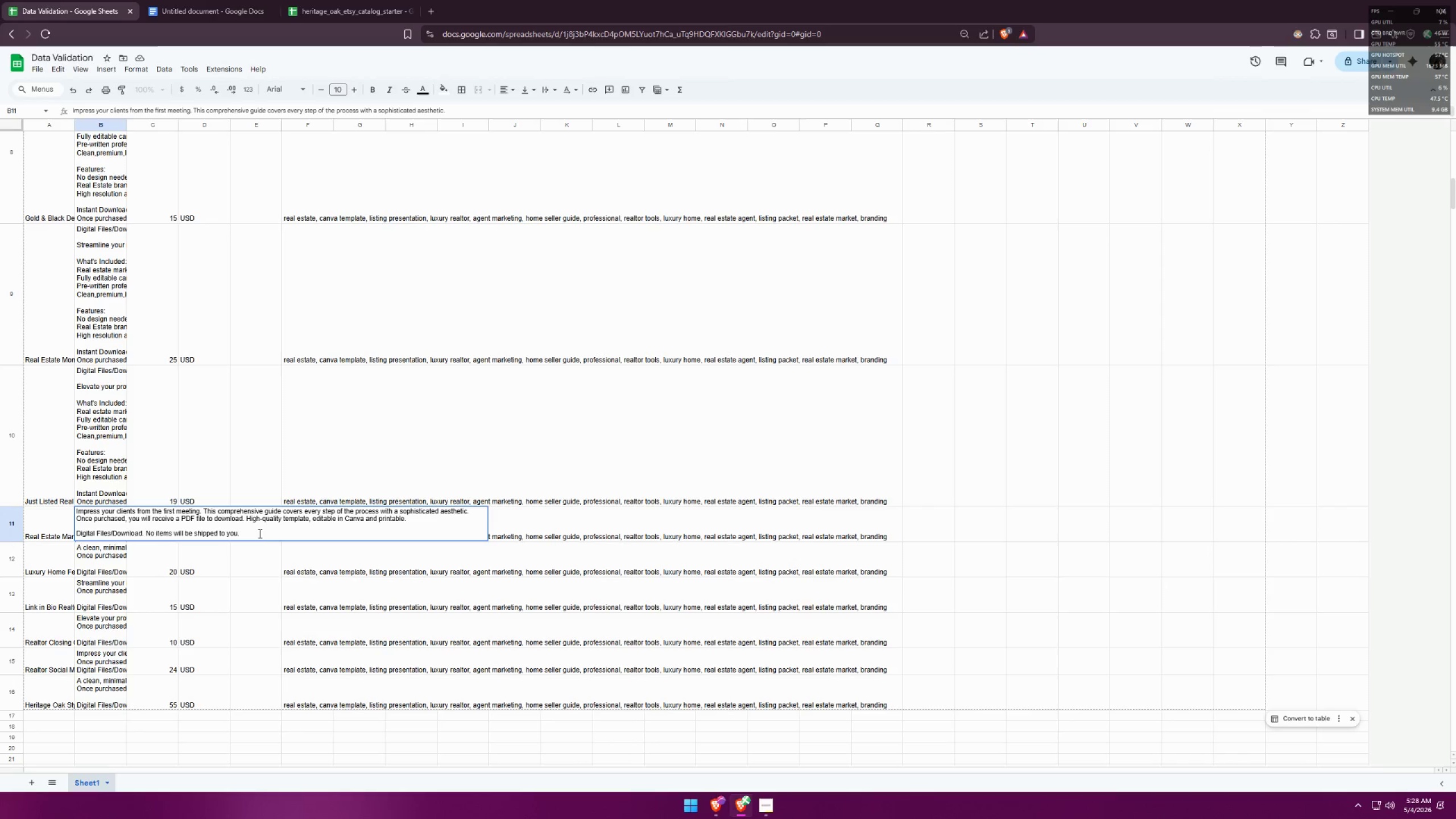 
wait(5.5)
 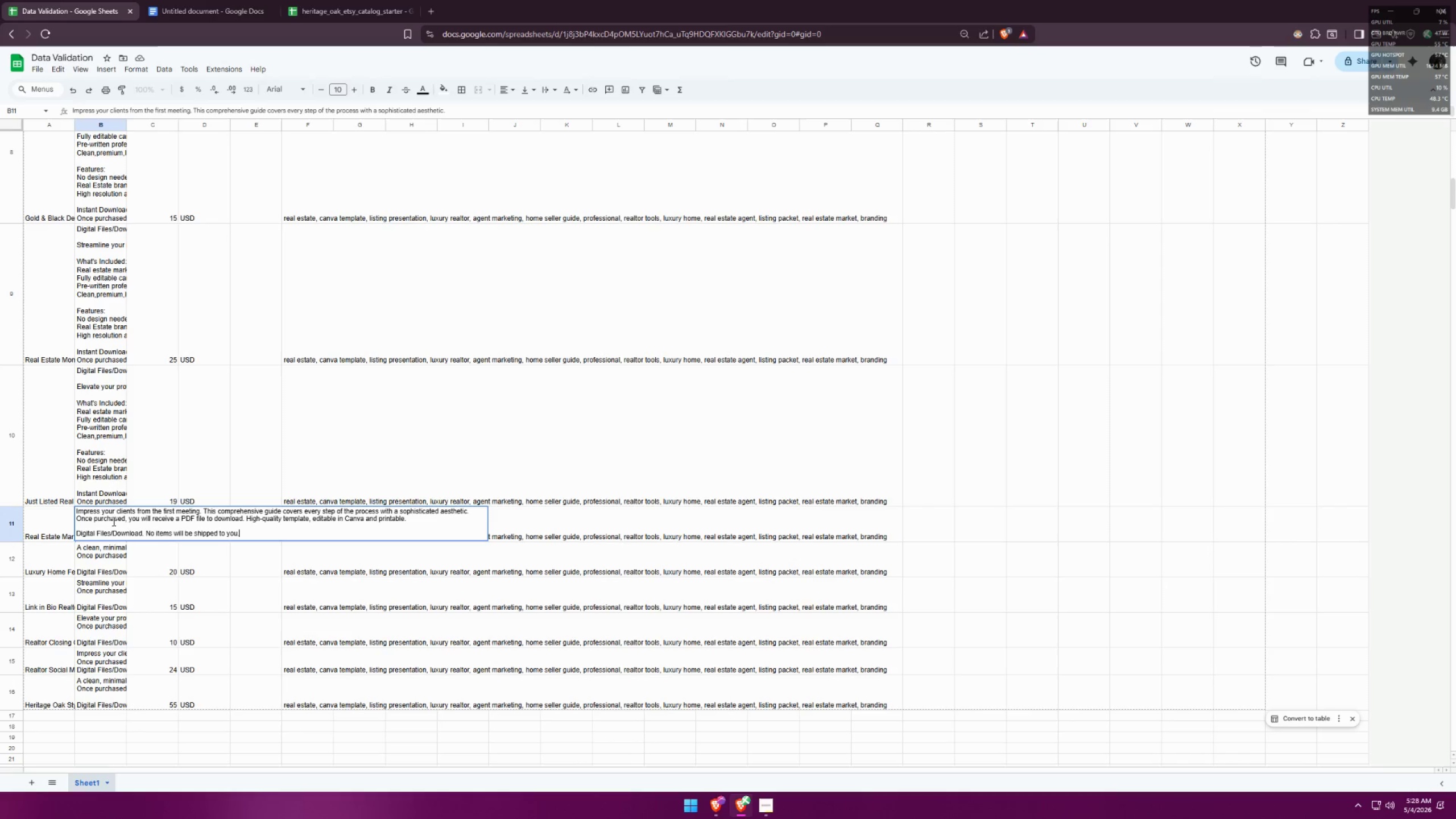 
key(Control+Enter)
 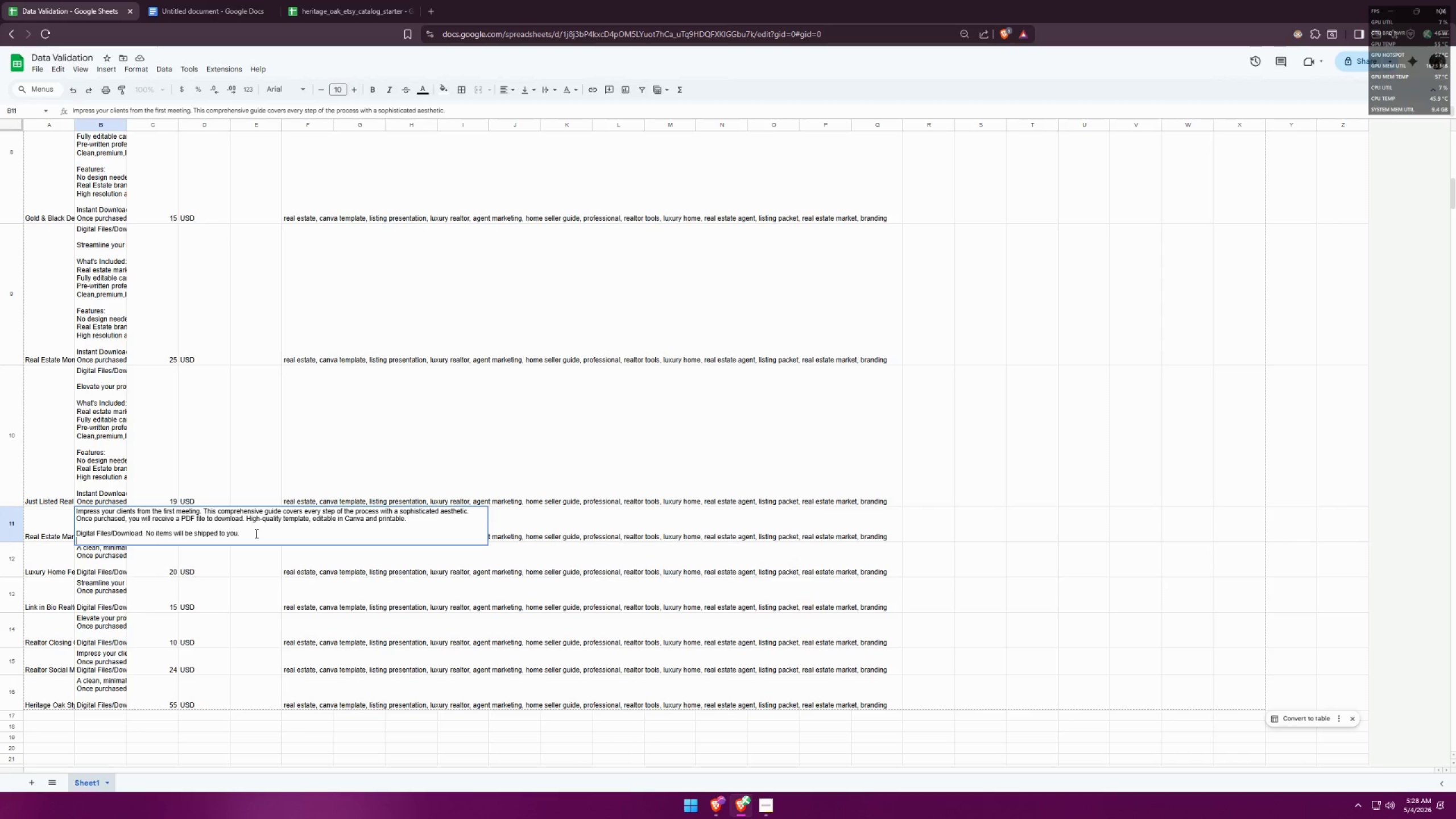 
key(Control+Enter)
 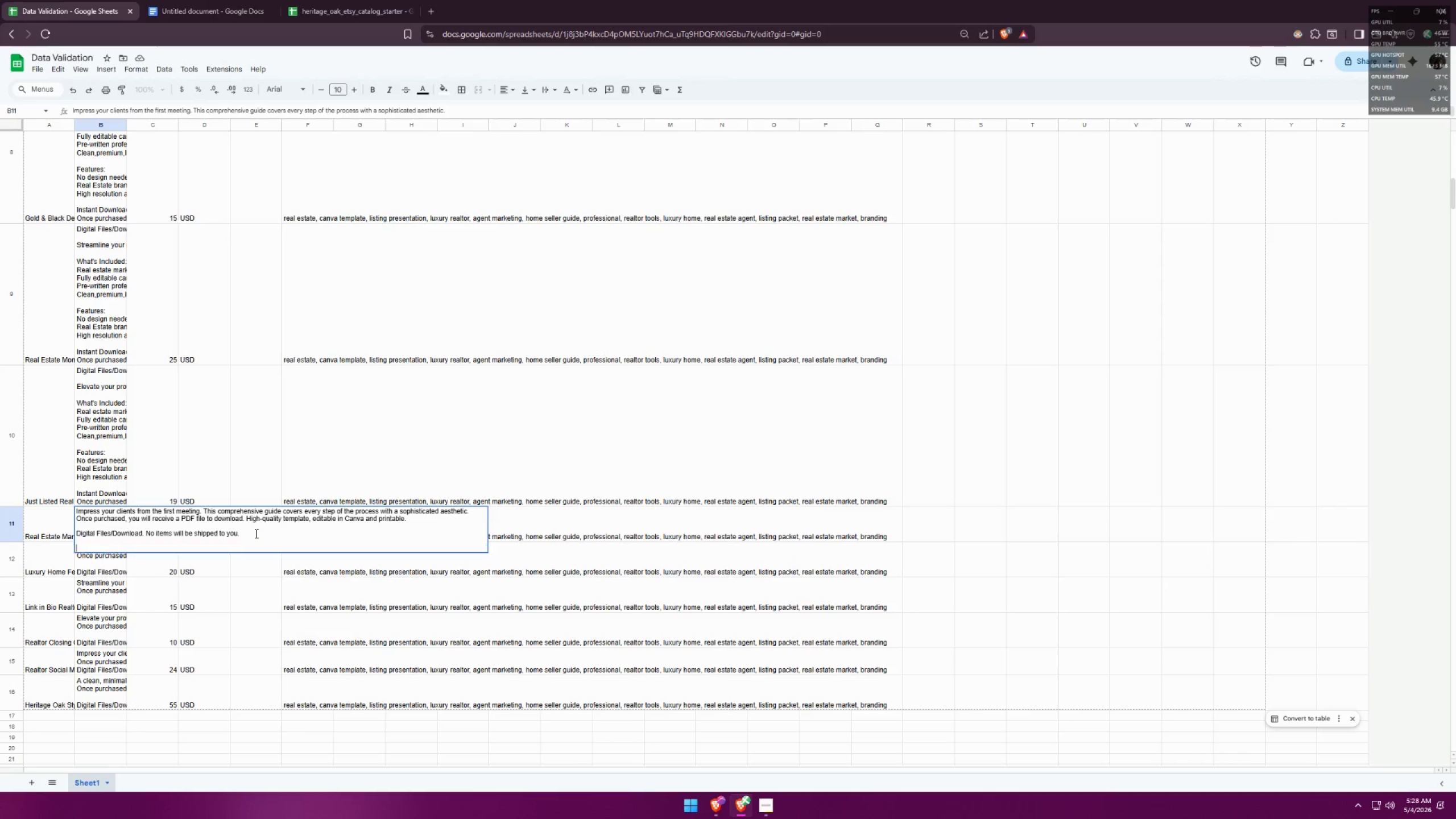 
key(Control+V)
 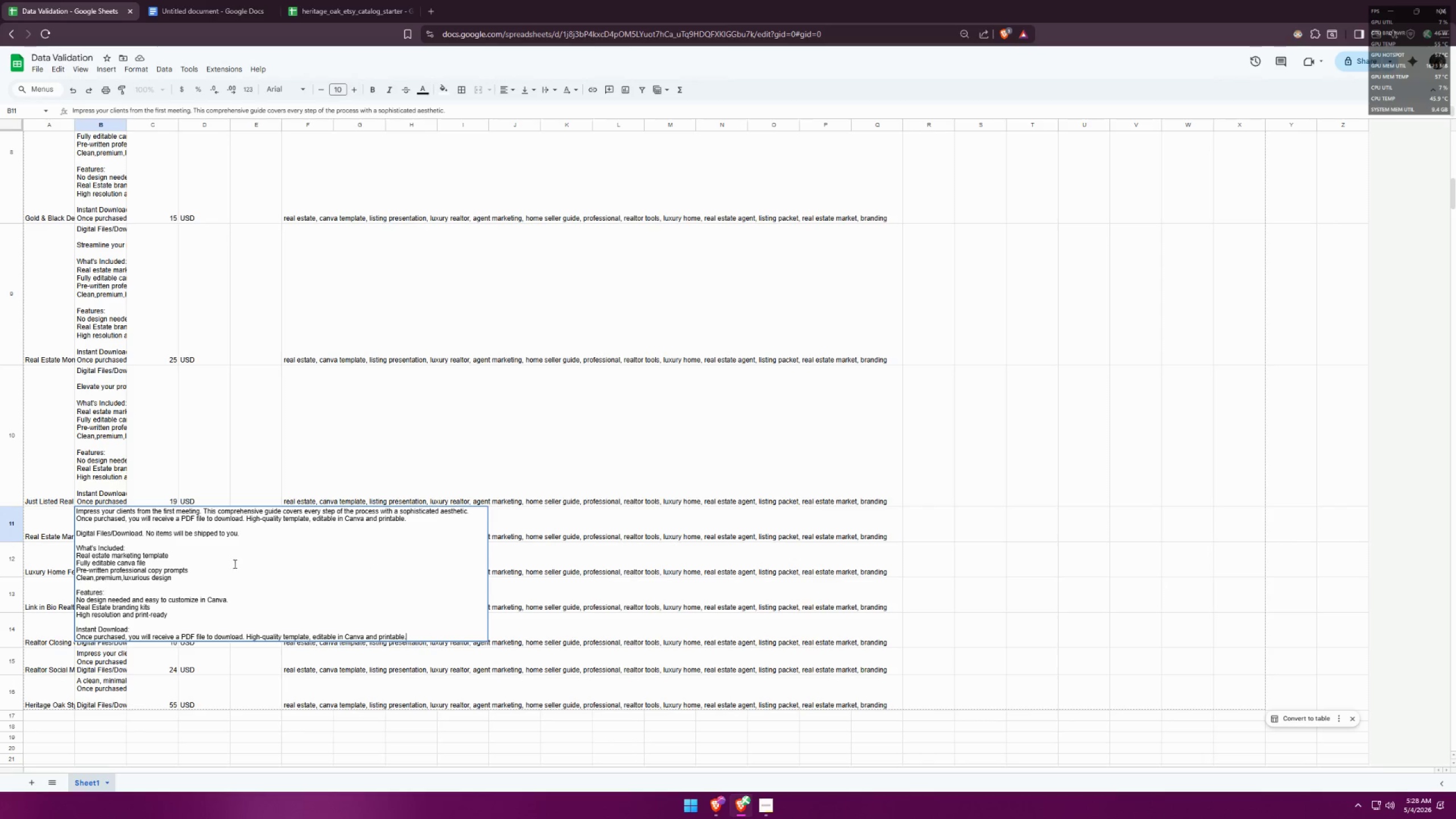 
left_click_drag(start_coordinate=[246, 538], to_coordinate=[71, 528])
 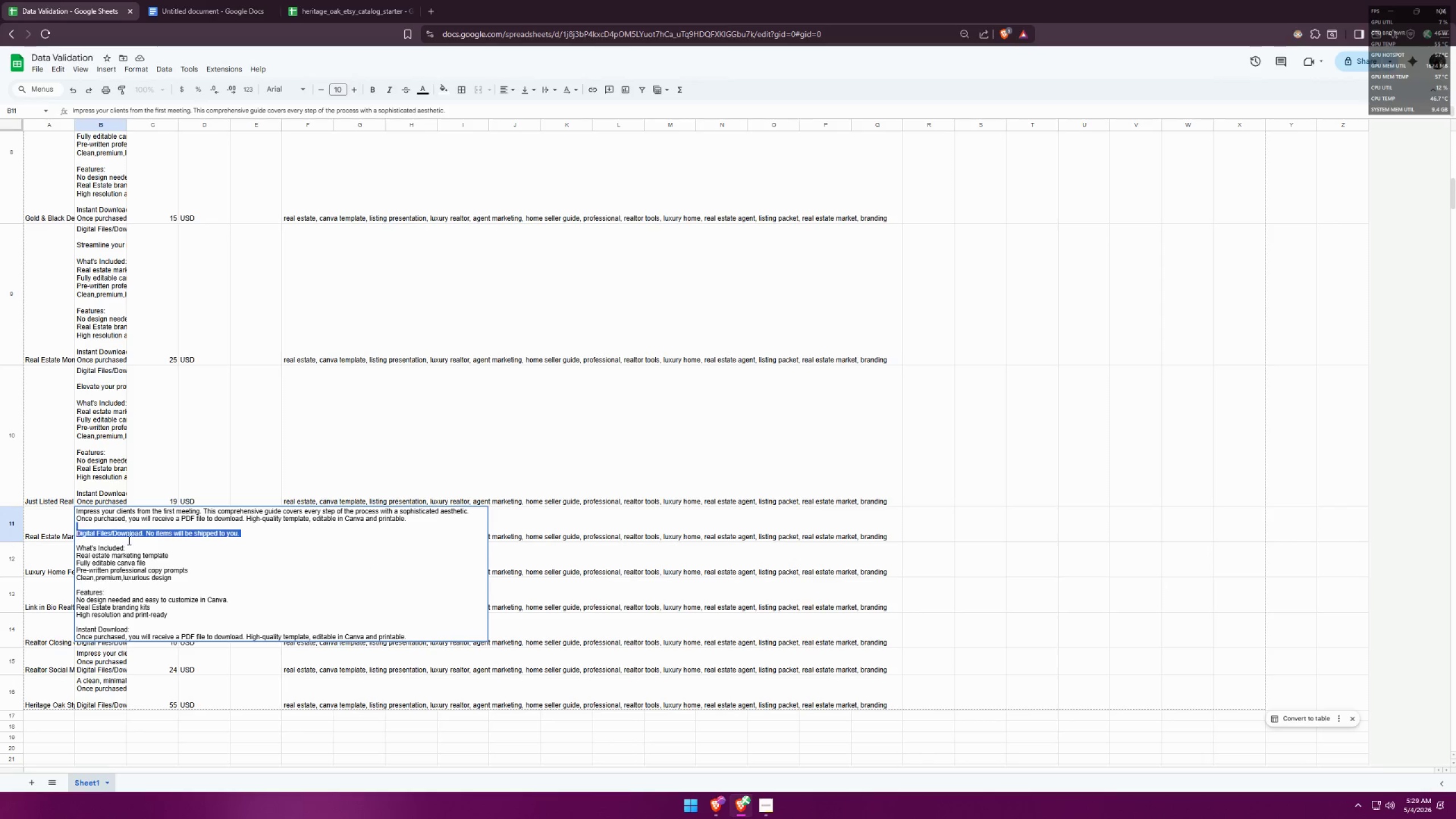 
key(Control+X)
 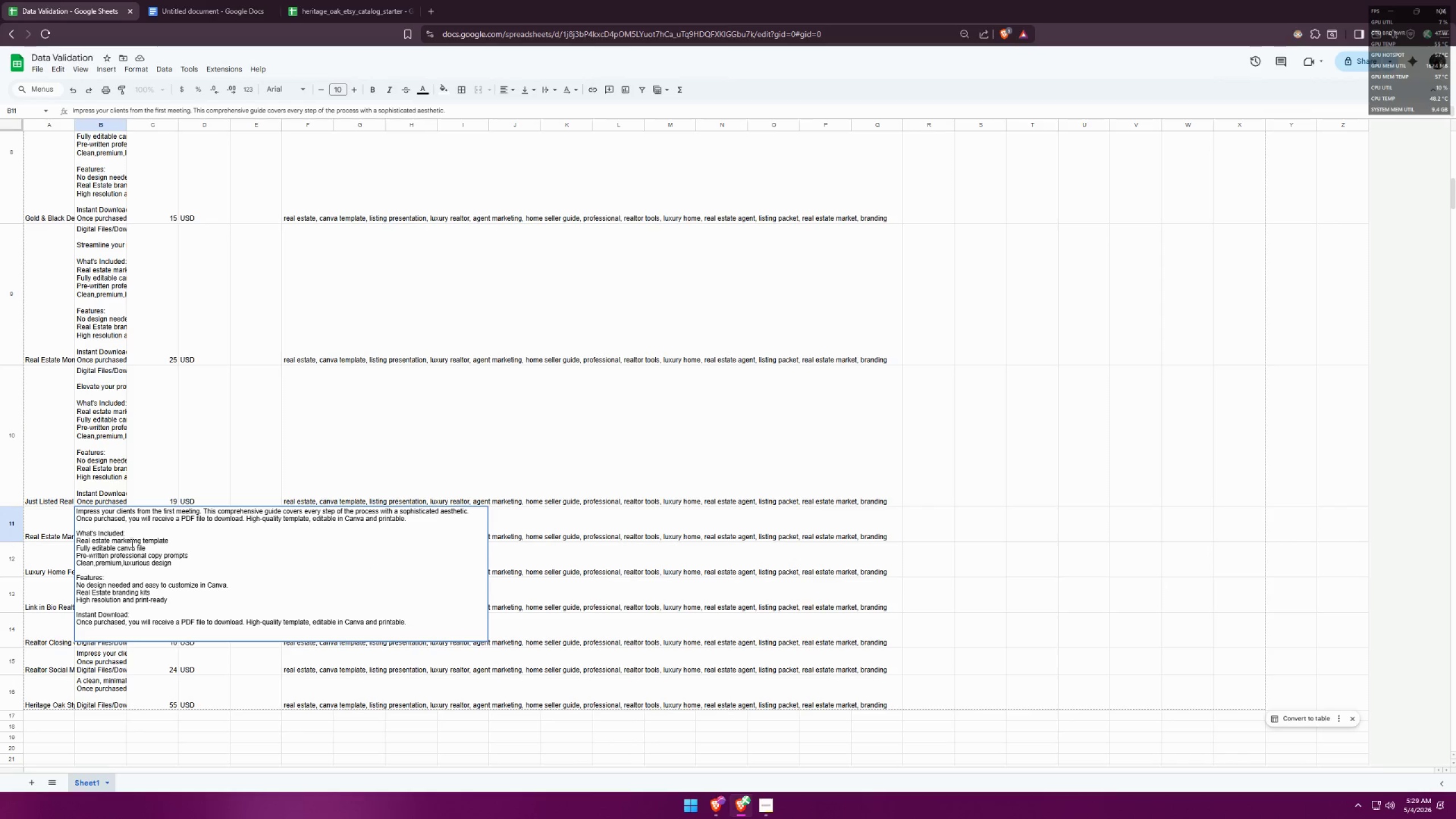 
key(ArrowUp)
 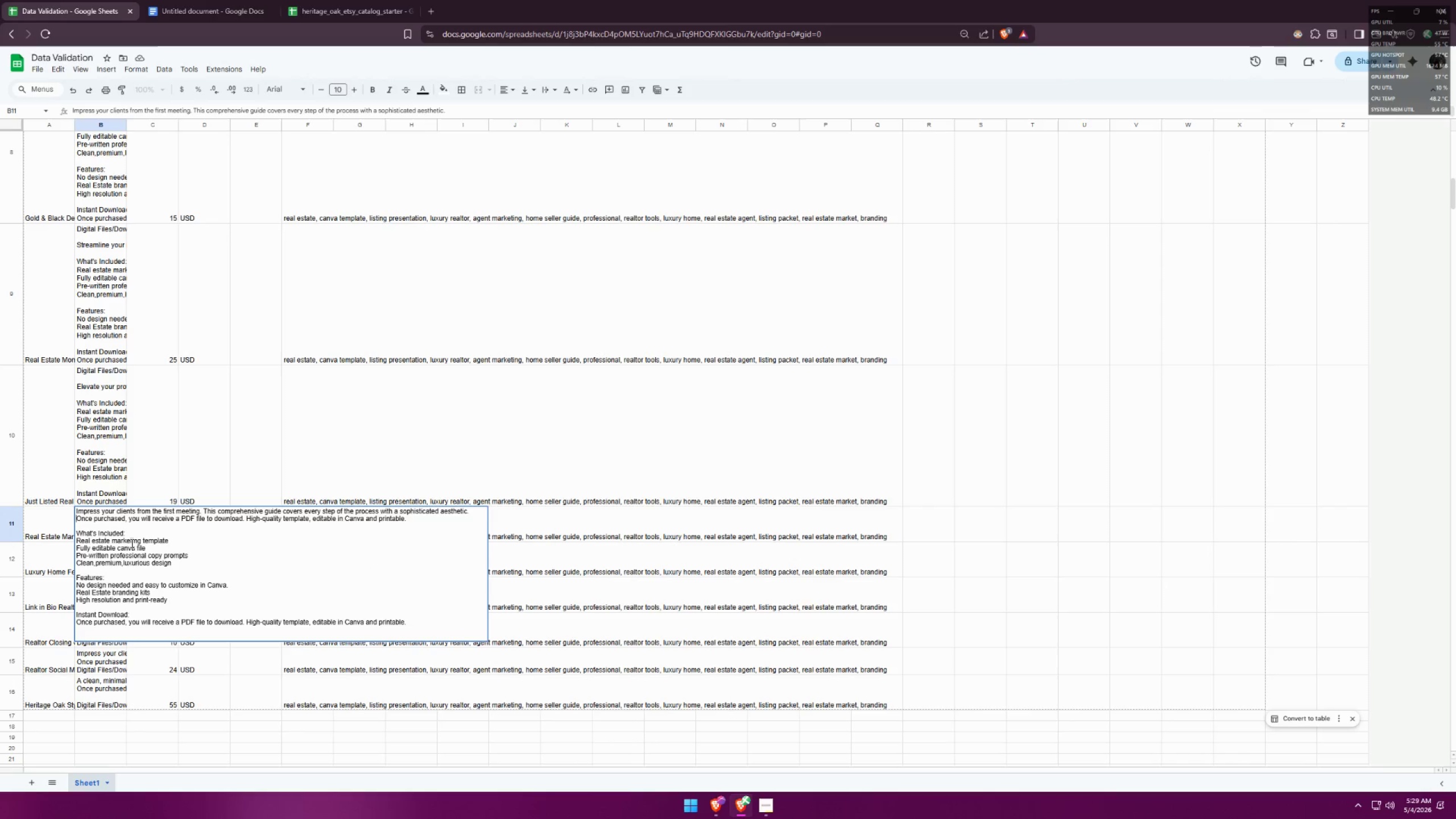 
key(ArrowUp)
 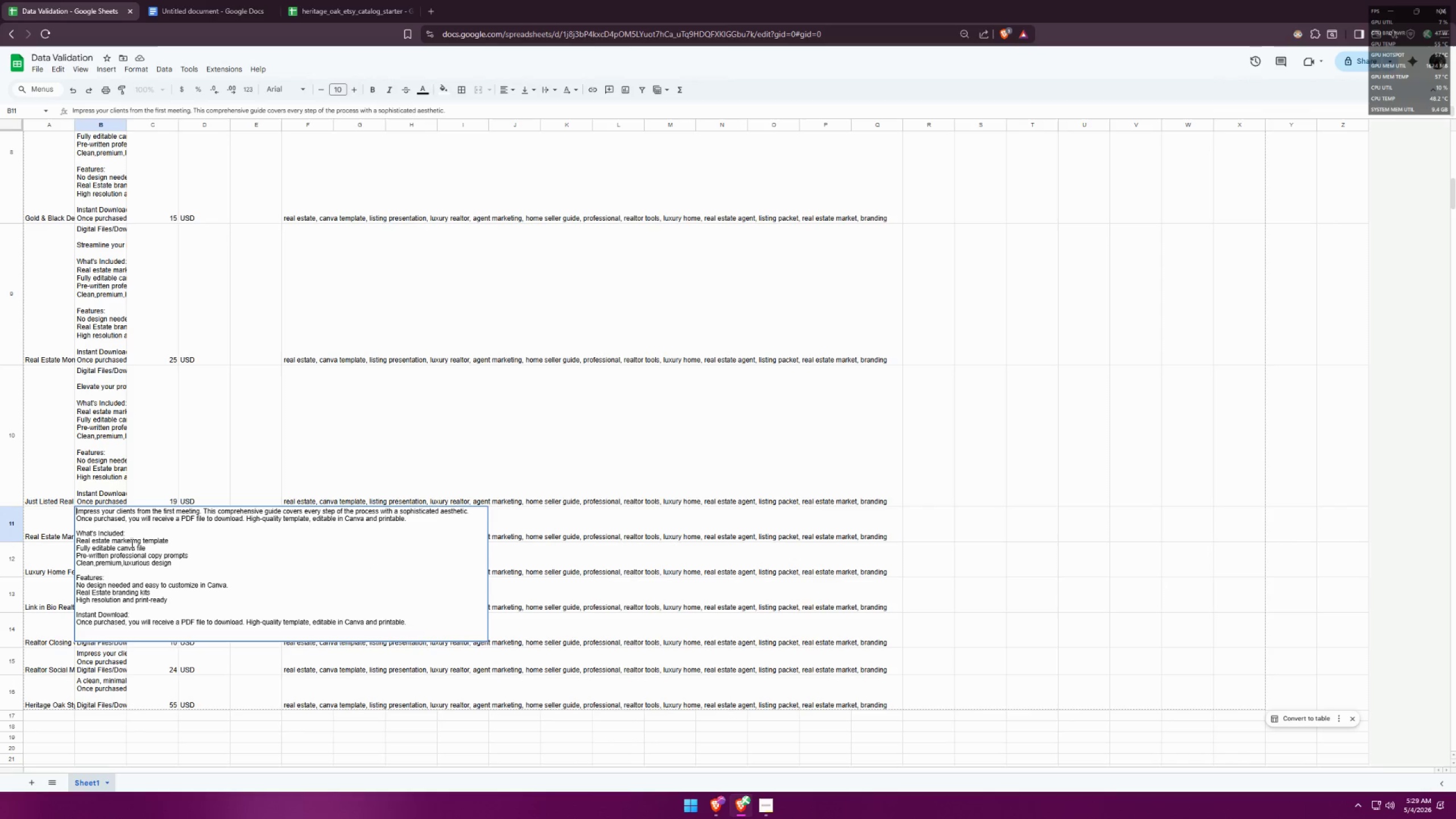 
key(Control+ControlLeft)
 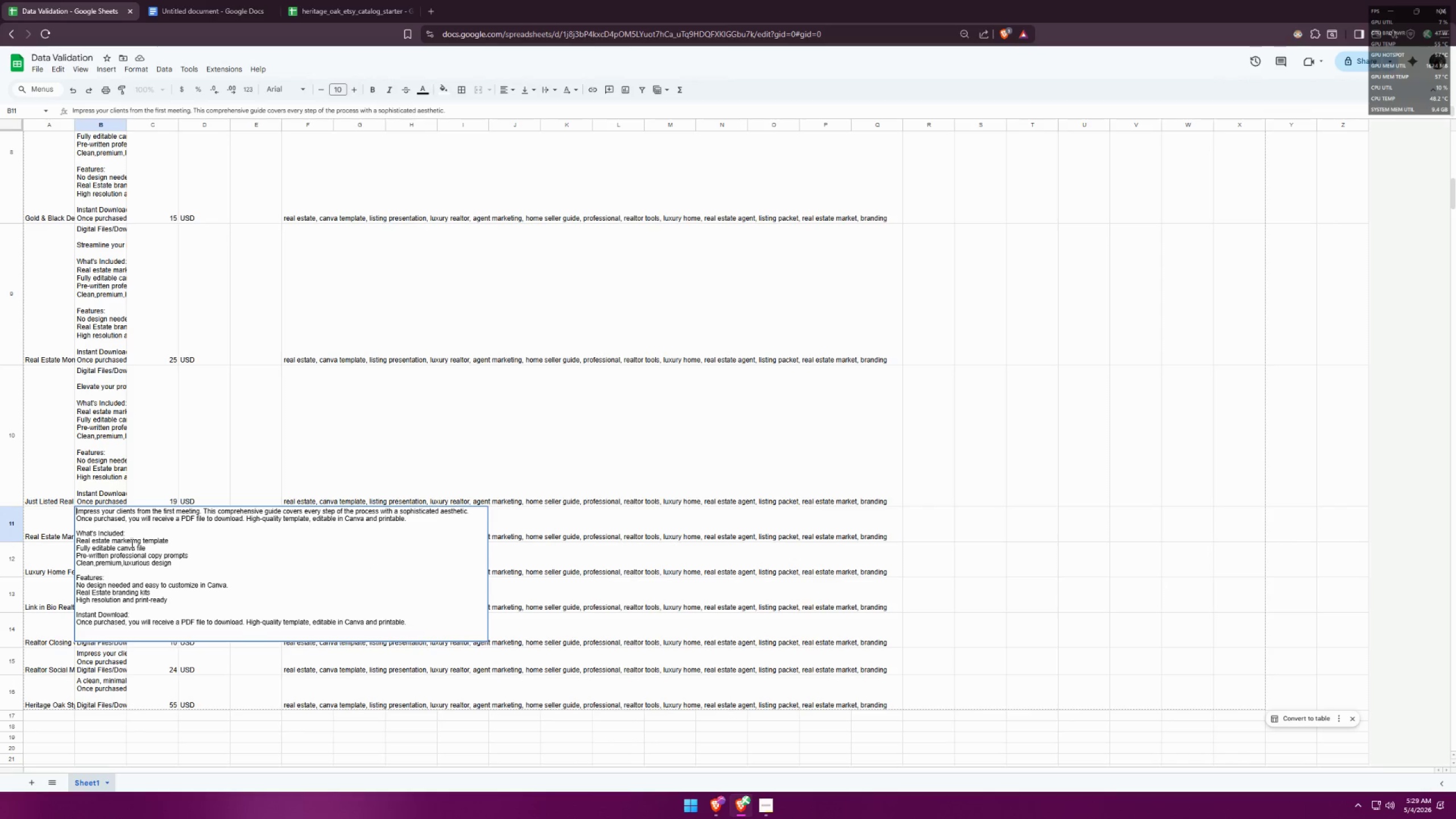 
key(Control+Enter)
 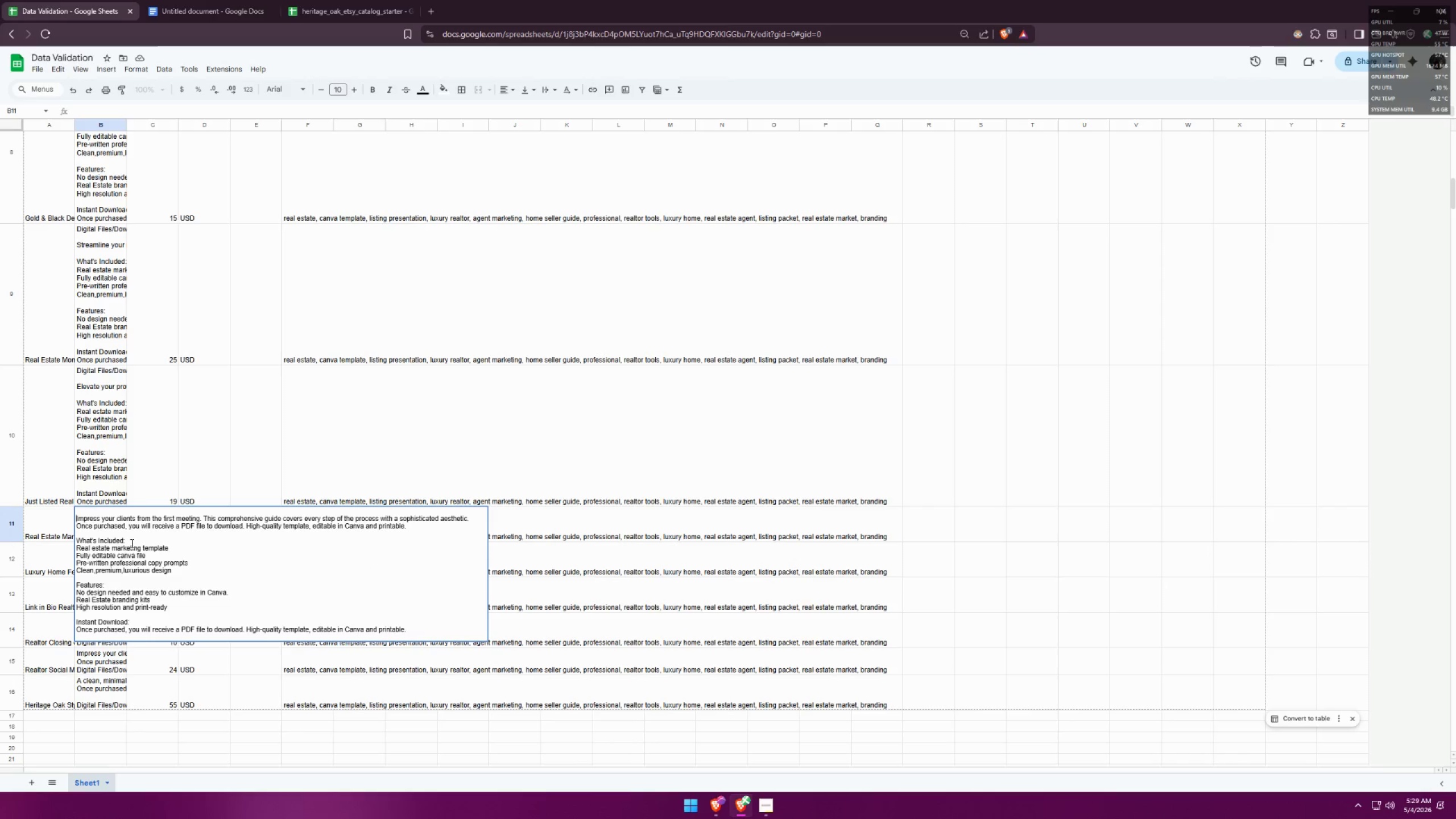 
key(ArrowUp)
 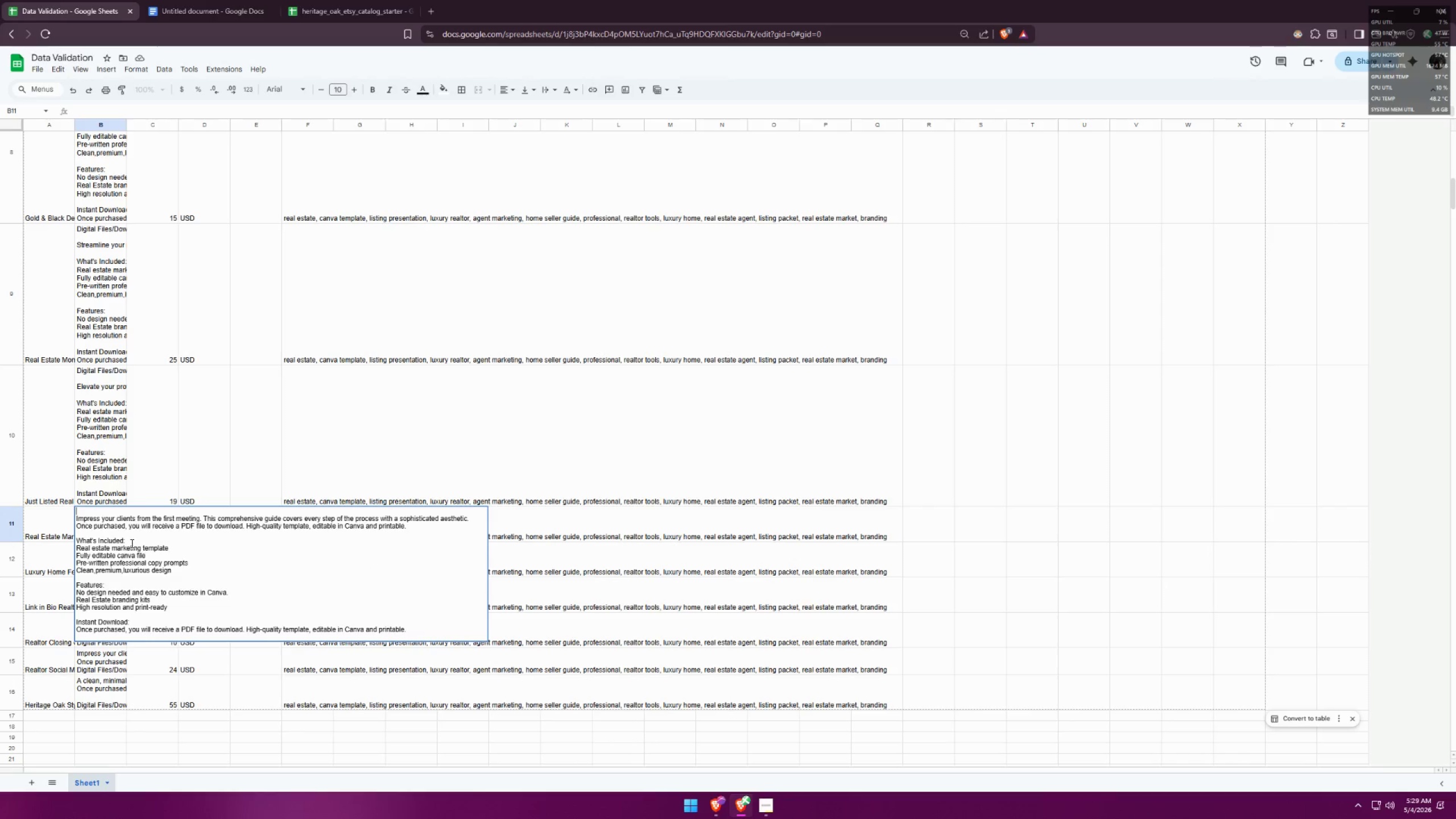 
key(Control+ControlLeft)
 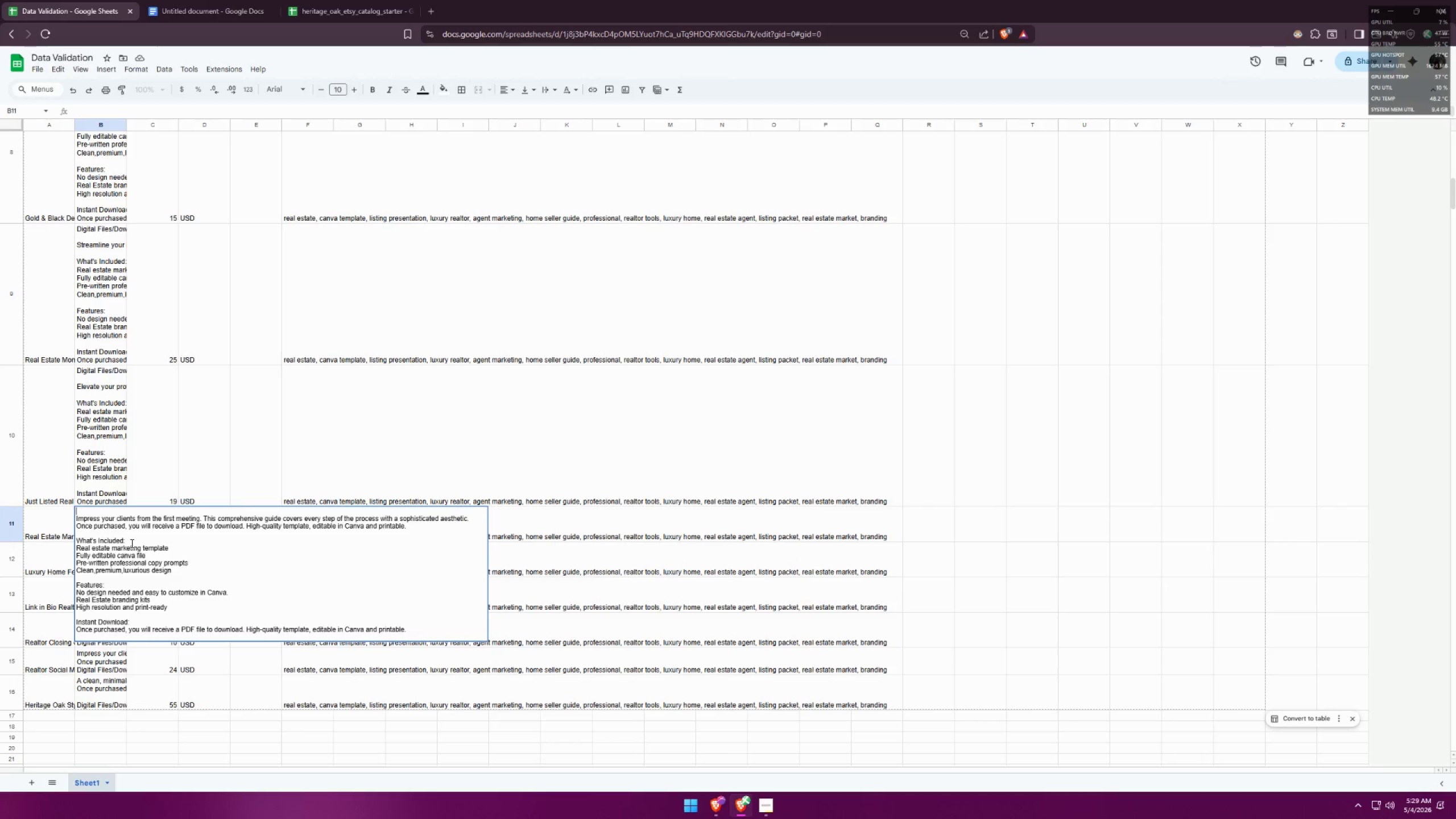 
key(Control+V)
 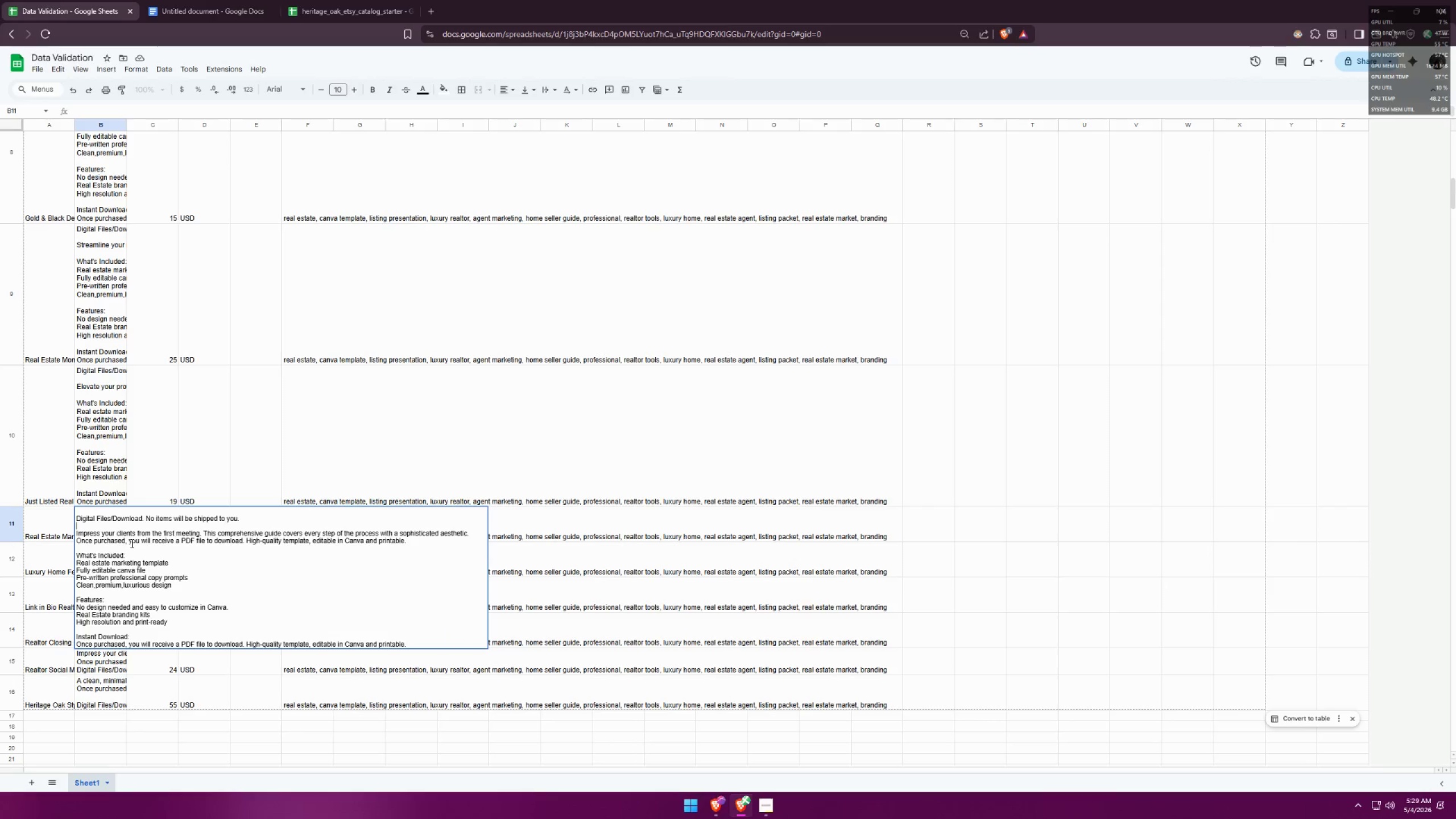 
key(Control+ControlLeft)
 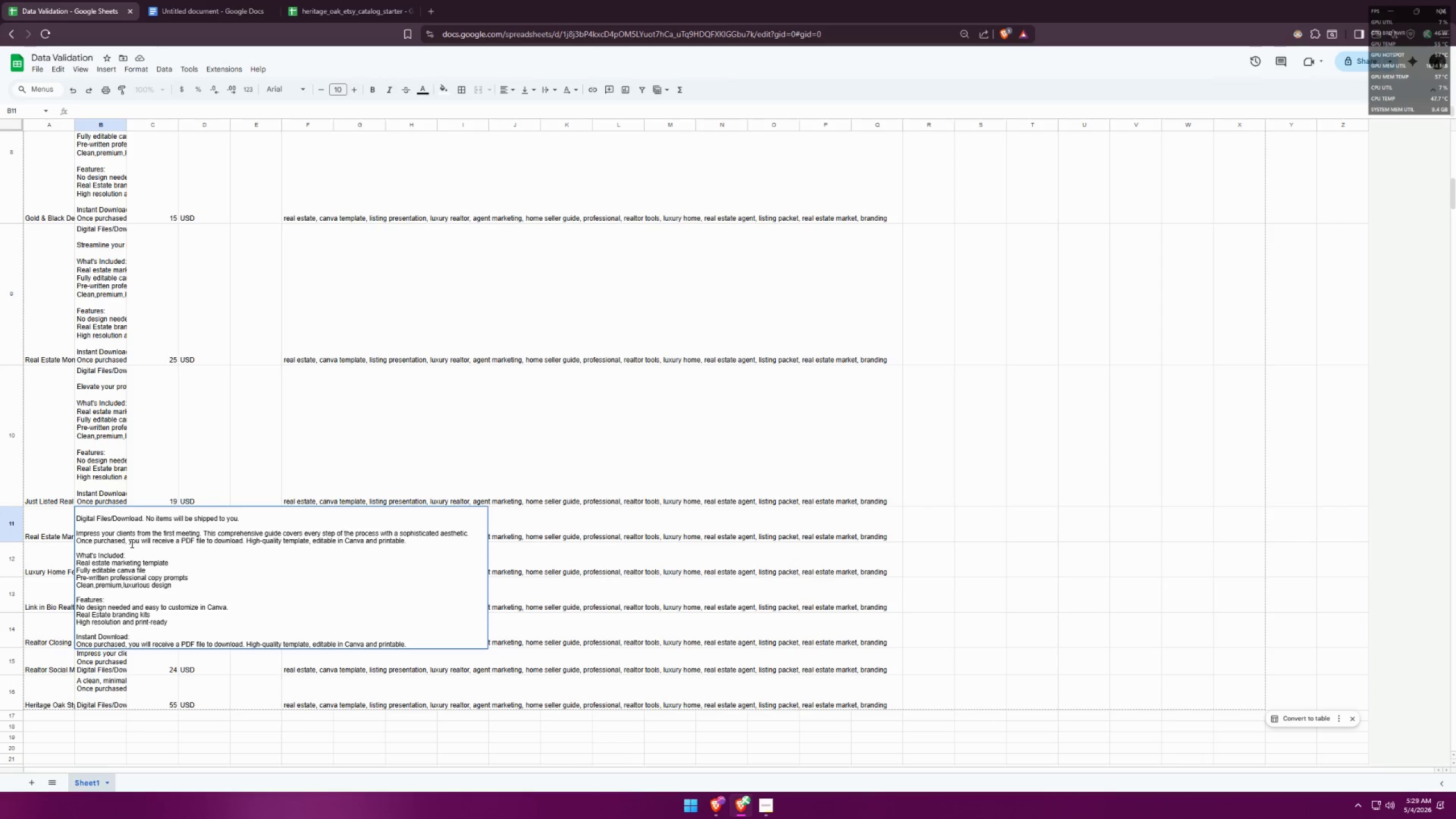 
key(ArrowUp)
 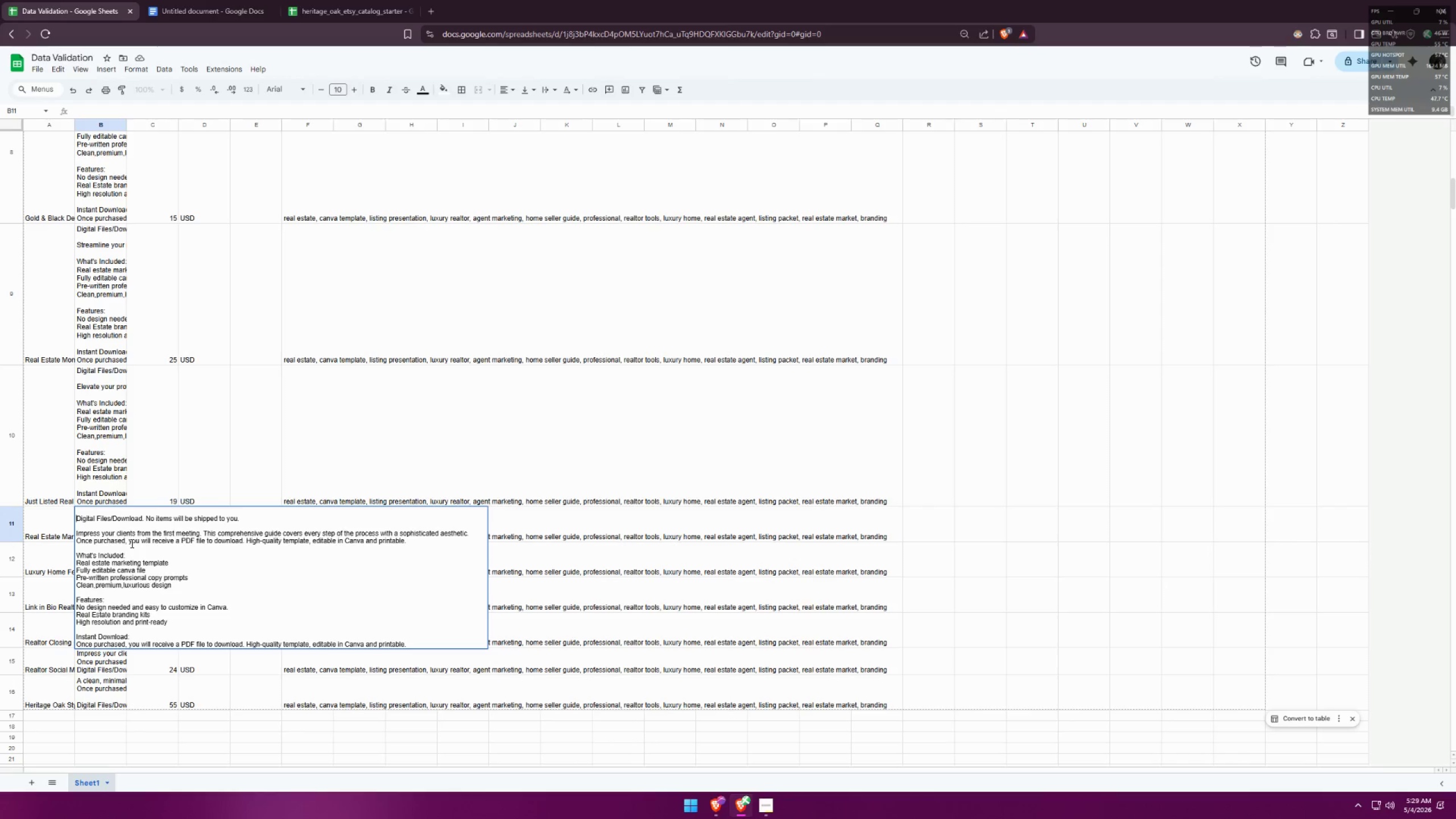 
key(Backspace)
 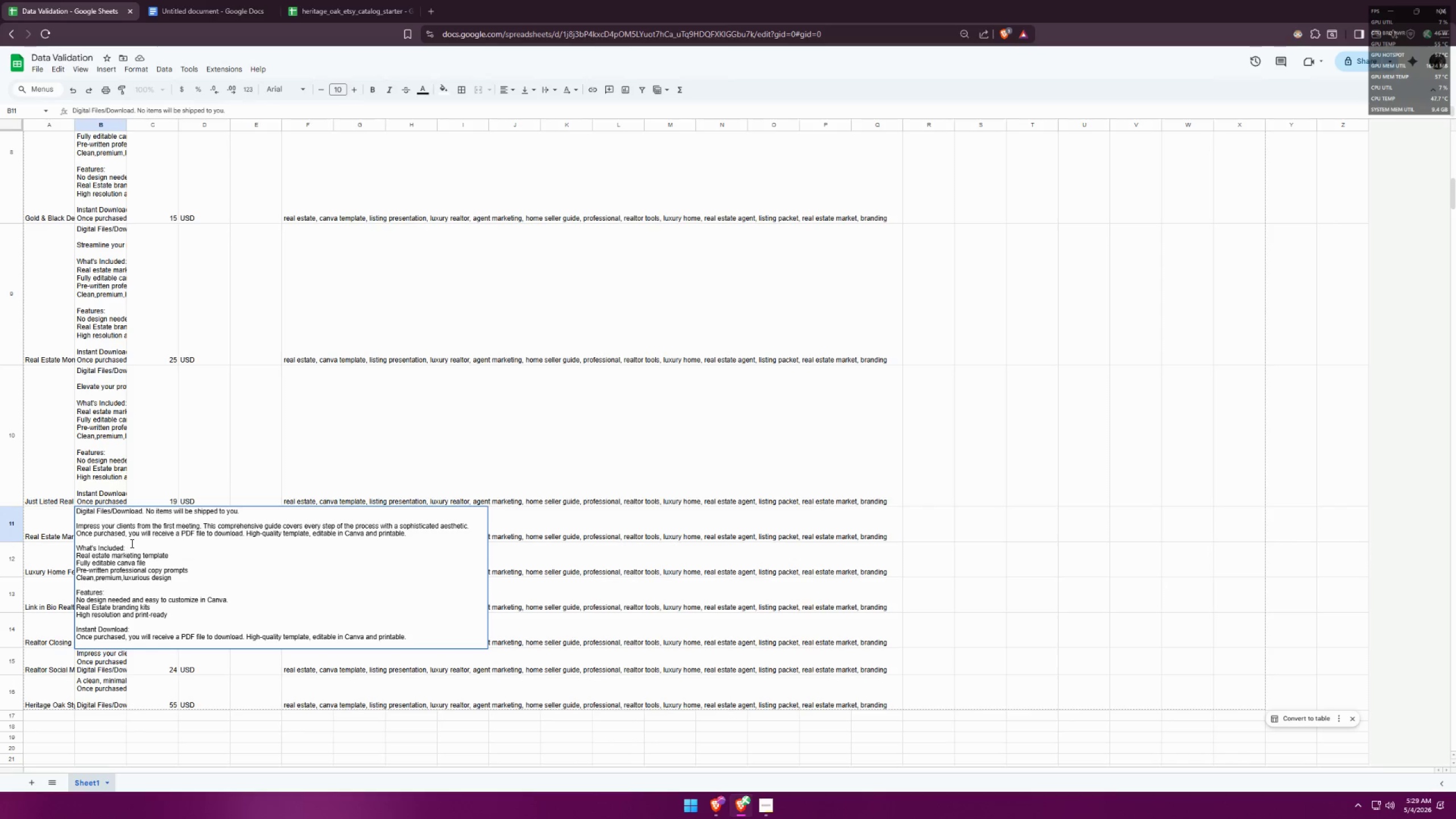 
key(ArrowDown)
 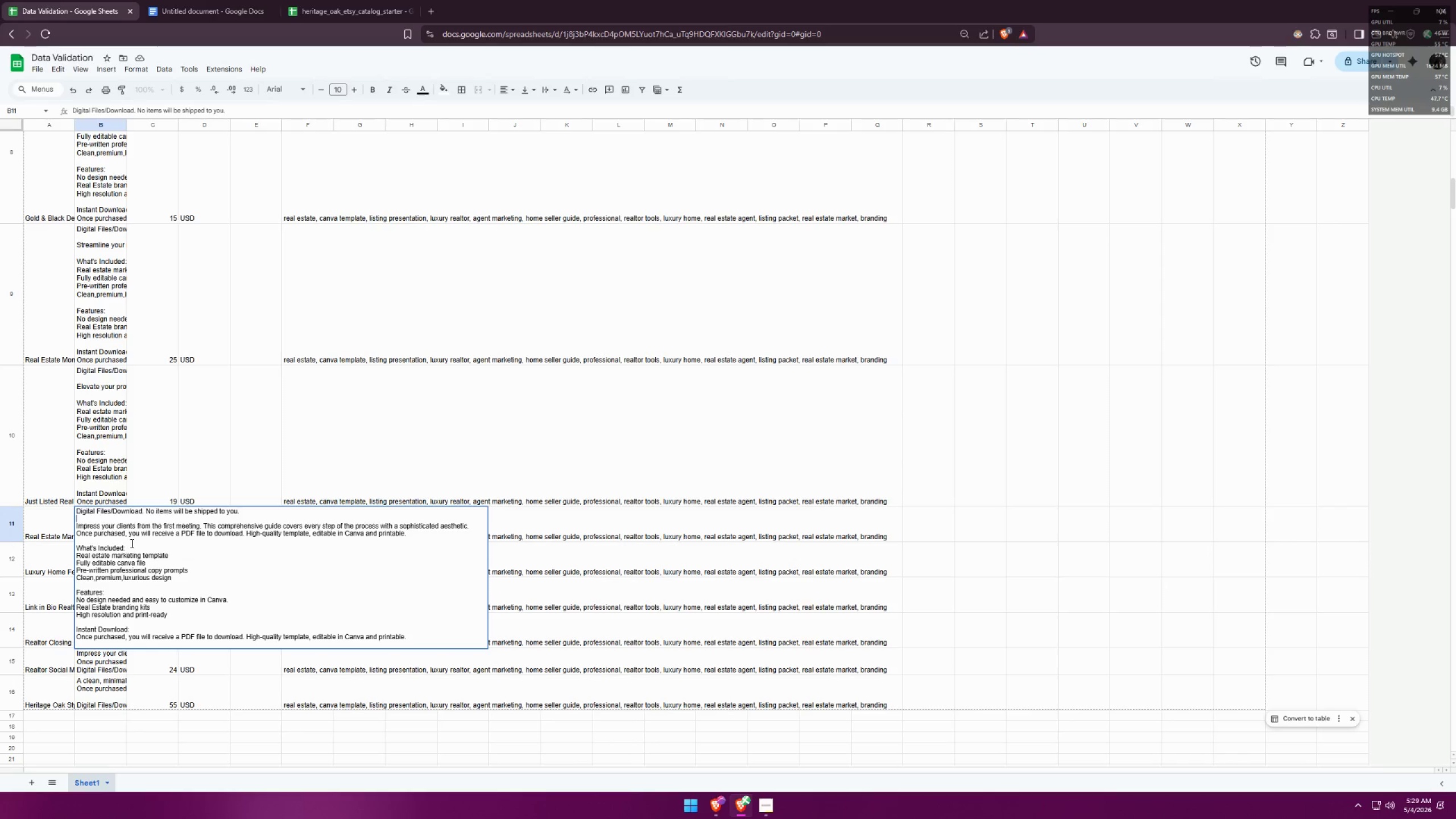 
key(ArrowDown)
 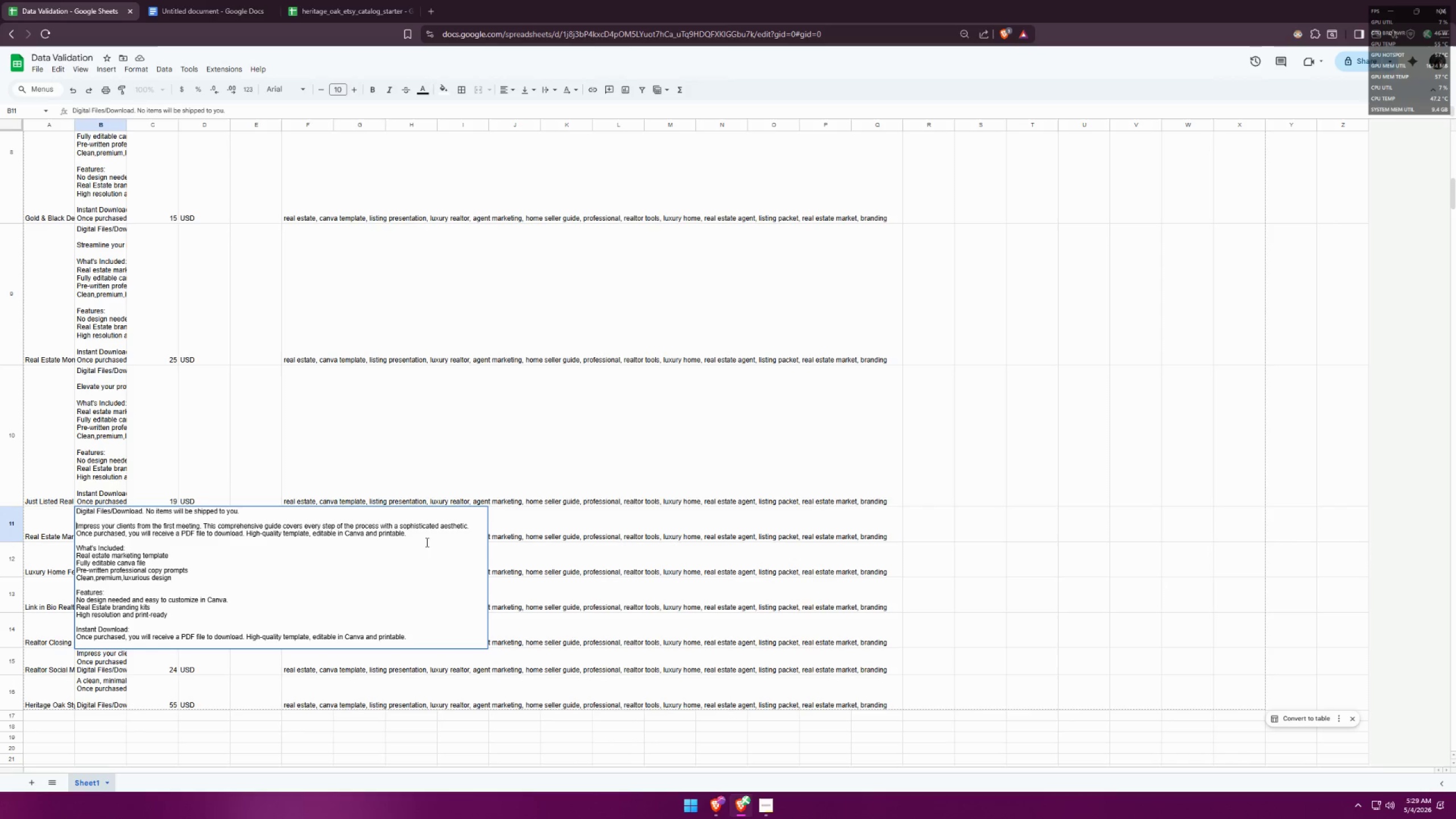 
left_click_drag(start_coordinate=[420, 538], to_coordinate=[49, 533])
 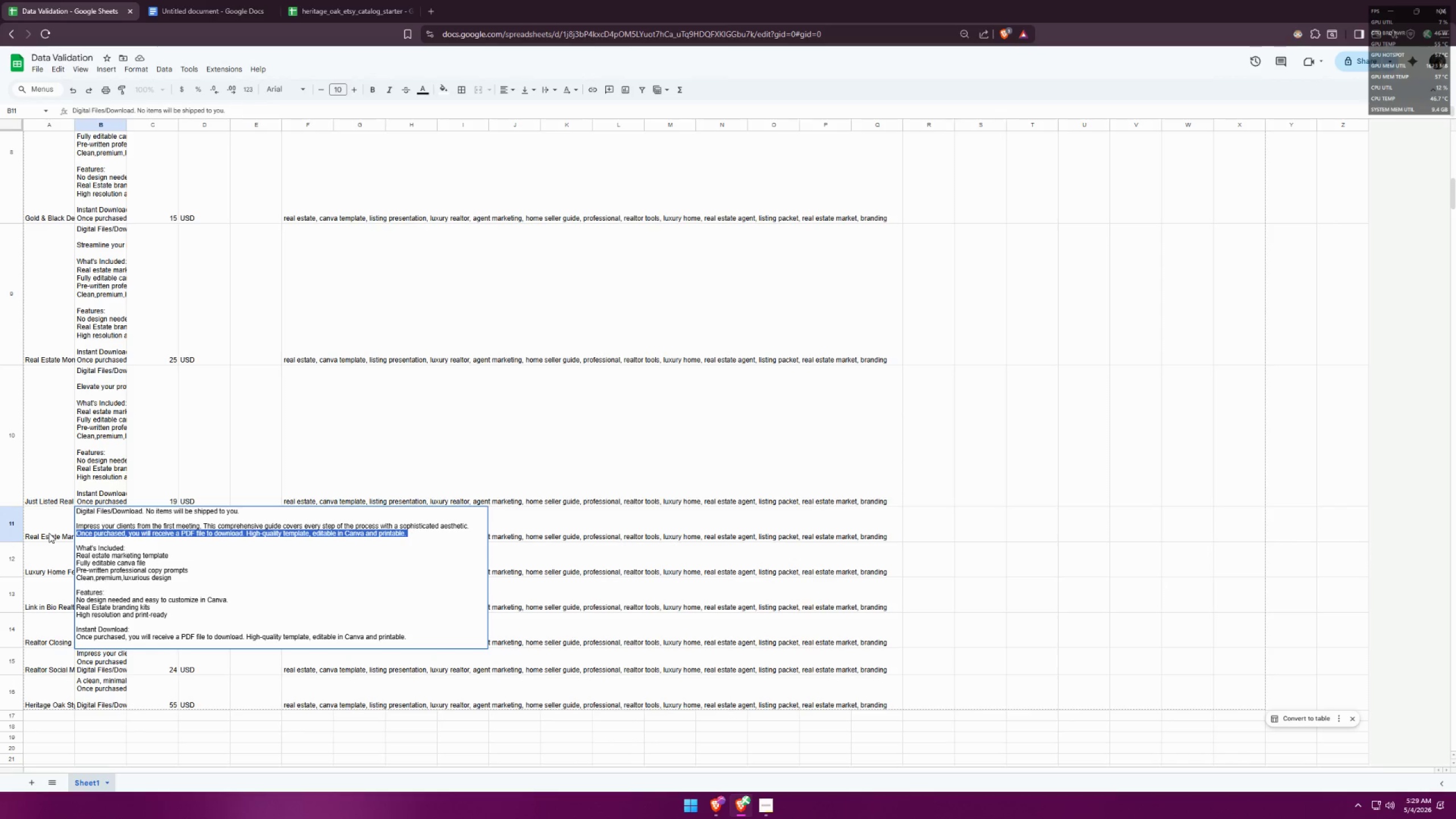 
key(Control+X)
 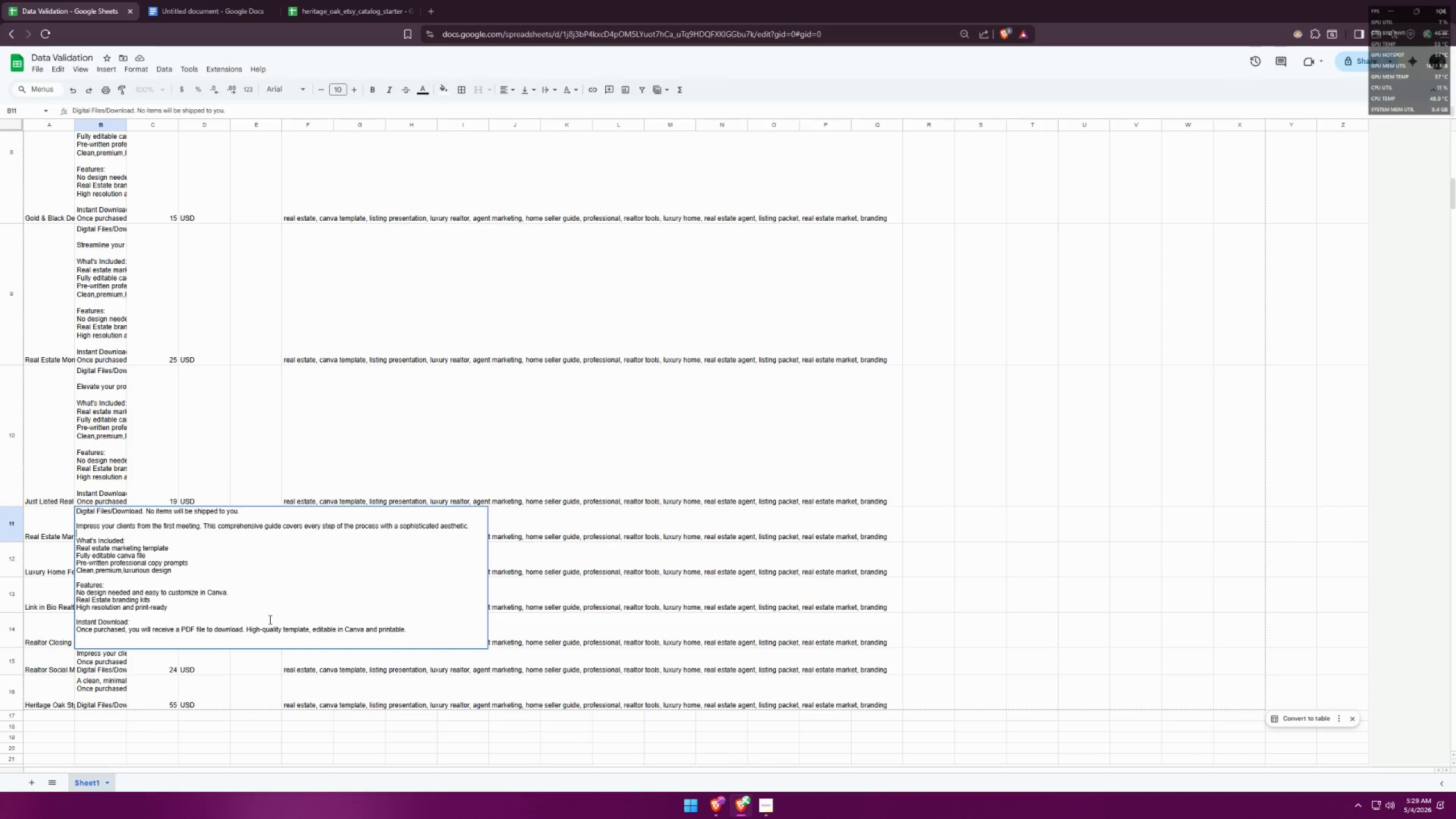 
double_click([249, 629])
 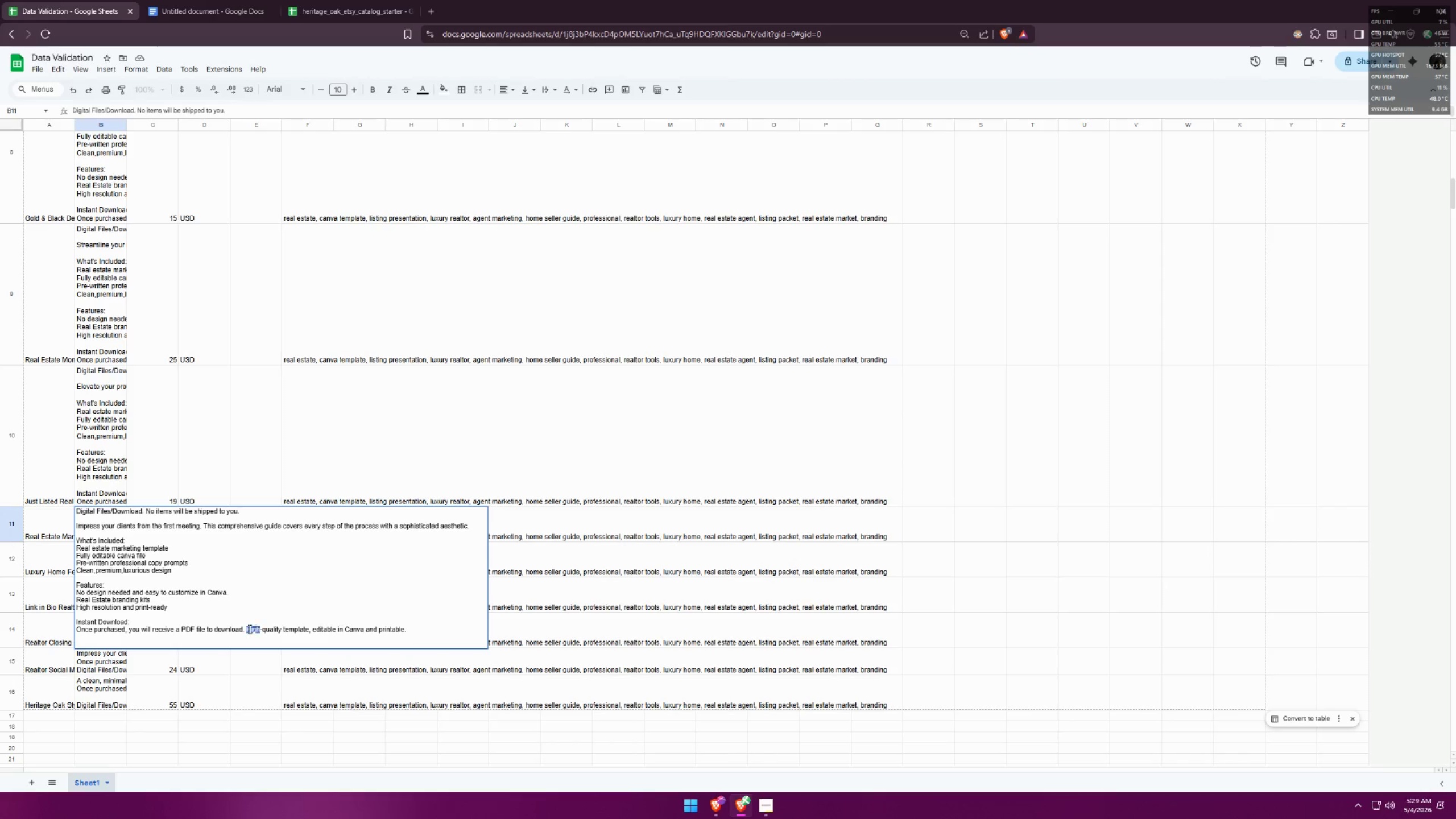 
triple_click([249, 629])
 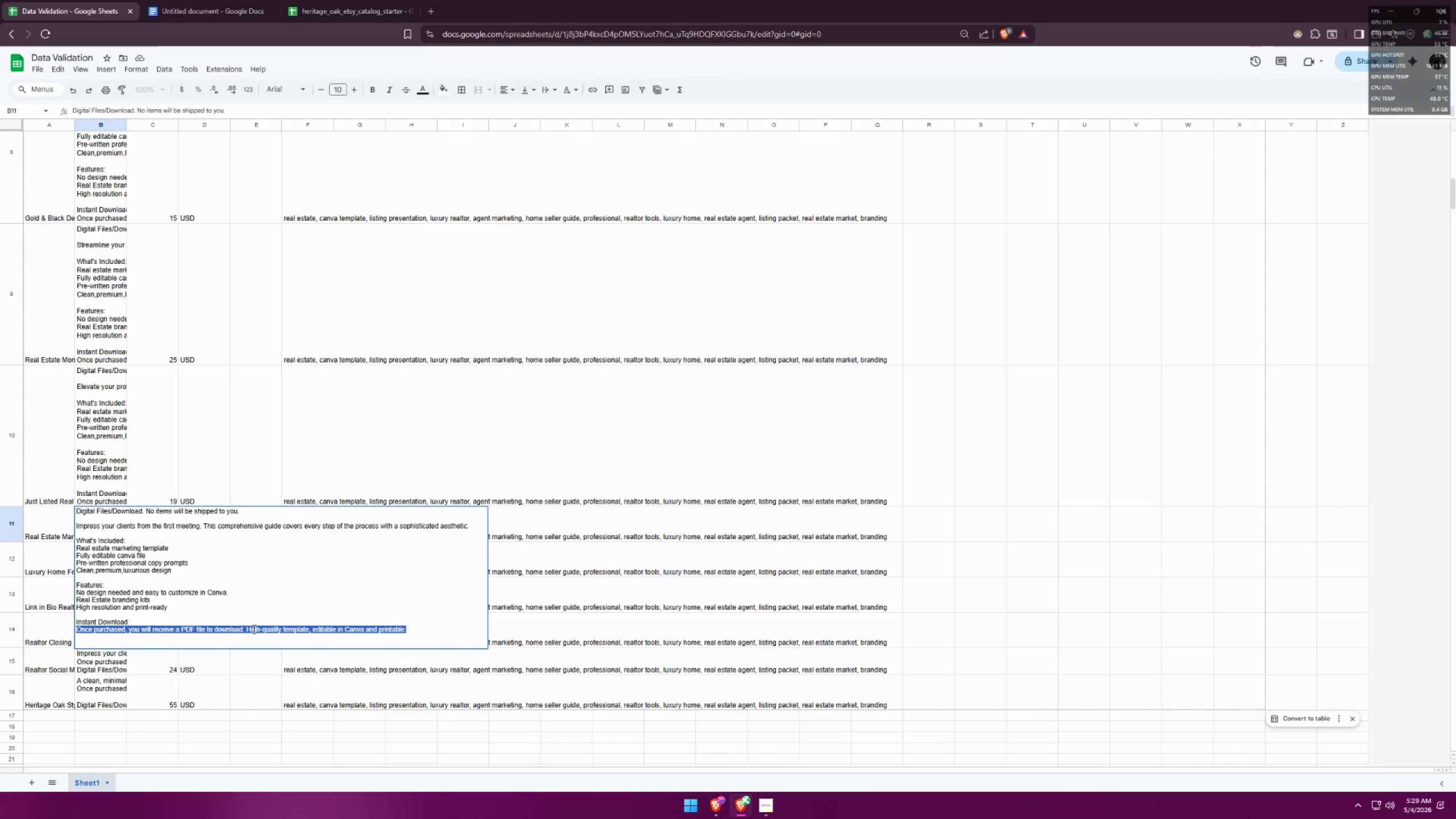 
key(Backspace)
 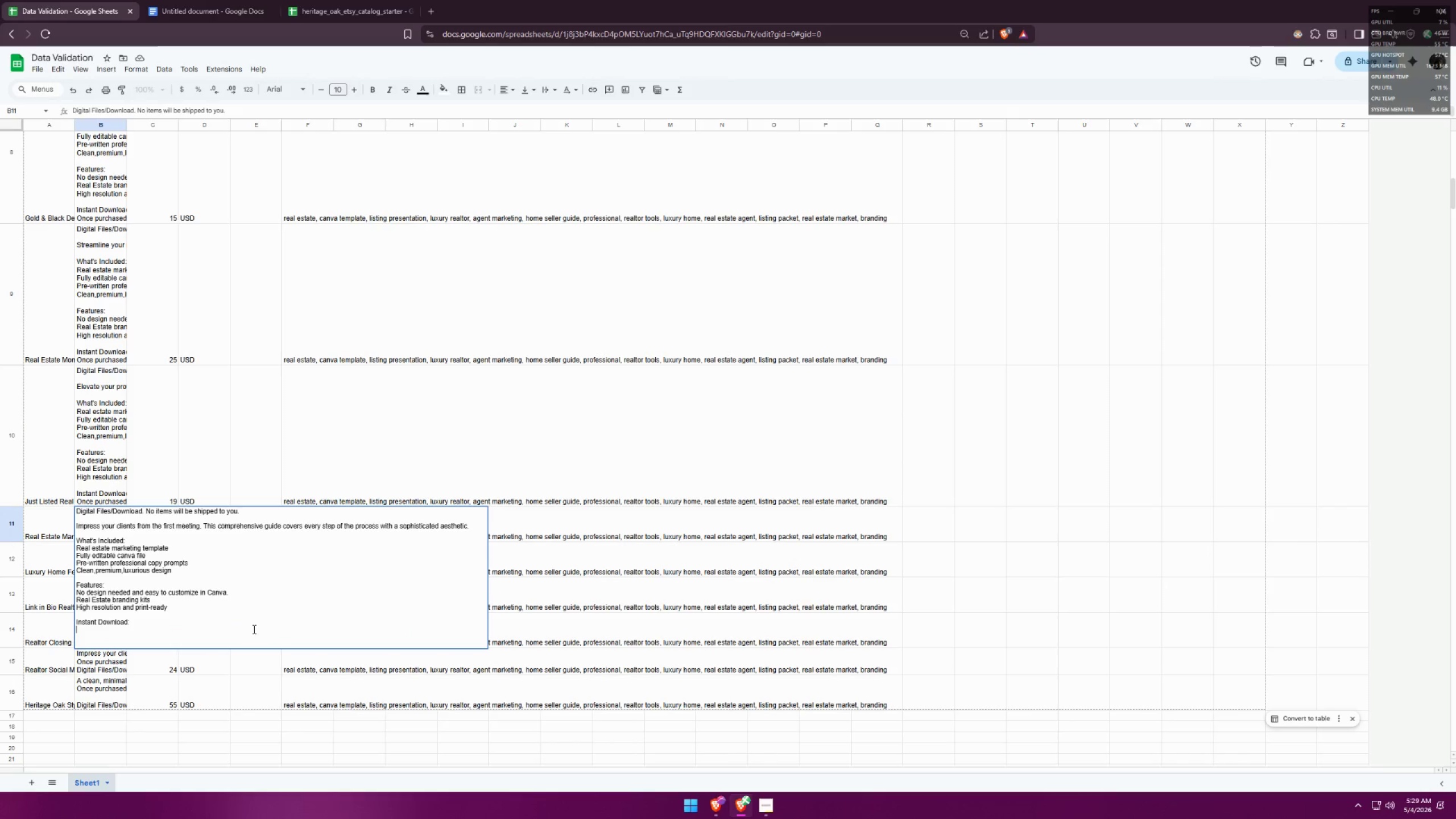 
key(Control+V)
 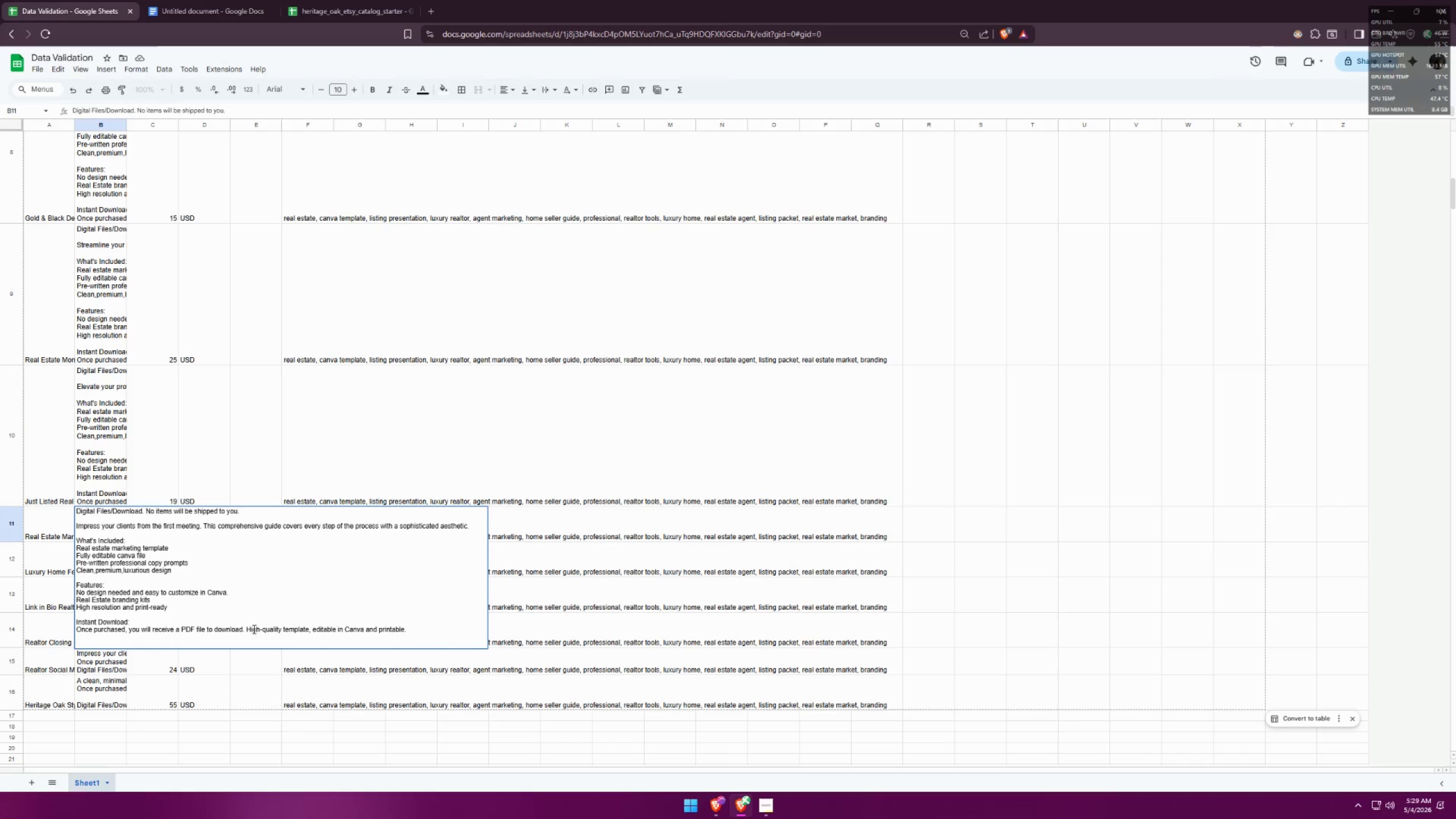 
key(Backspace)
 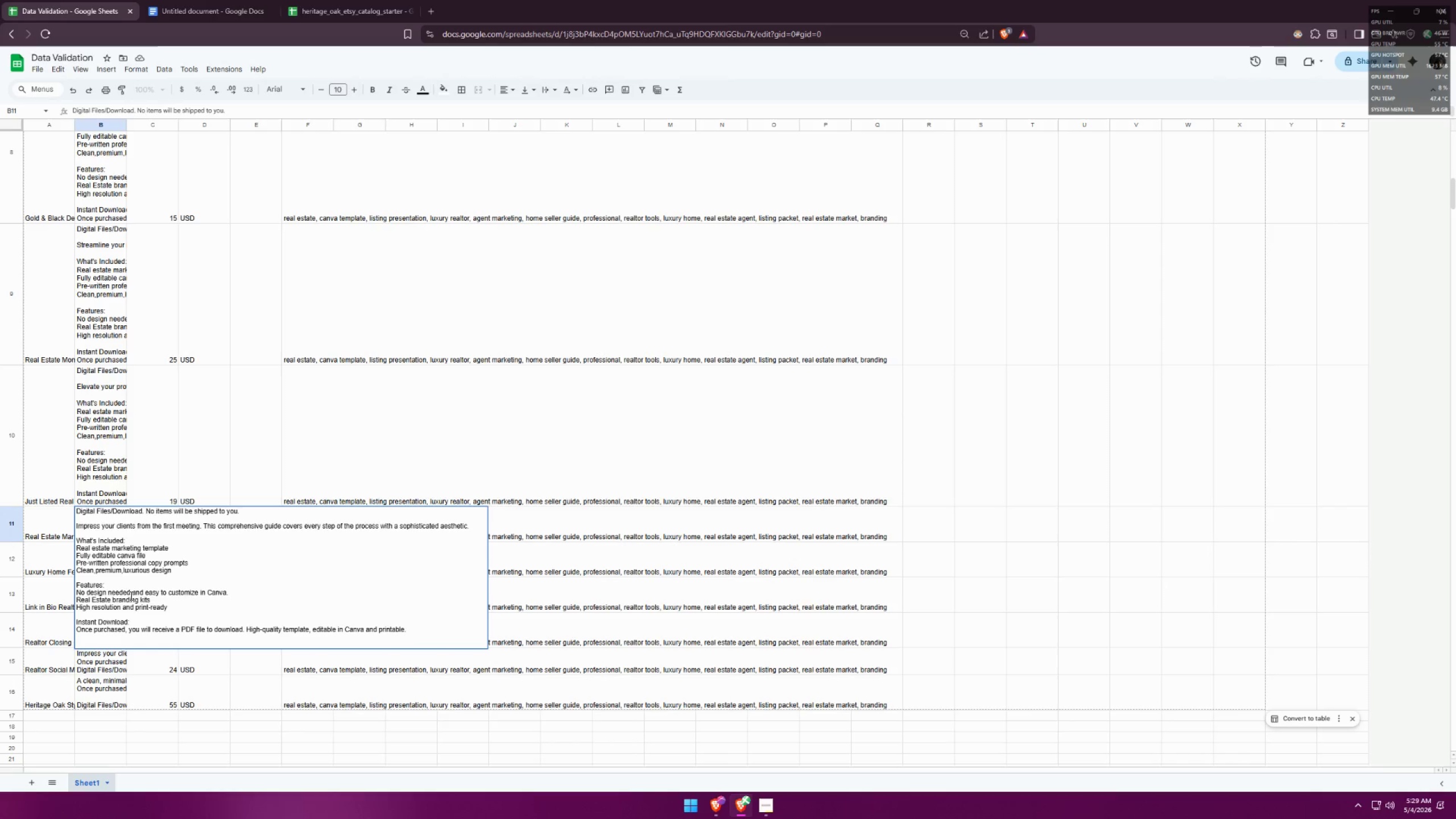 
left_click([53, 559])
 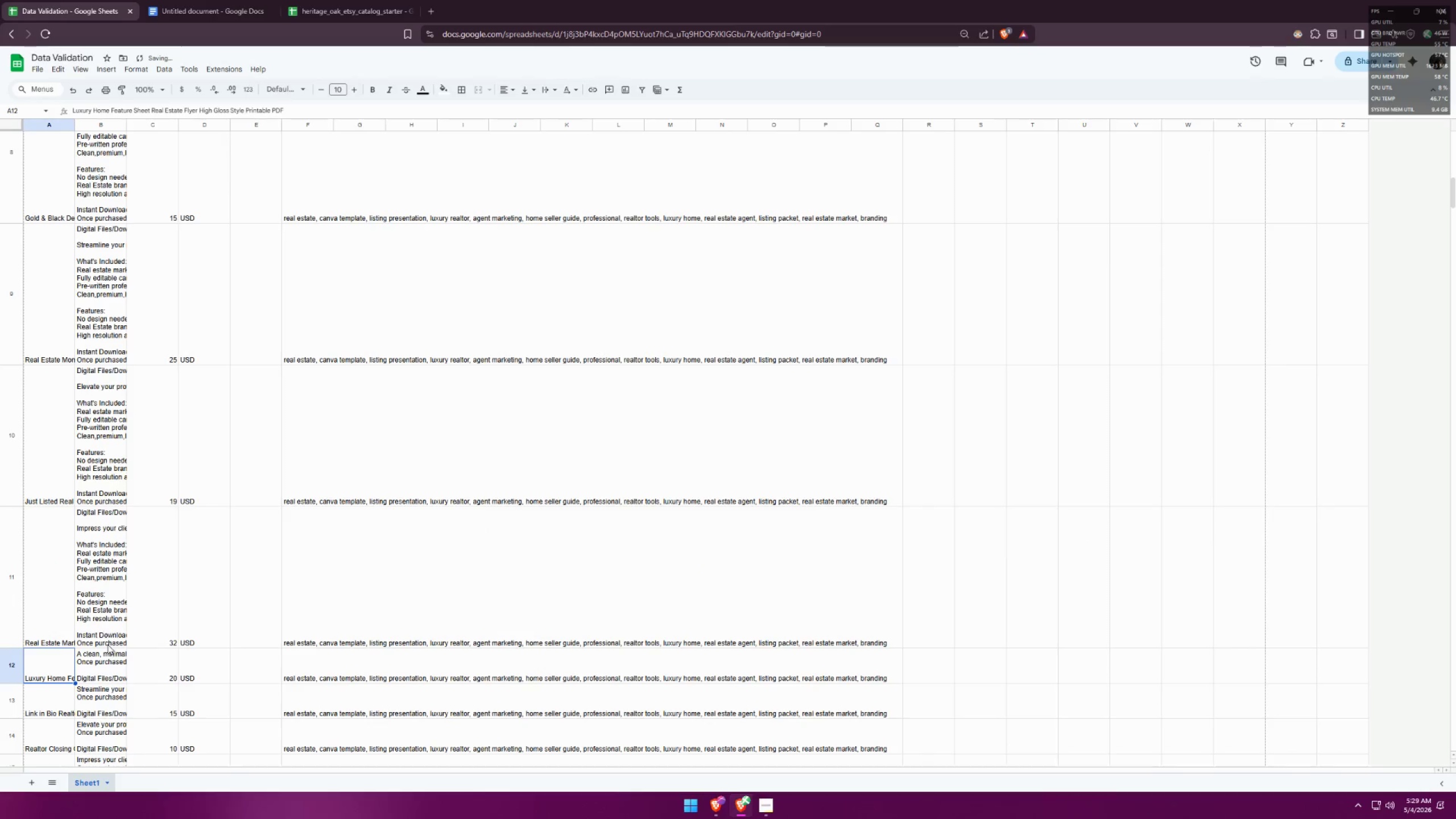 
scroll: coordinate [117, 652], scroll_direction: down, amount: 2.0
 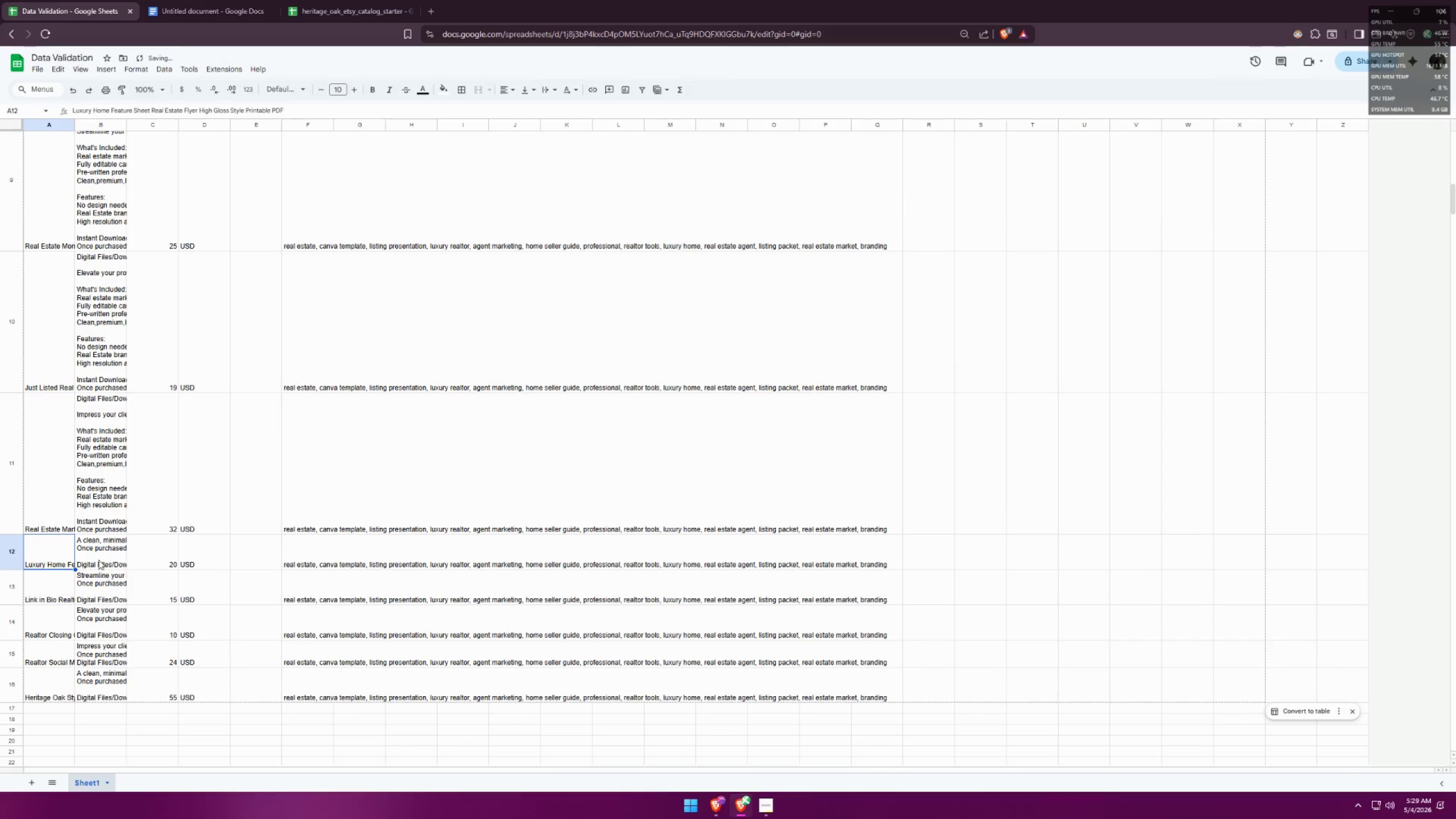 
double_click([97, 553])
 